 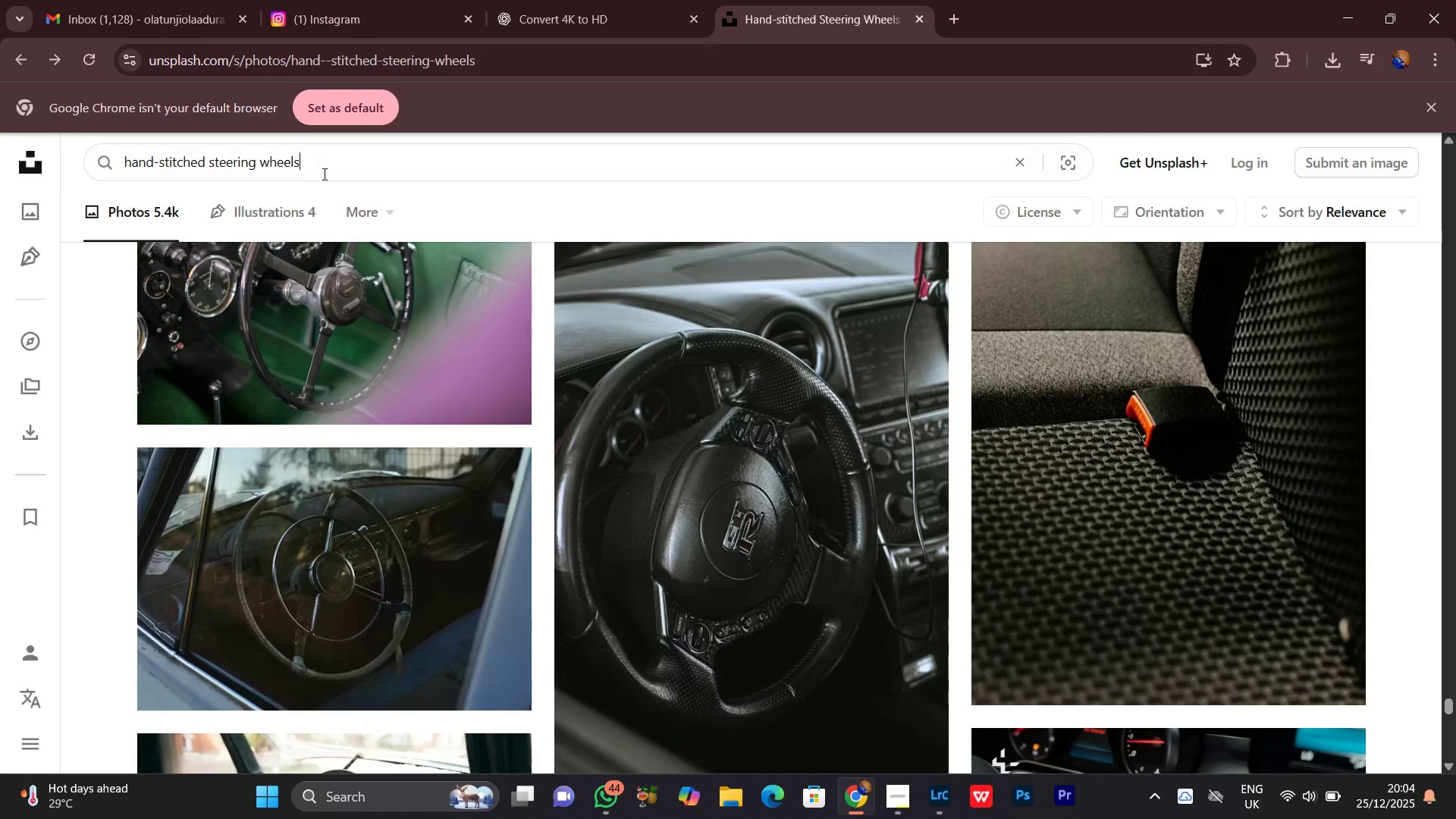 
key(Control+ControlLeft)
 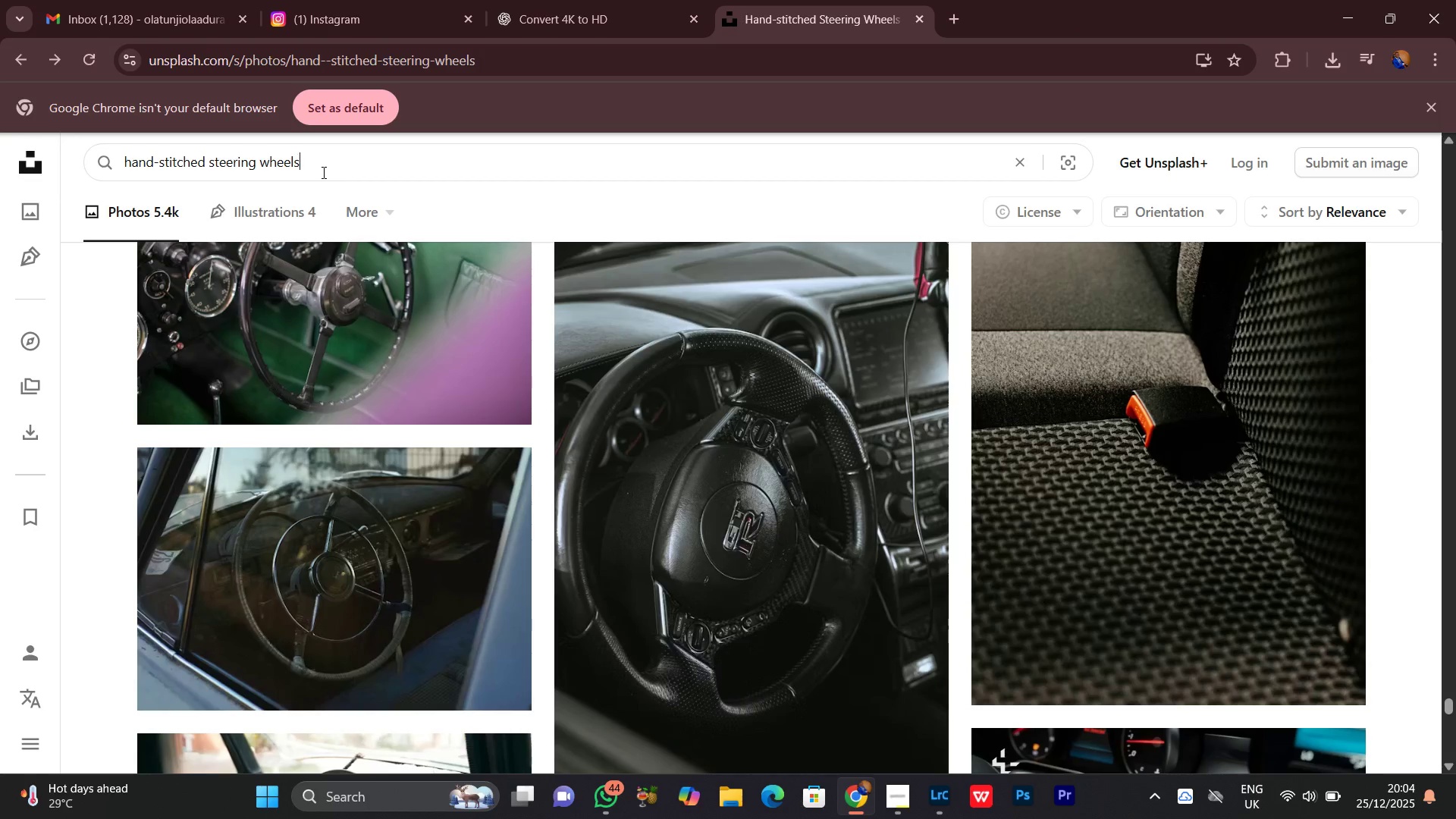 
key(Control+A)
 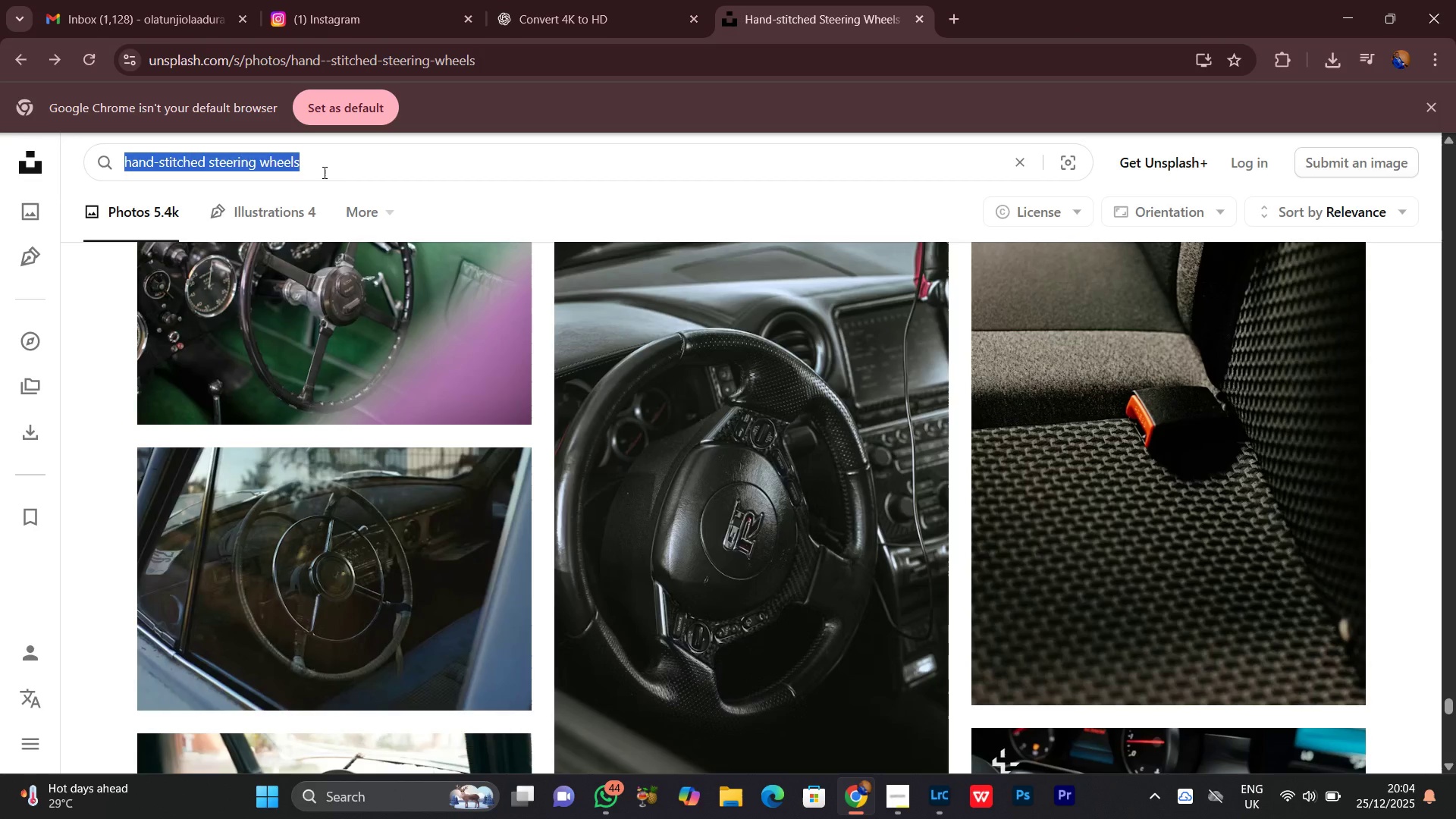 
key(Control+V)
 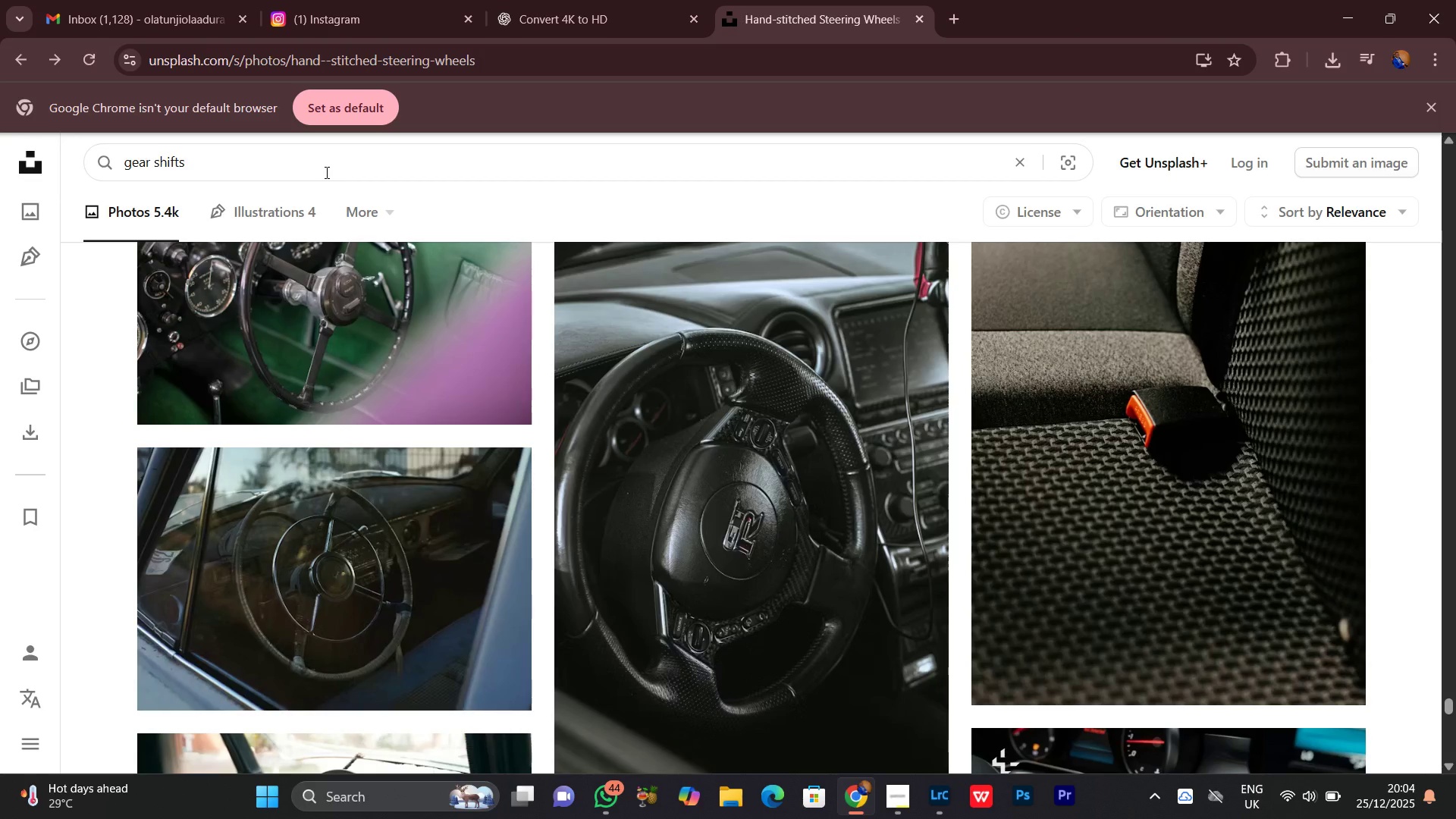 
key(Enter)
 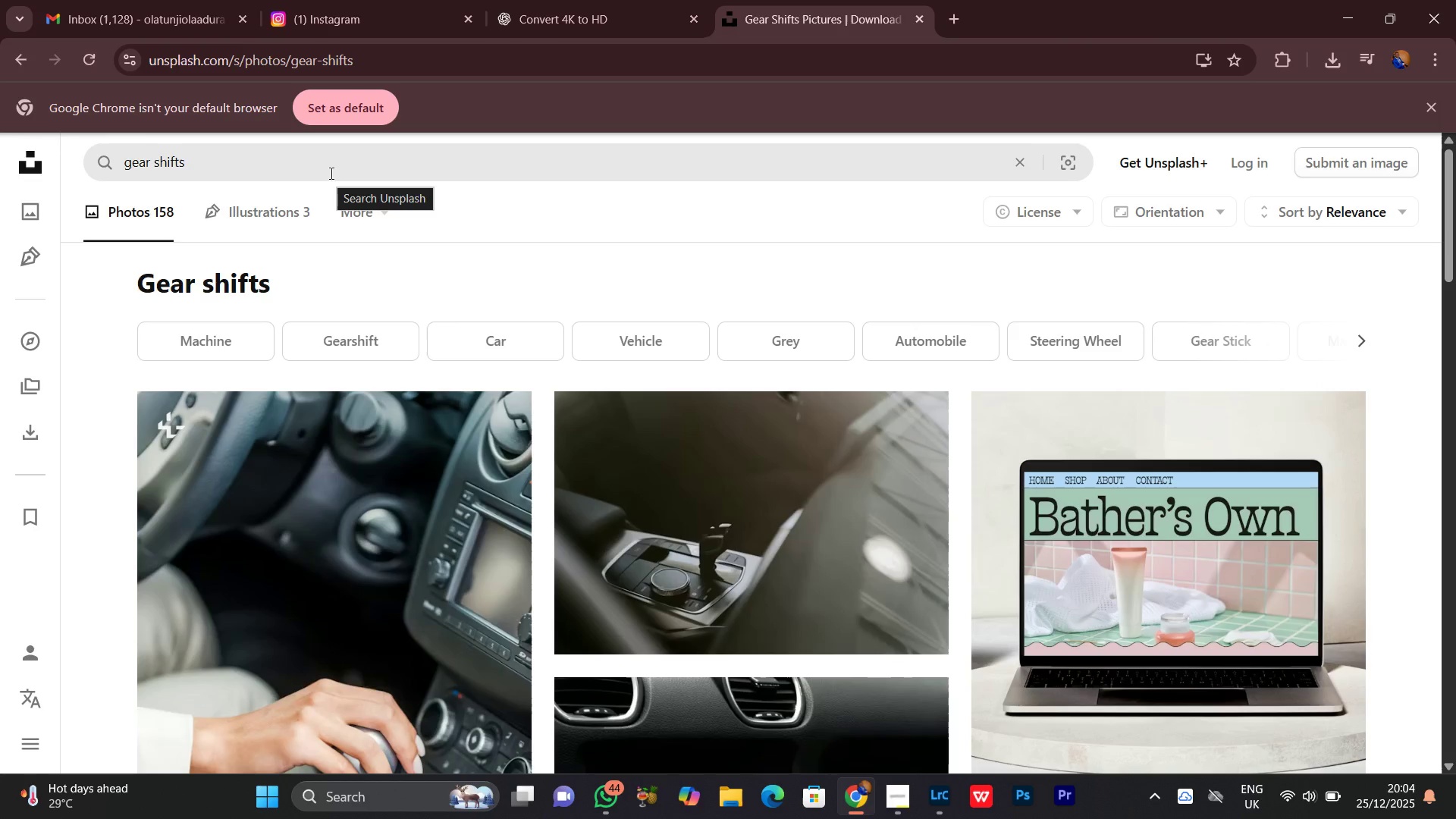 
wait(9.41)
 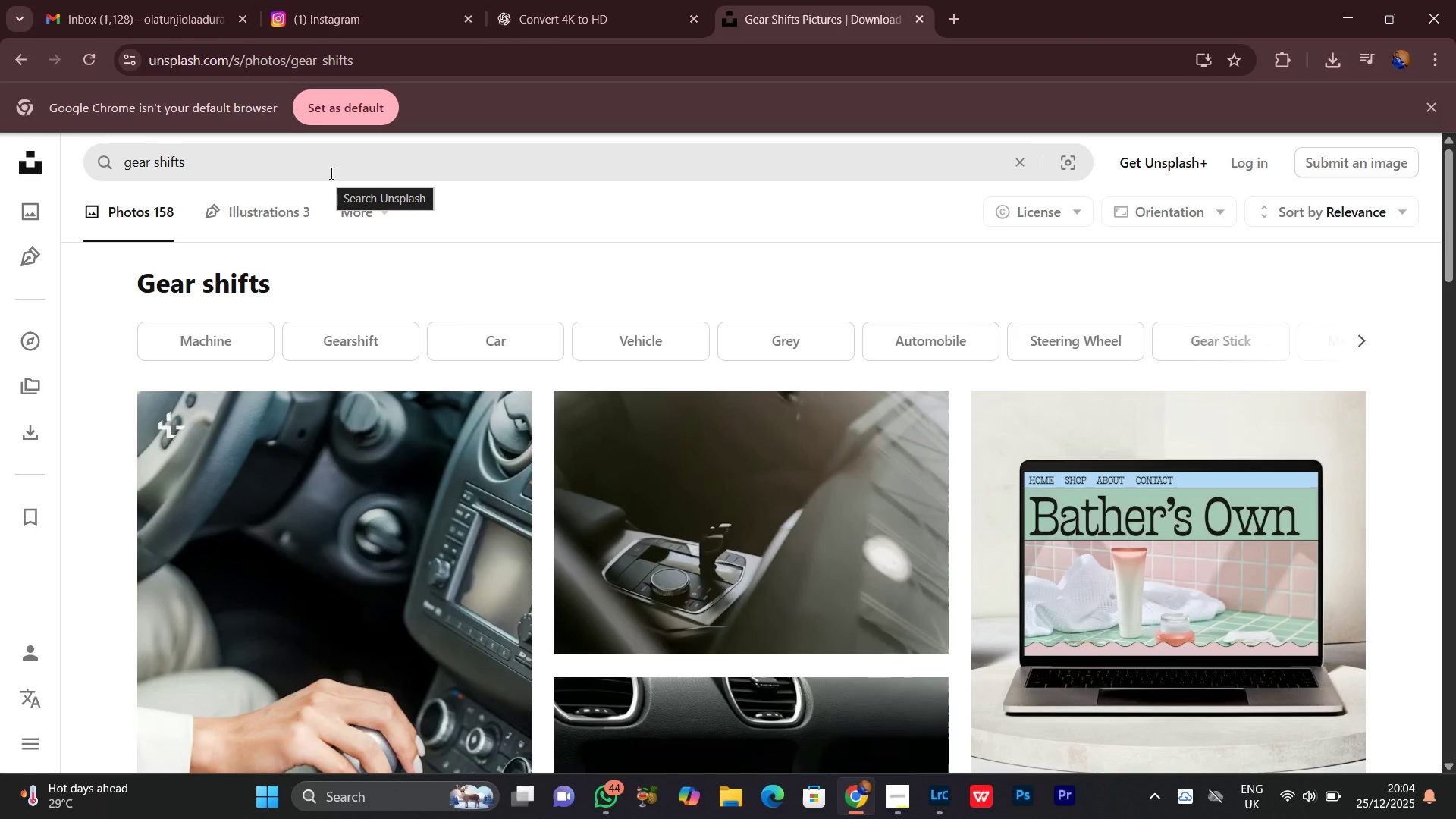 
scroll: coordinate [327, 183], scroll_direction: down, amount: 7.0
 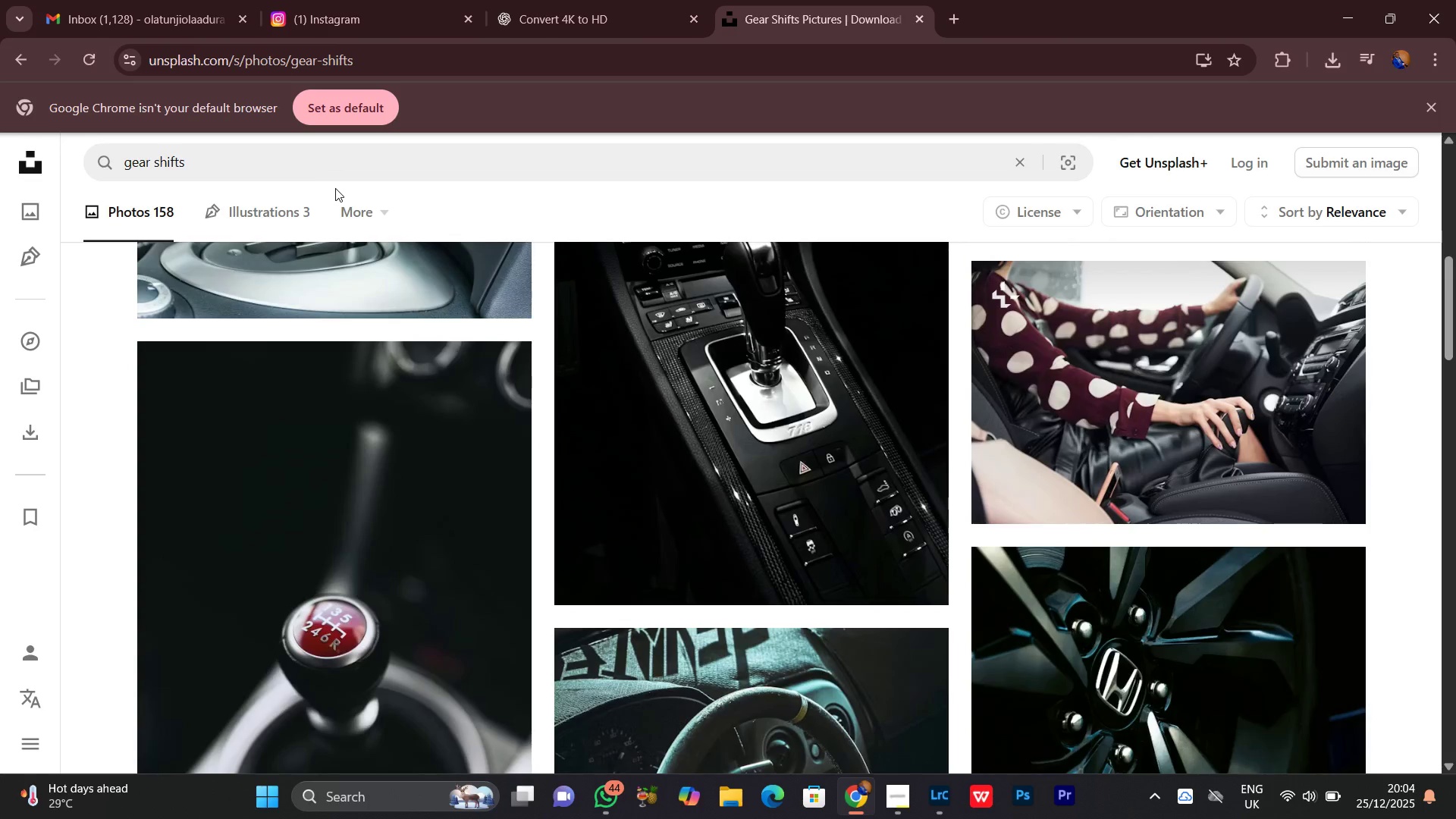 
scroll: coordinate [340, 190], scroll_direction: up, amount: 7.0
 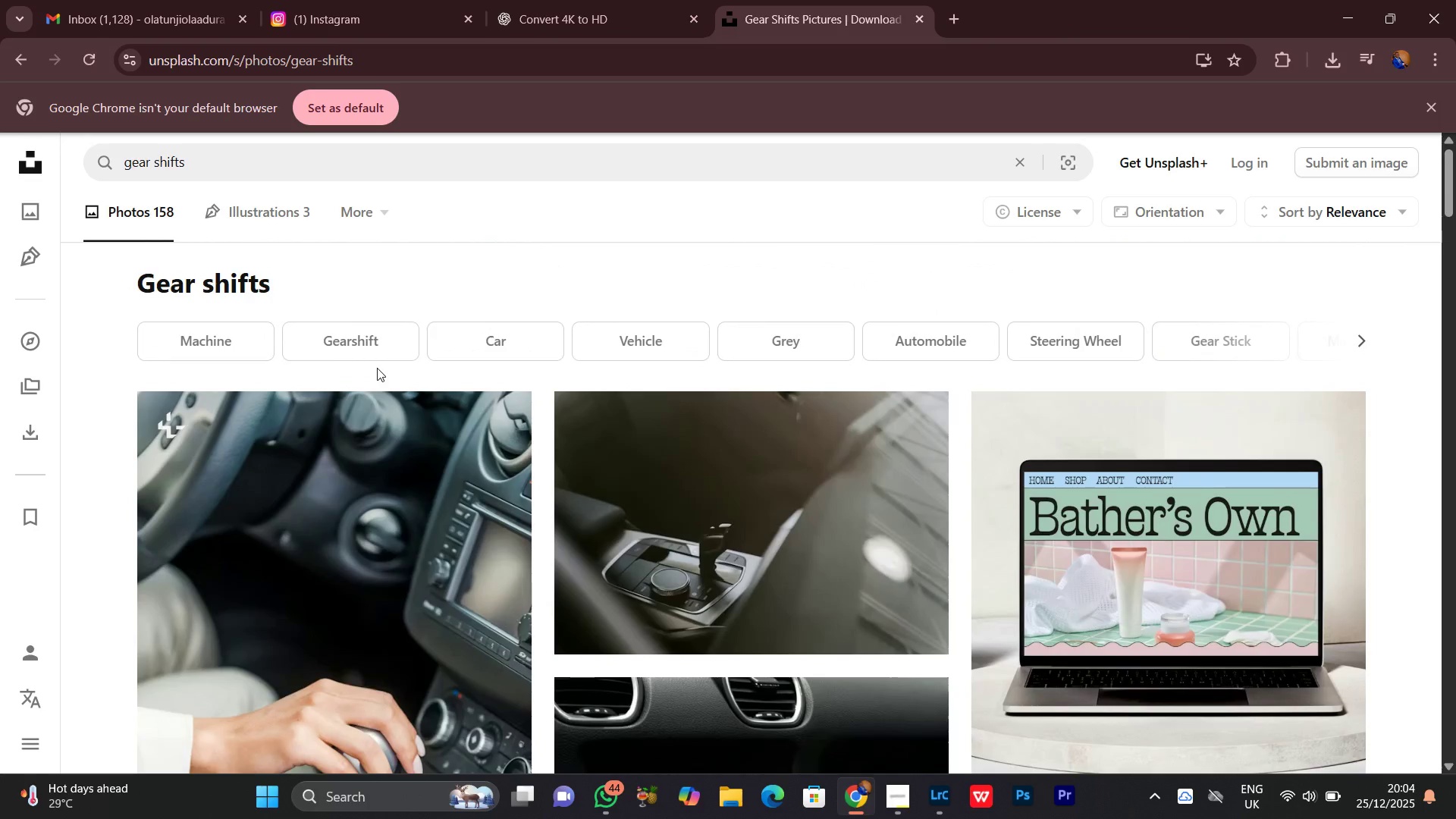 
scroll: coordinate [924, 514], scroll_direction: down, amount: 22.0
 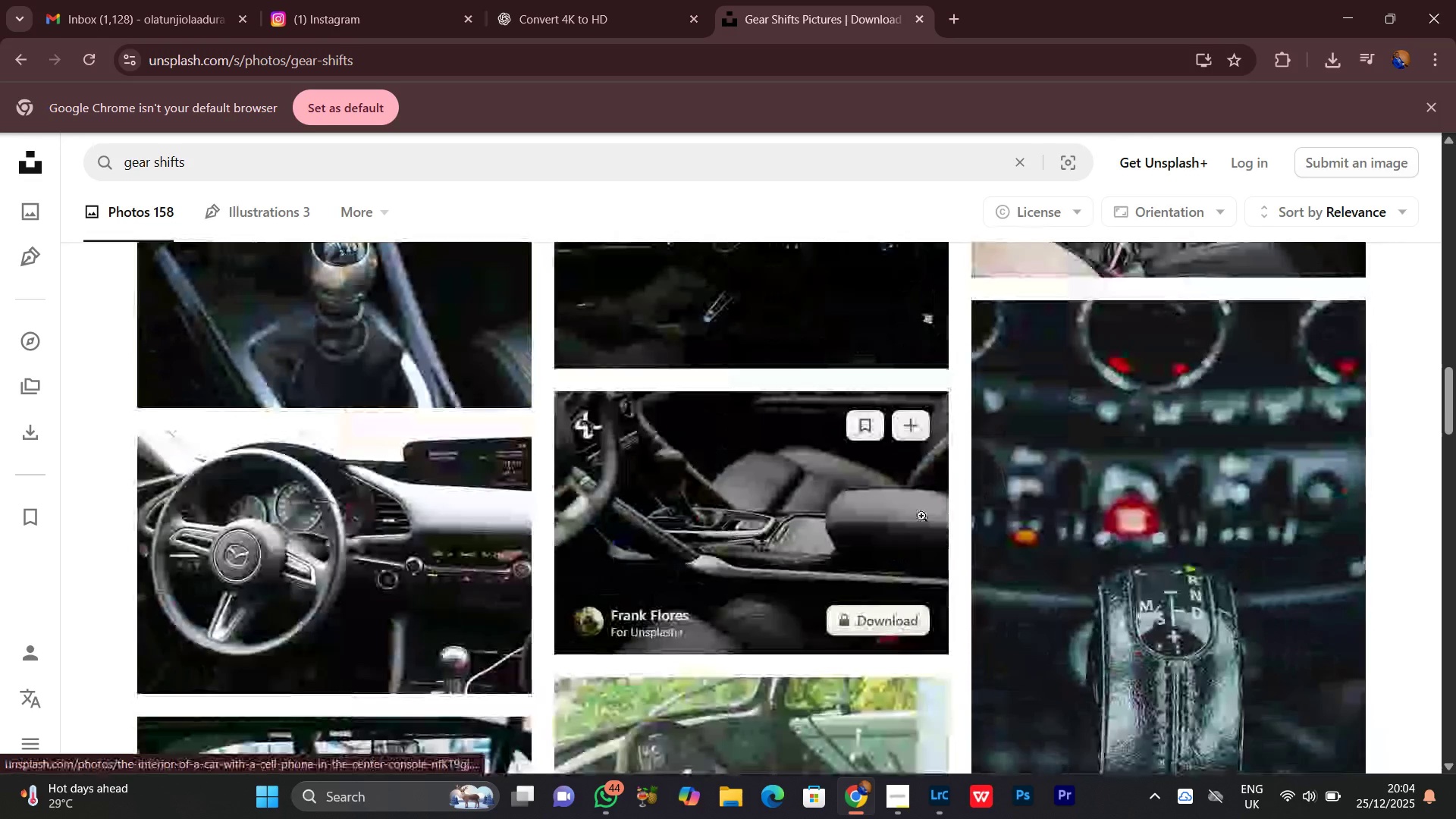 
scroll: coordinate [918, 516], scroll_direction: down, amount: 12.0
 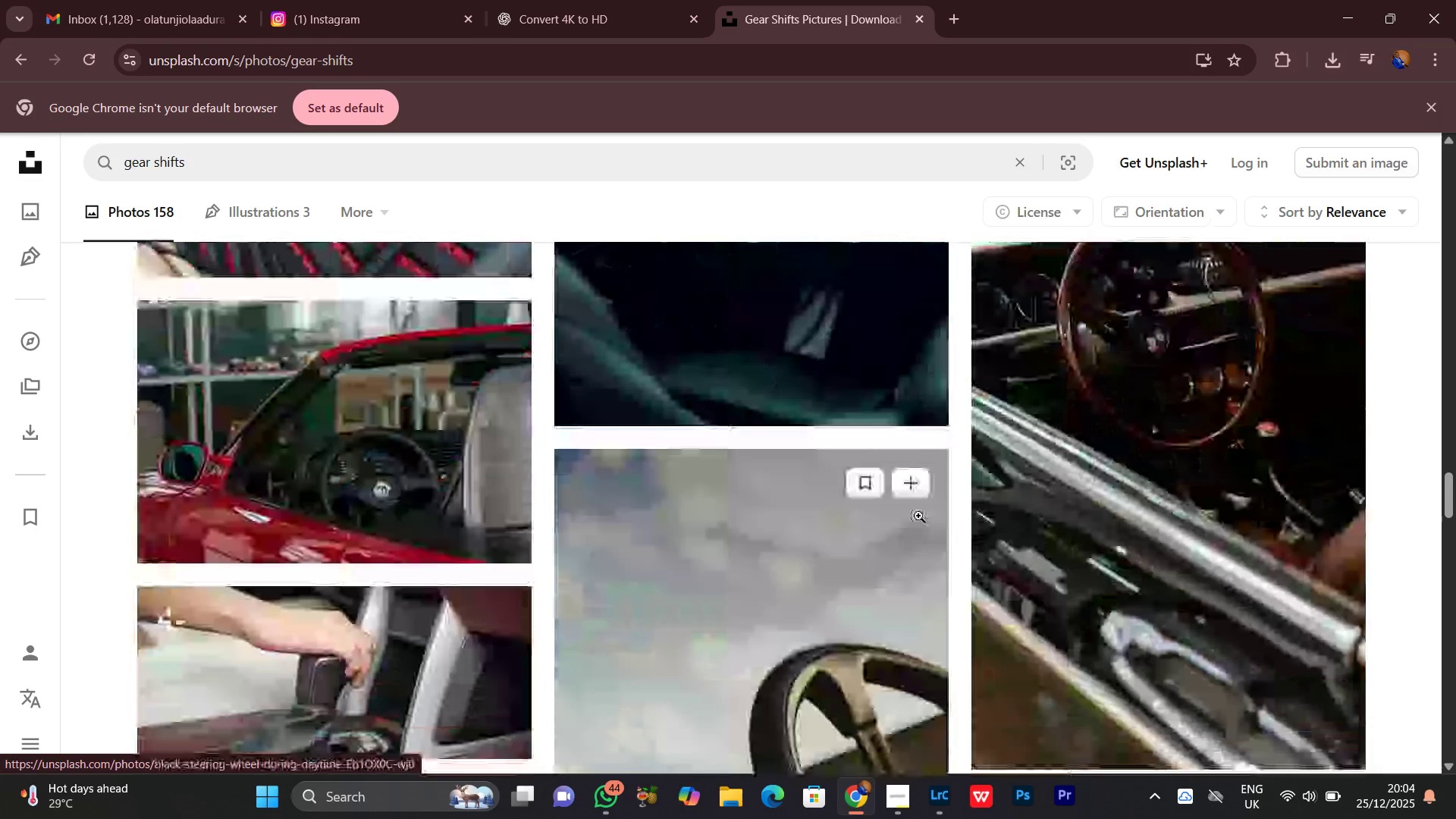 
scroll: coordinate [918, 516], scroll_direction: down, amount: 1.0
 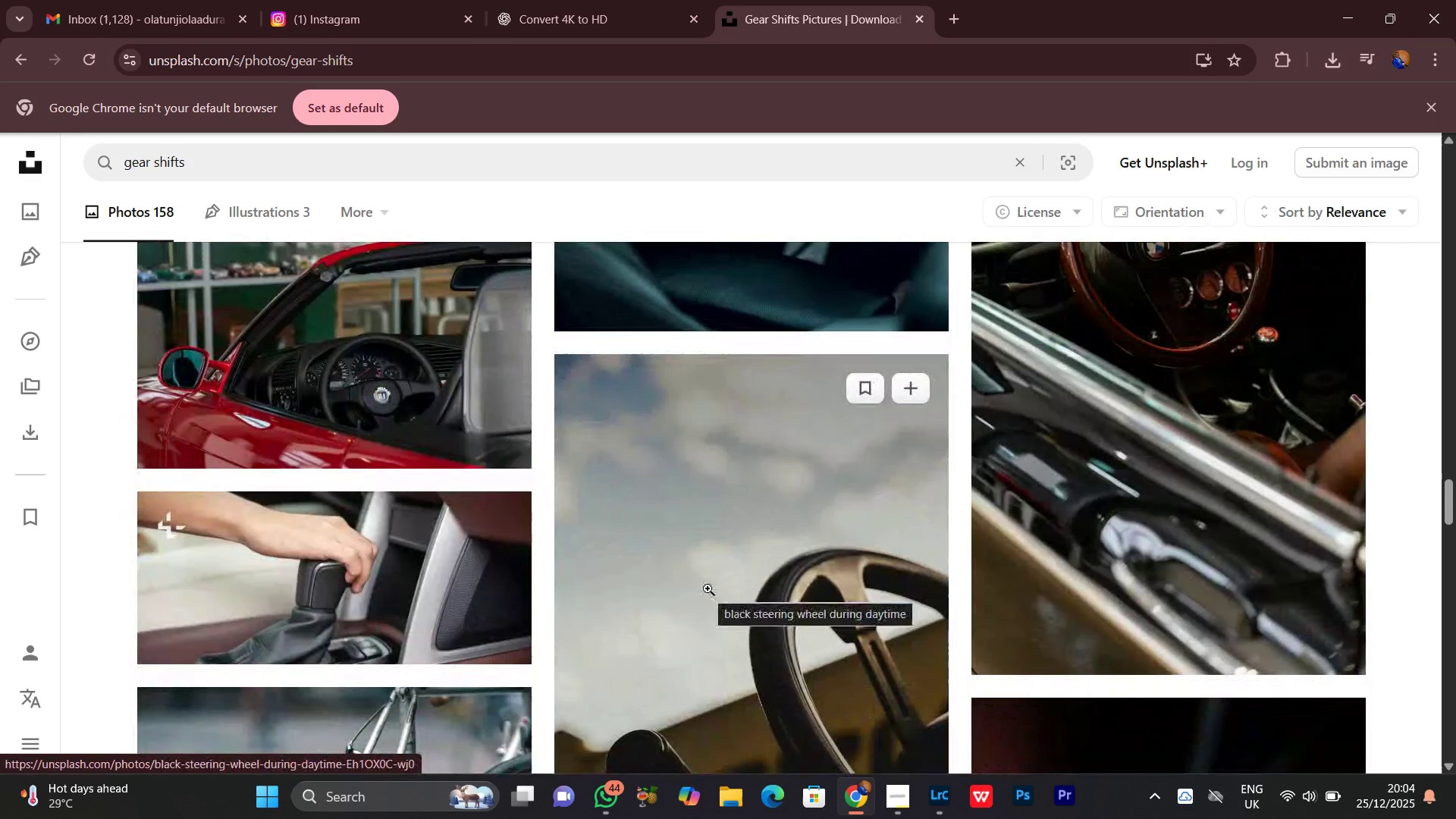 
wait(8.15)
 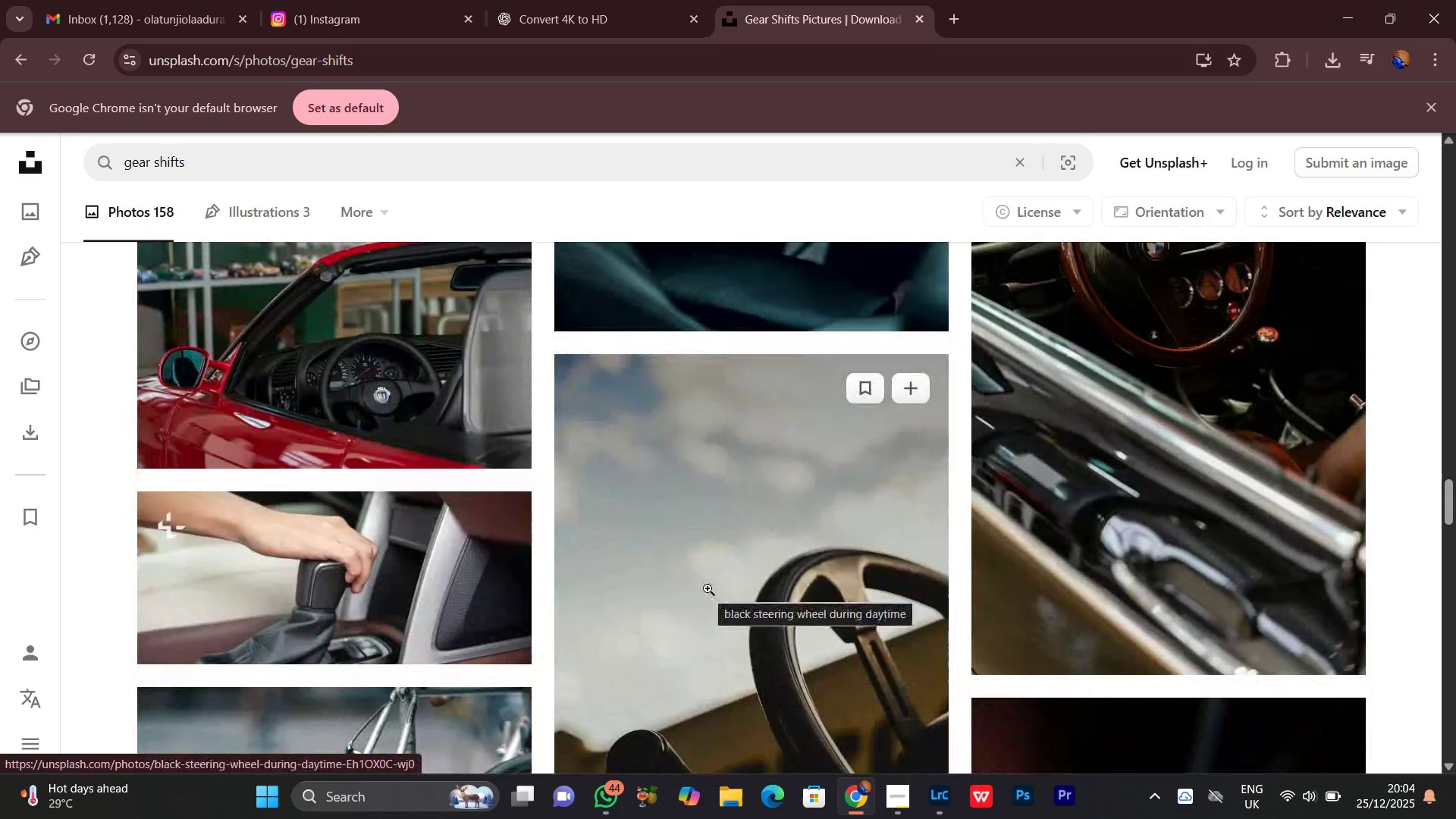 
scroll: coordinate [710, 586], scroll_direction: down, amount: 11.0
 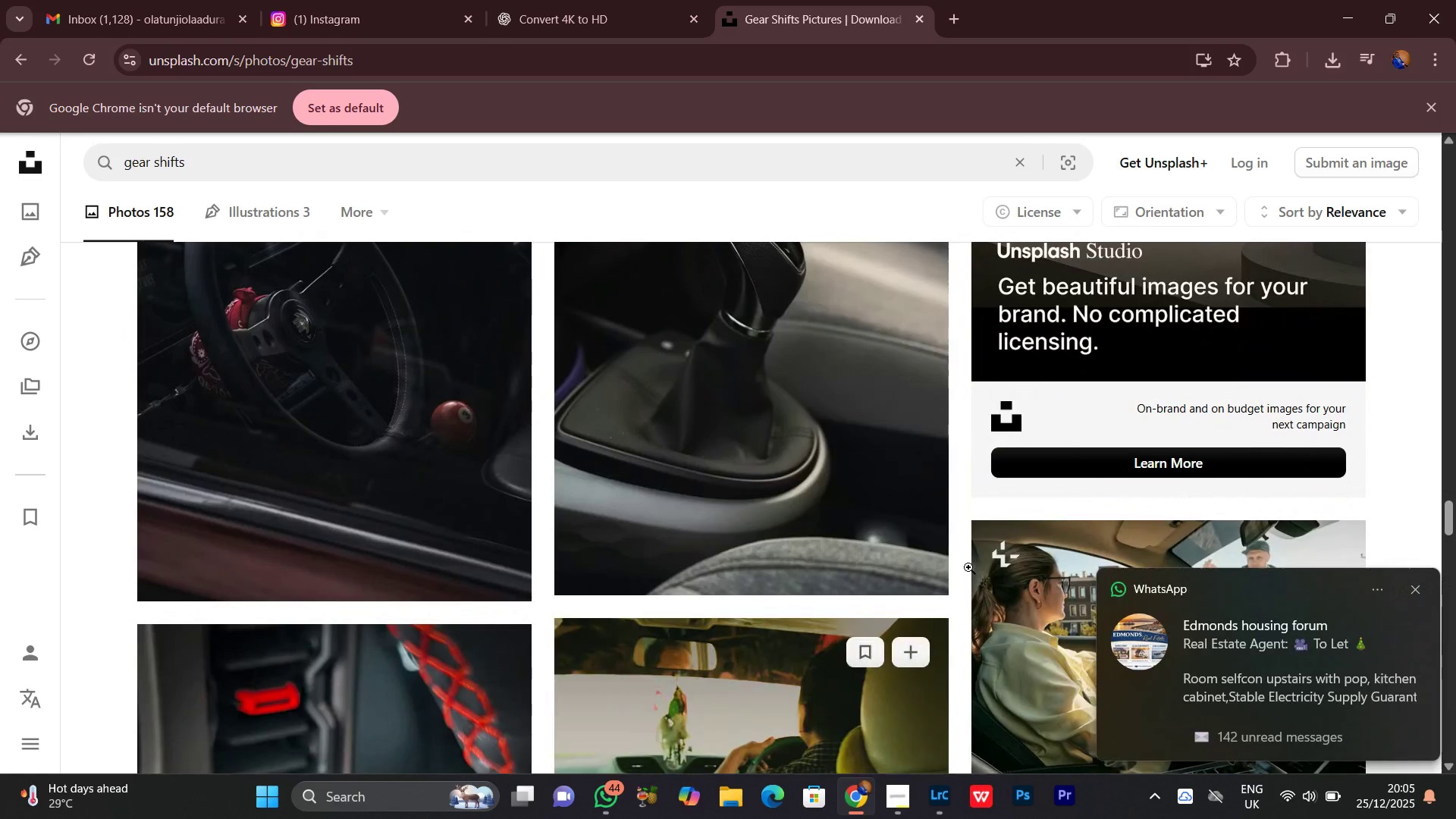 
left_click([905, 563])
 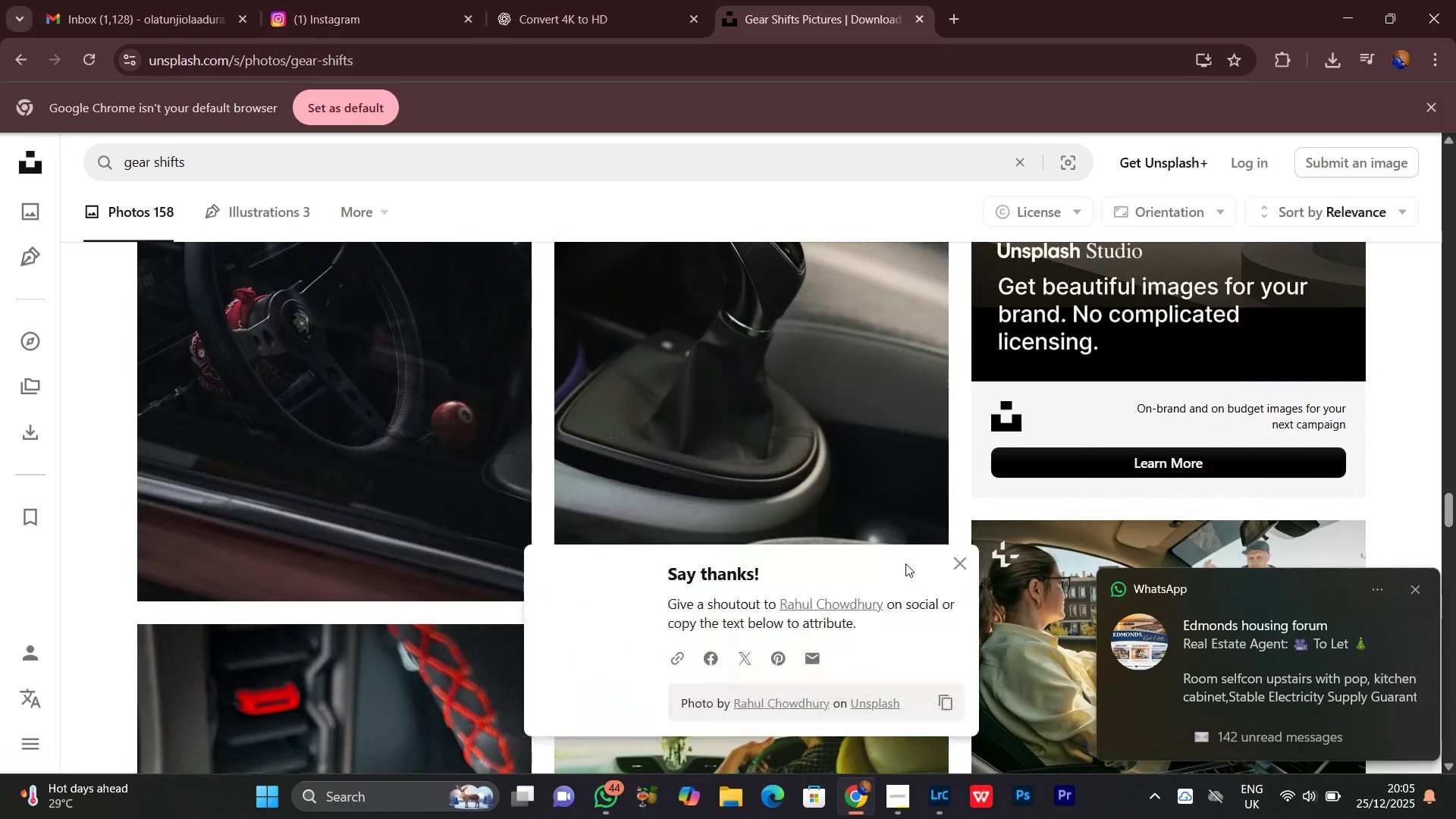 
scroll: coordinate [902, 572], scroll_direction: down, amount: 10.0
 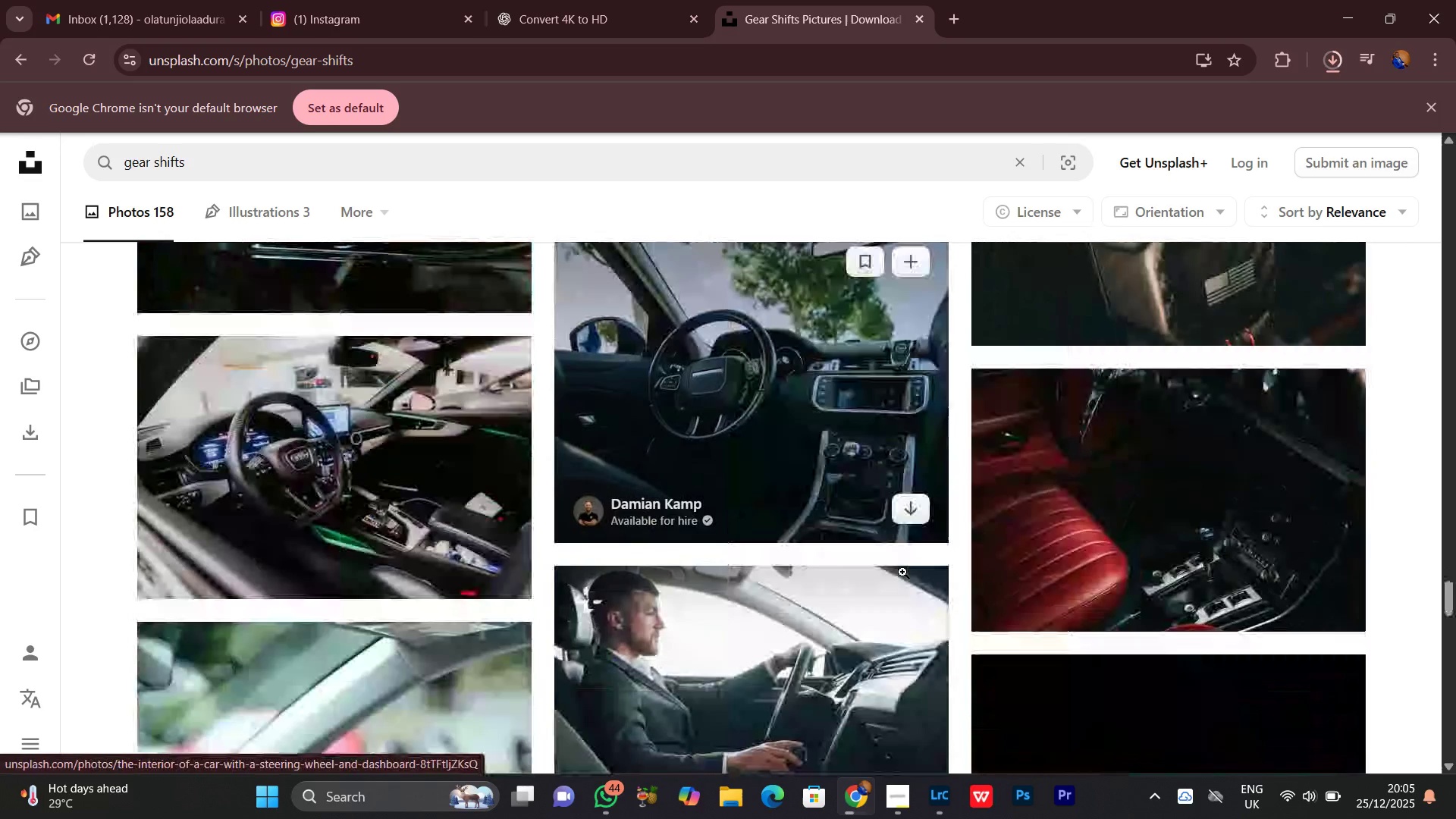 
scroll: coordinate [902, 572], scroll_direction: up, amount: 1.0
 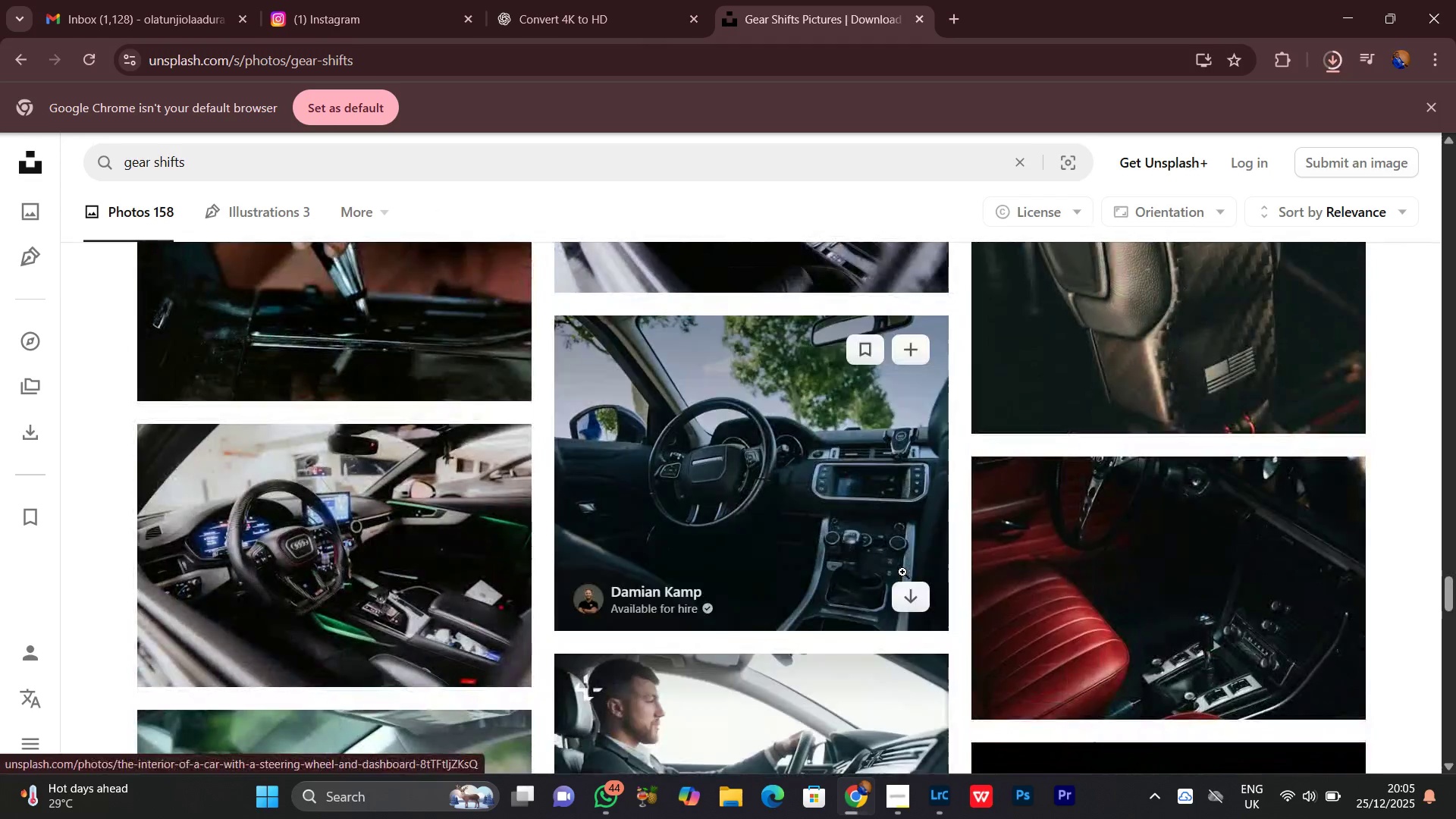 
scroll: coordinate [888, 555], scroll_direction: down, amount: 13.0
 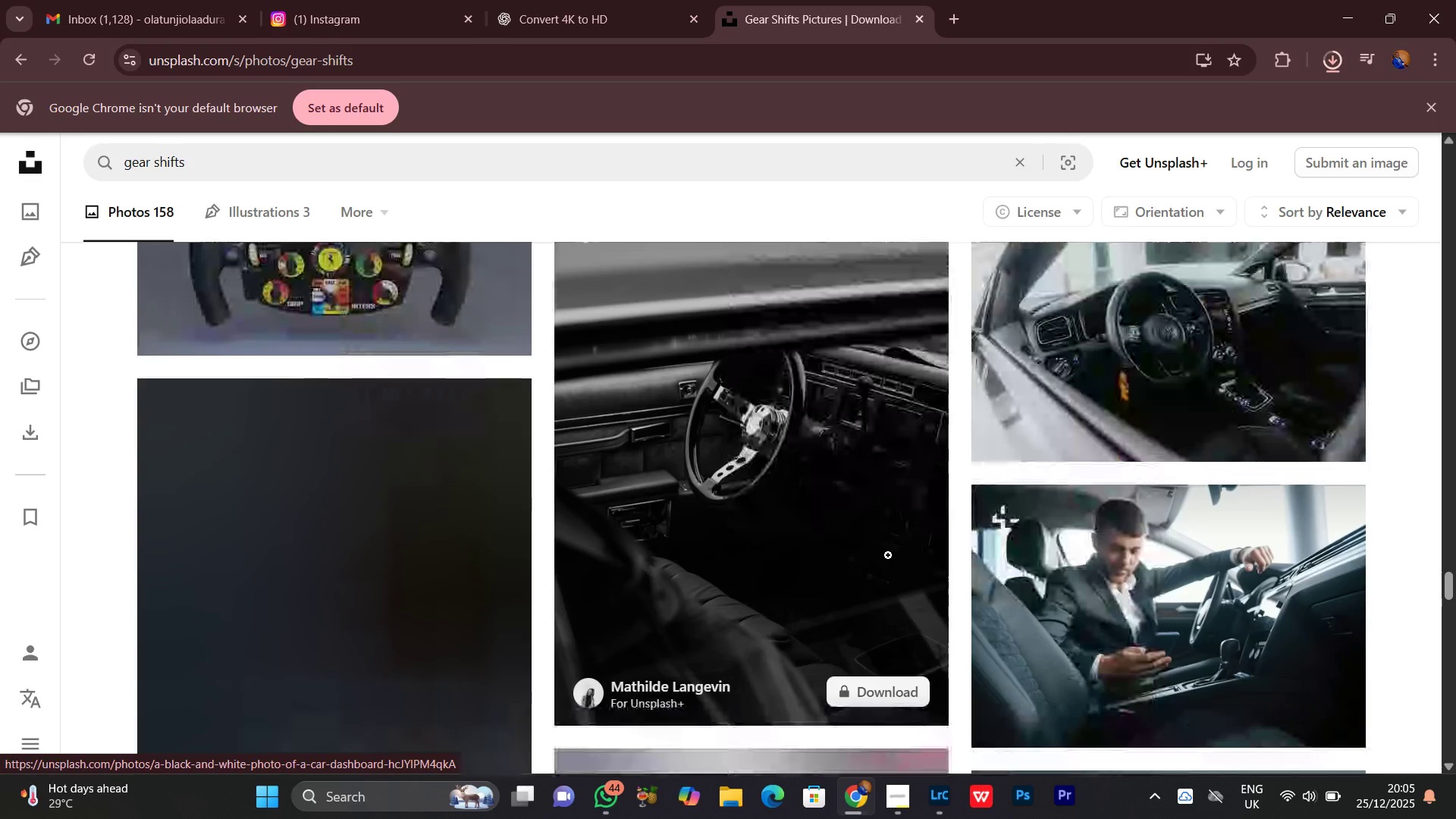 
scroll: coordinate [887, 556], scroll_direction: up, amount: 3.0
 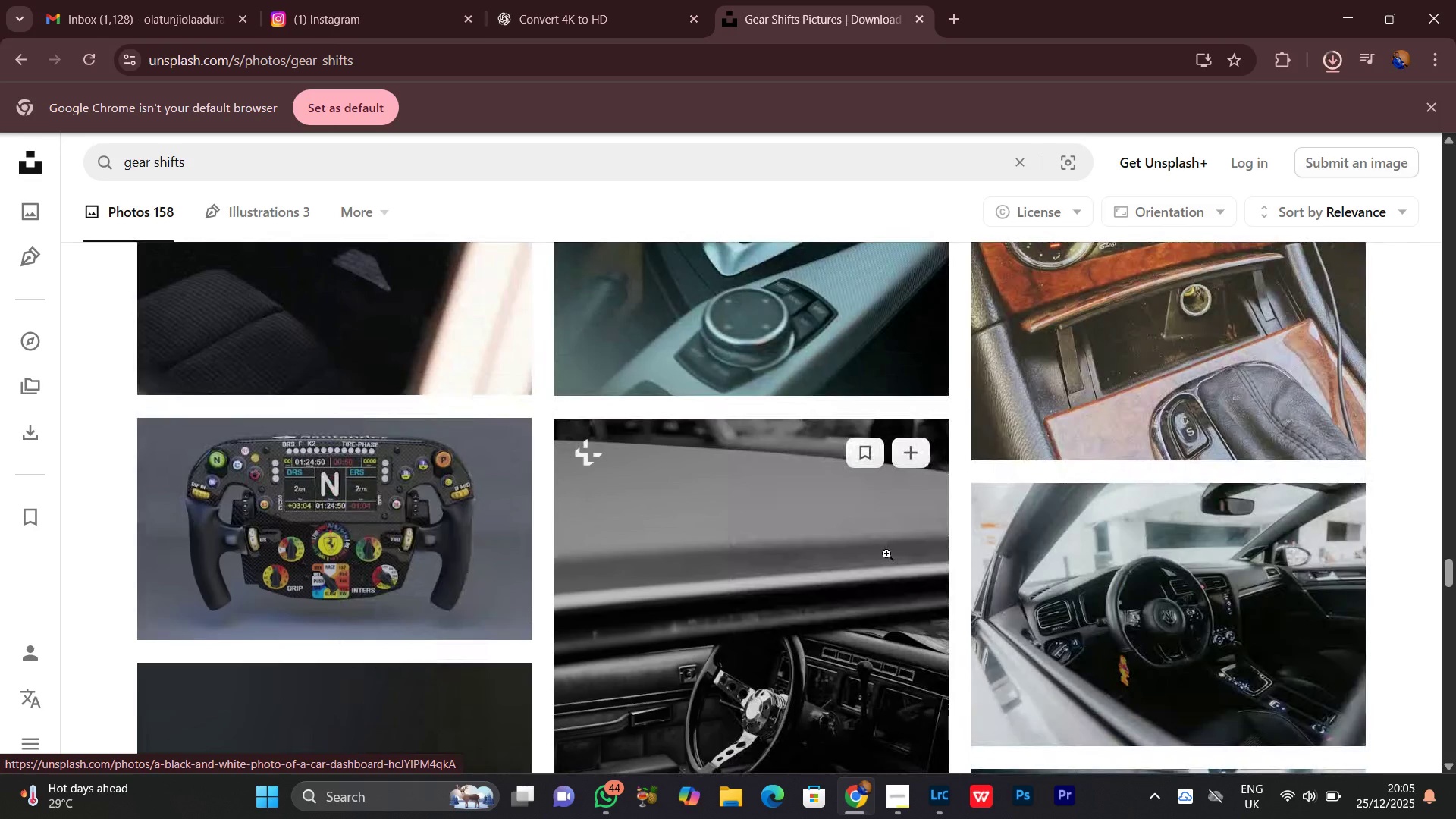 
scroll: coordinate [842, 576], scroll_direction: down, amount: 16.0
 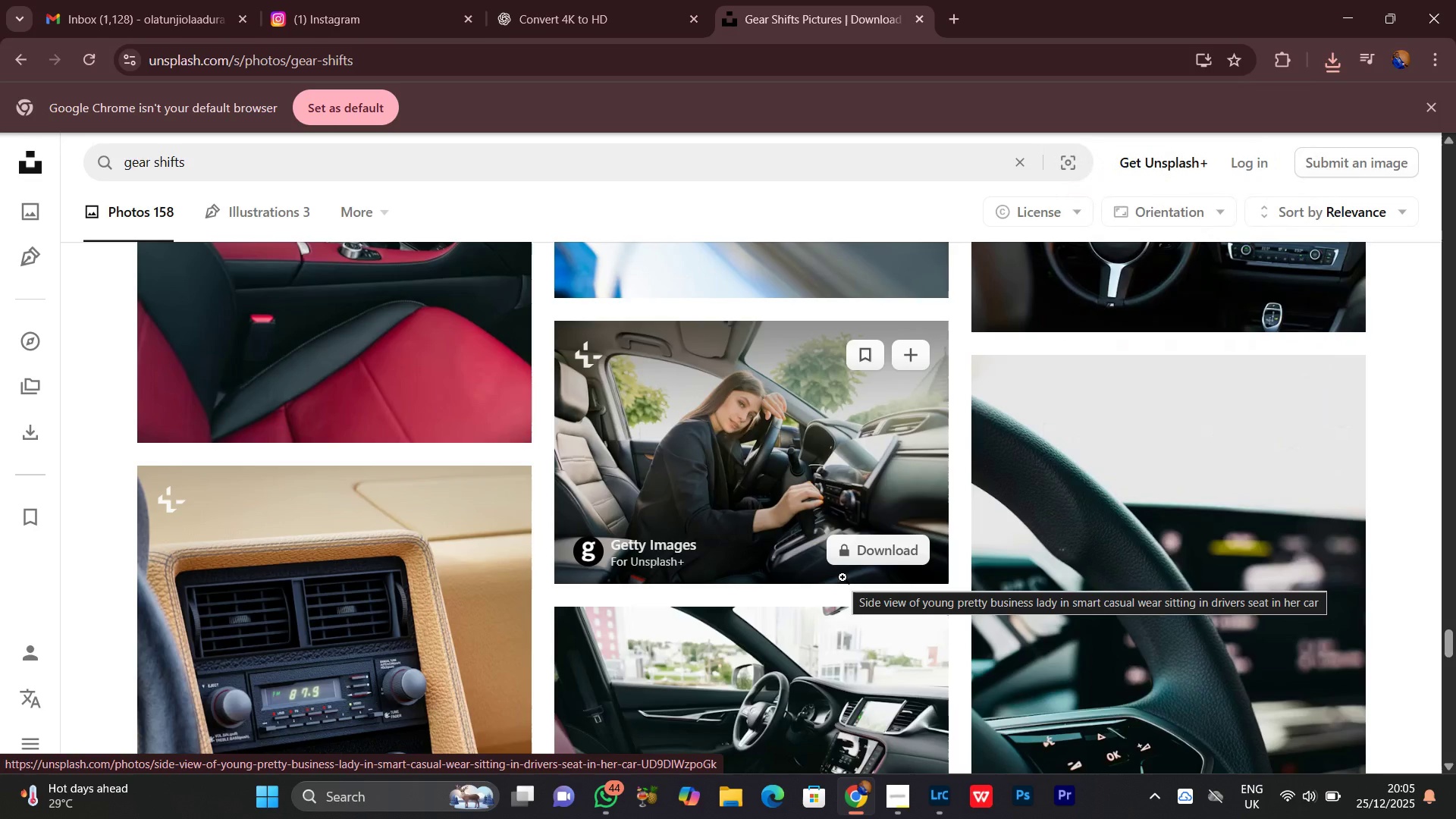 
wait(13.11)
 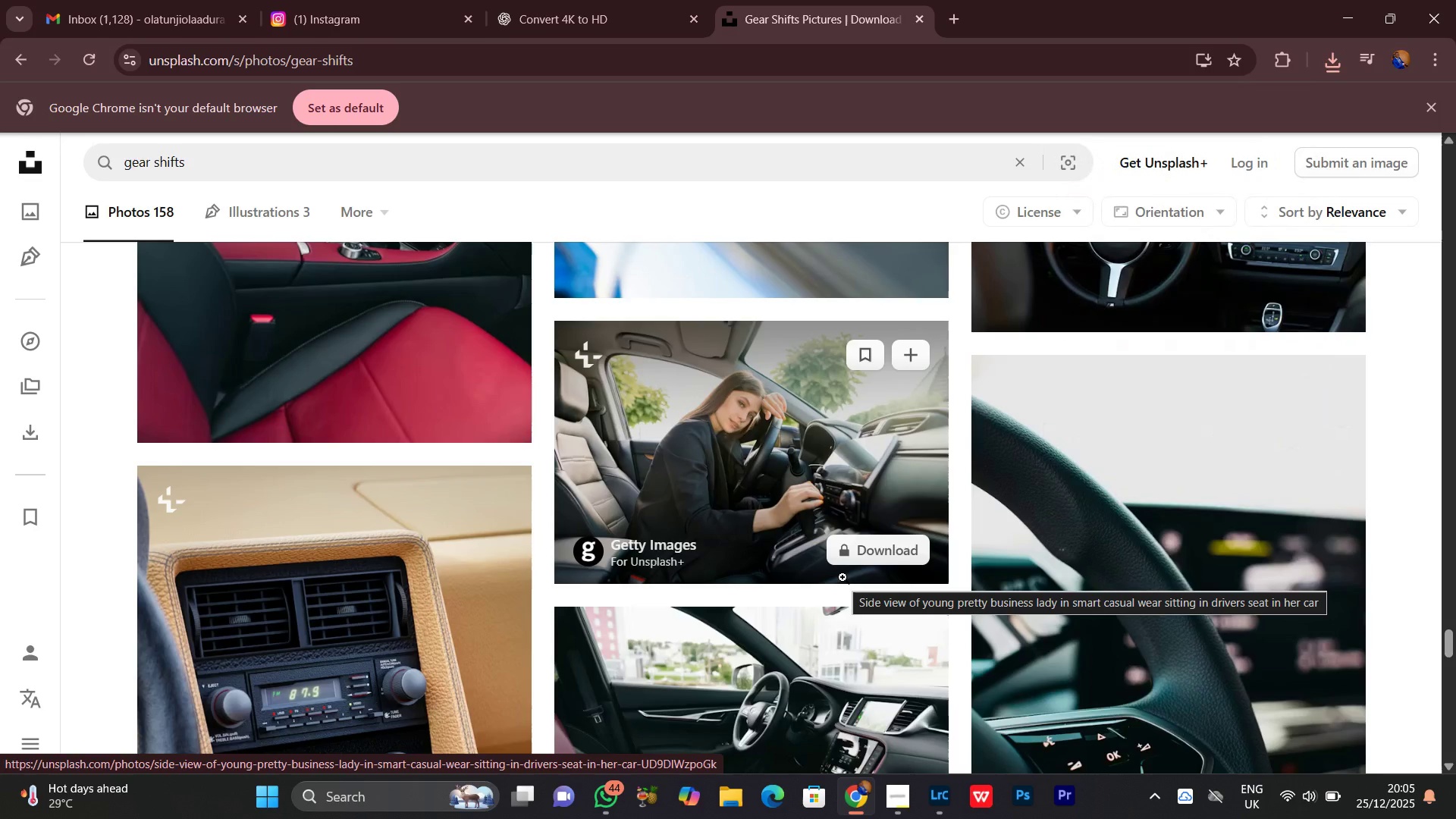 
scroll: coordinate [808, 607], scroll_direction: down, amount: 11.0
 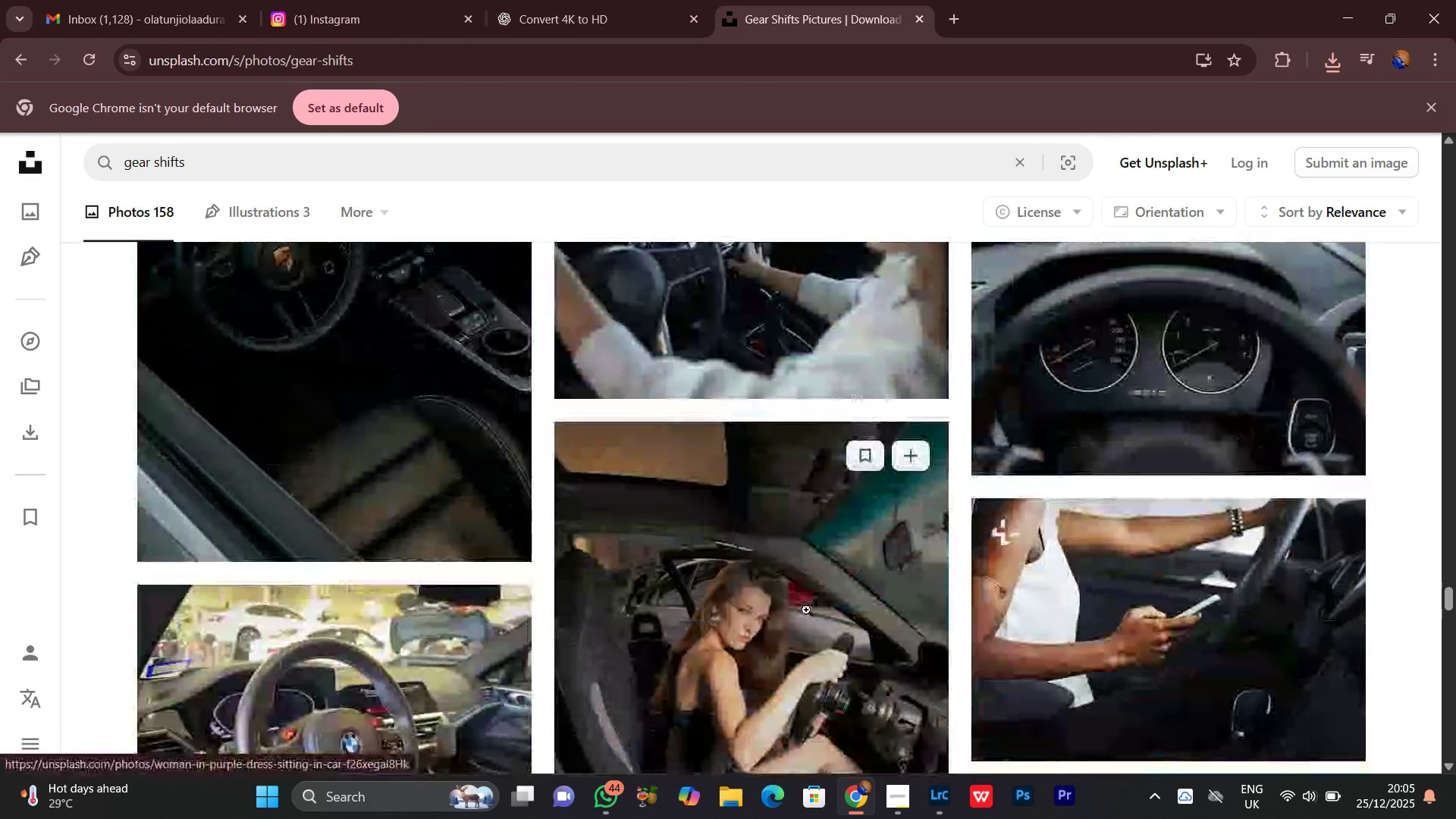 
scroll: coordinate [803, 615], scroll_direction: down, amount: 3.0
 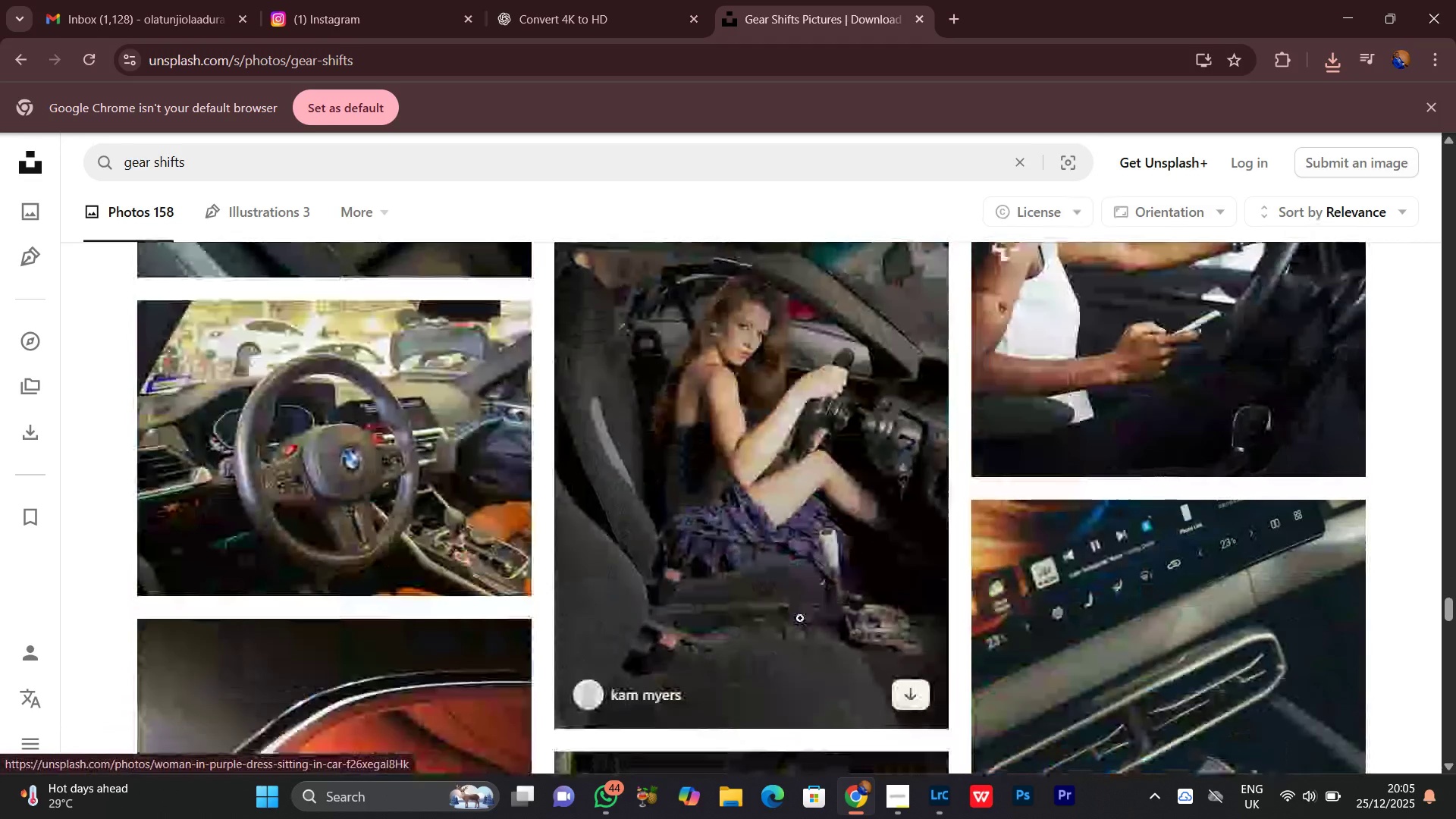 
scroll: coordinate [800, 620], scroll_direction: up, amount: 2.0
 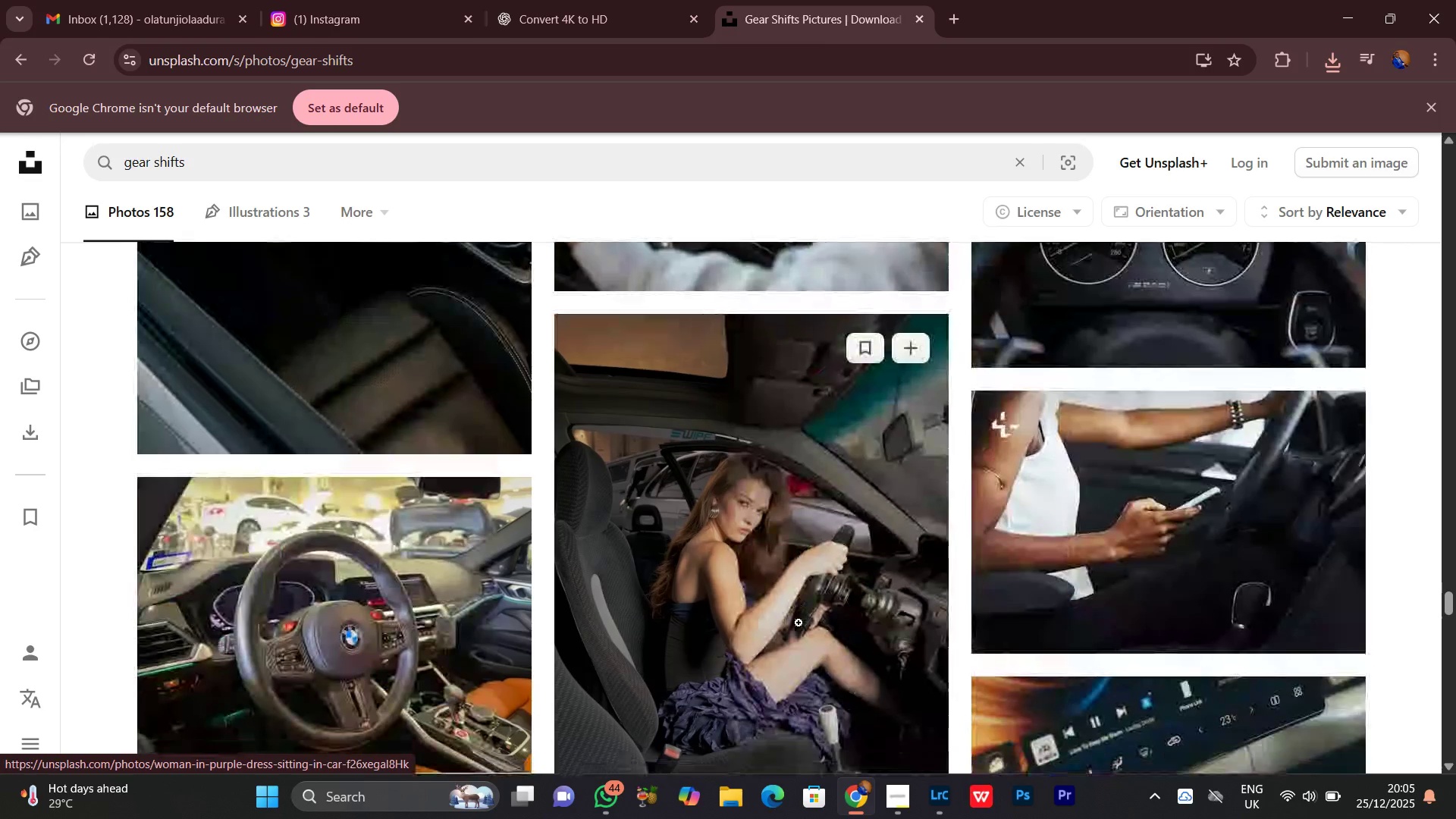 
scroll: coordinate [802, 641], scroll_direction: down, amount: 16.0
 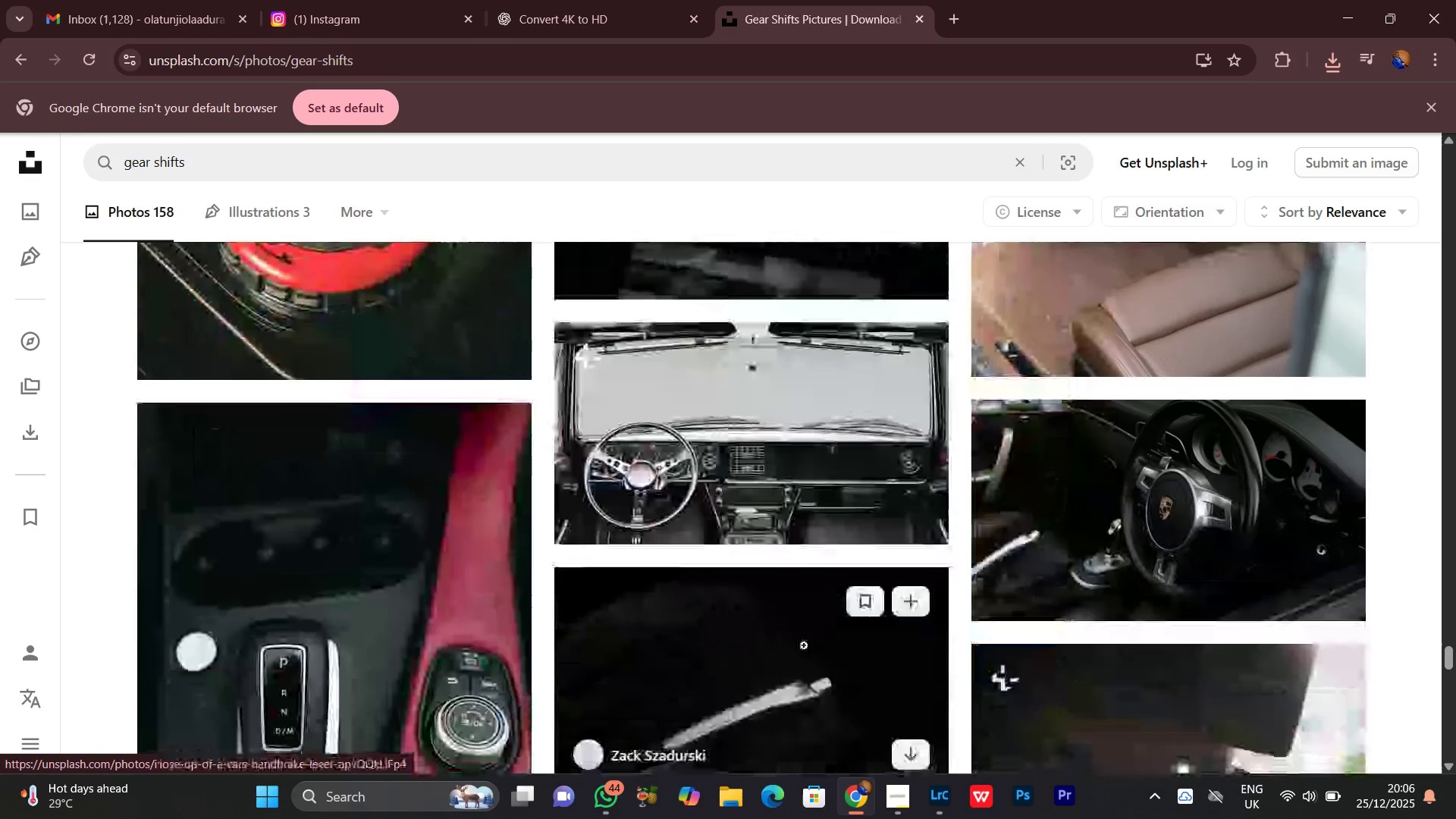 
scroll: coordinate [792, 663], scroll_direction: down, amount: 13.0
 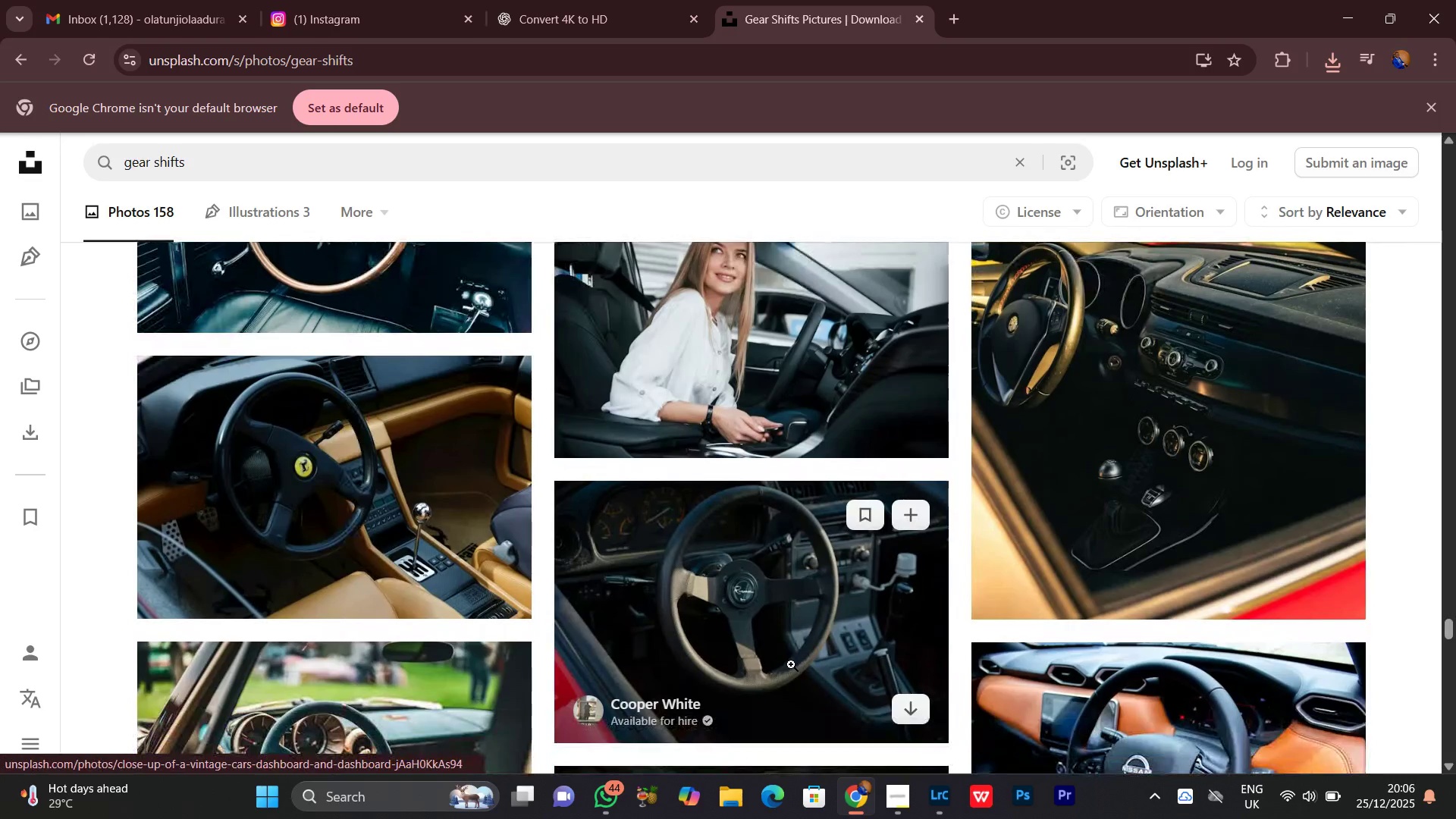 
scroll: coordinate [789, 670], scroll_direction: down, amount: 6.0
 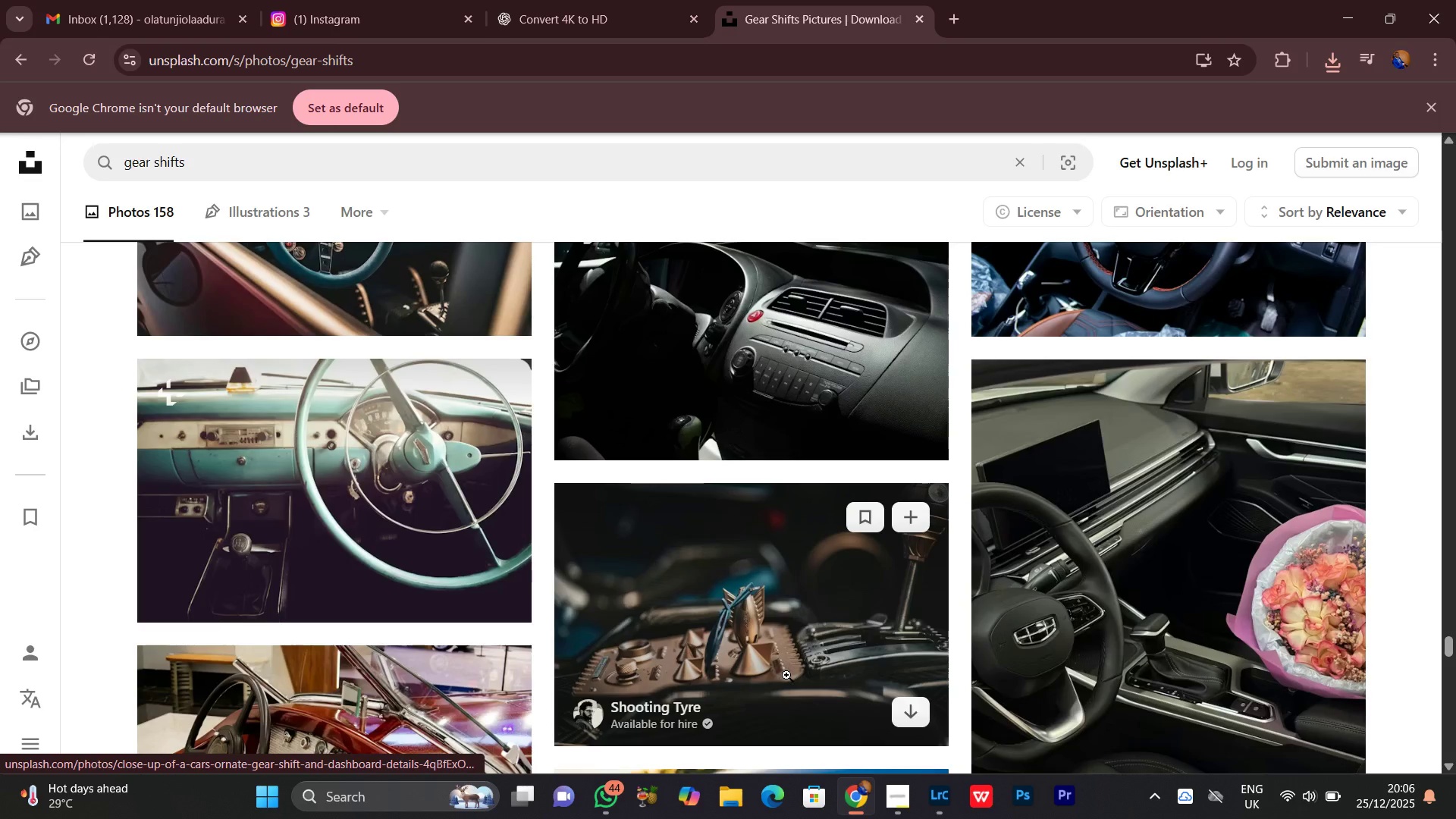 
scroll: coordinate [787, 682], scroll_direction: down, amount: 7.0
 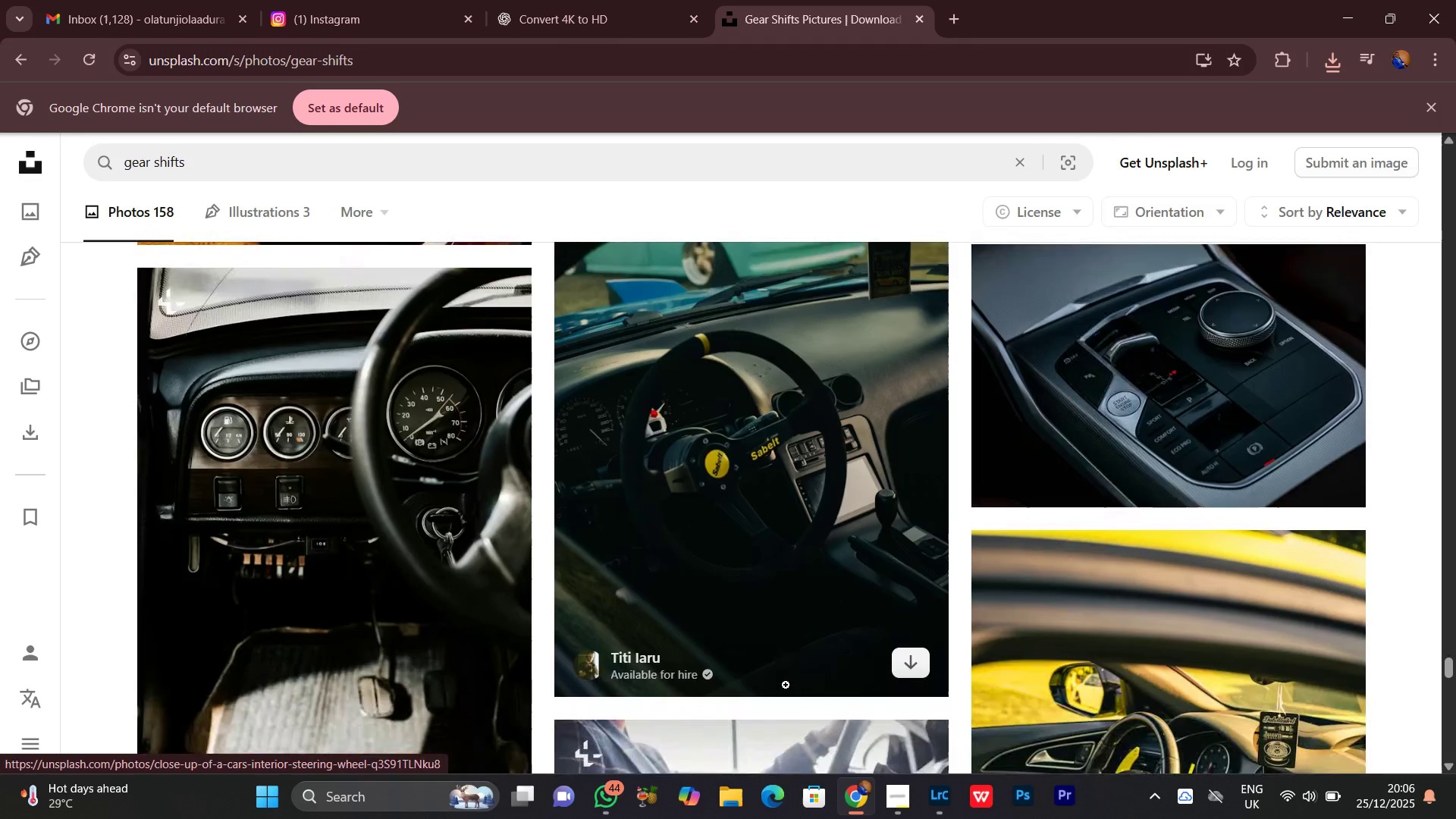 
scroll: coordinate [786, 685], scroll_direction: none, amount: 0.0
 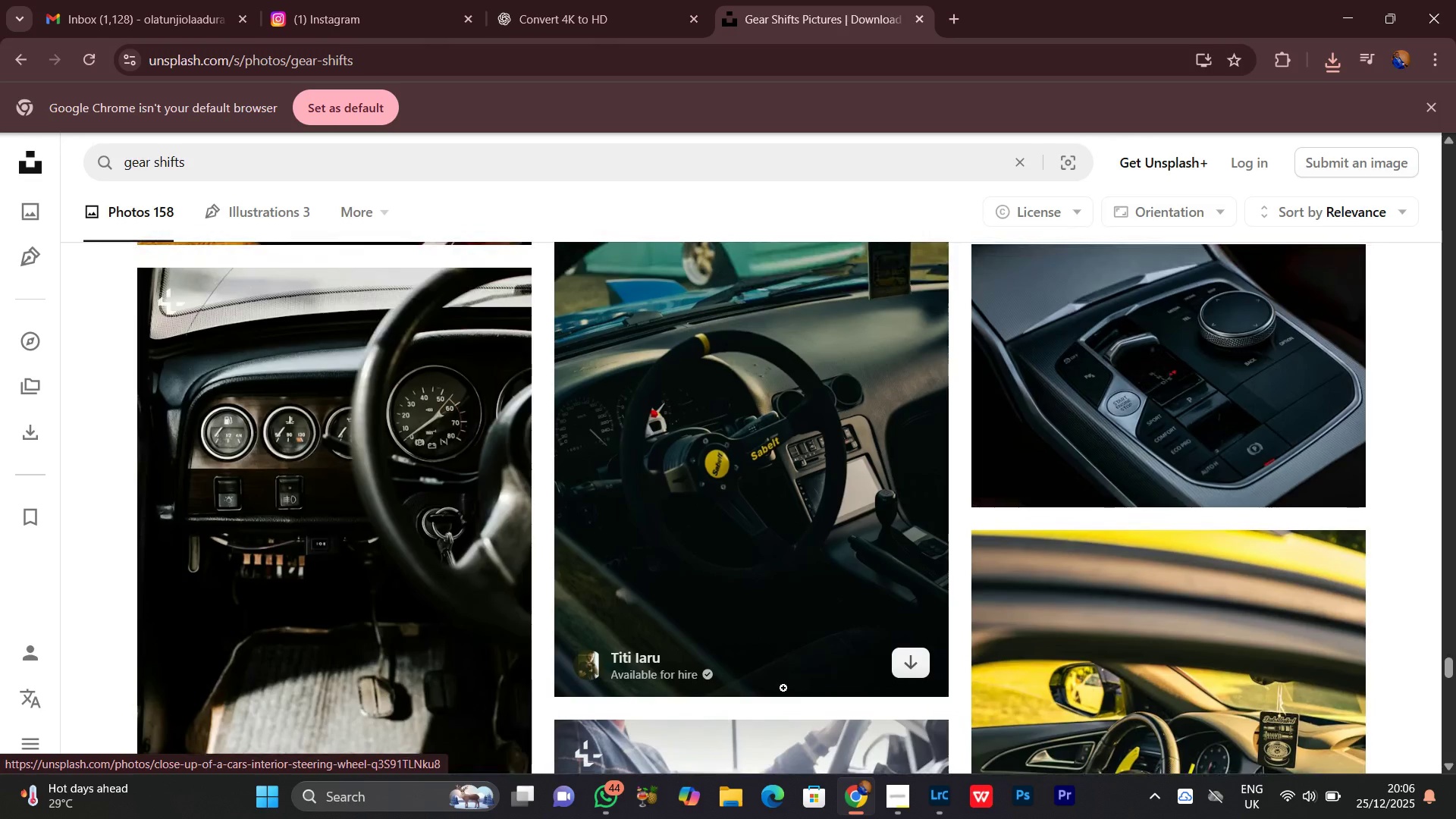 
scroll: coordinate [774, 704], scroll_direction: down, amount: 8.0
 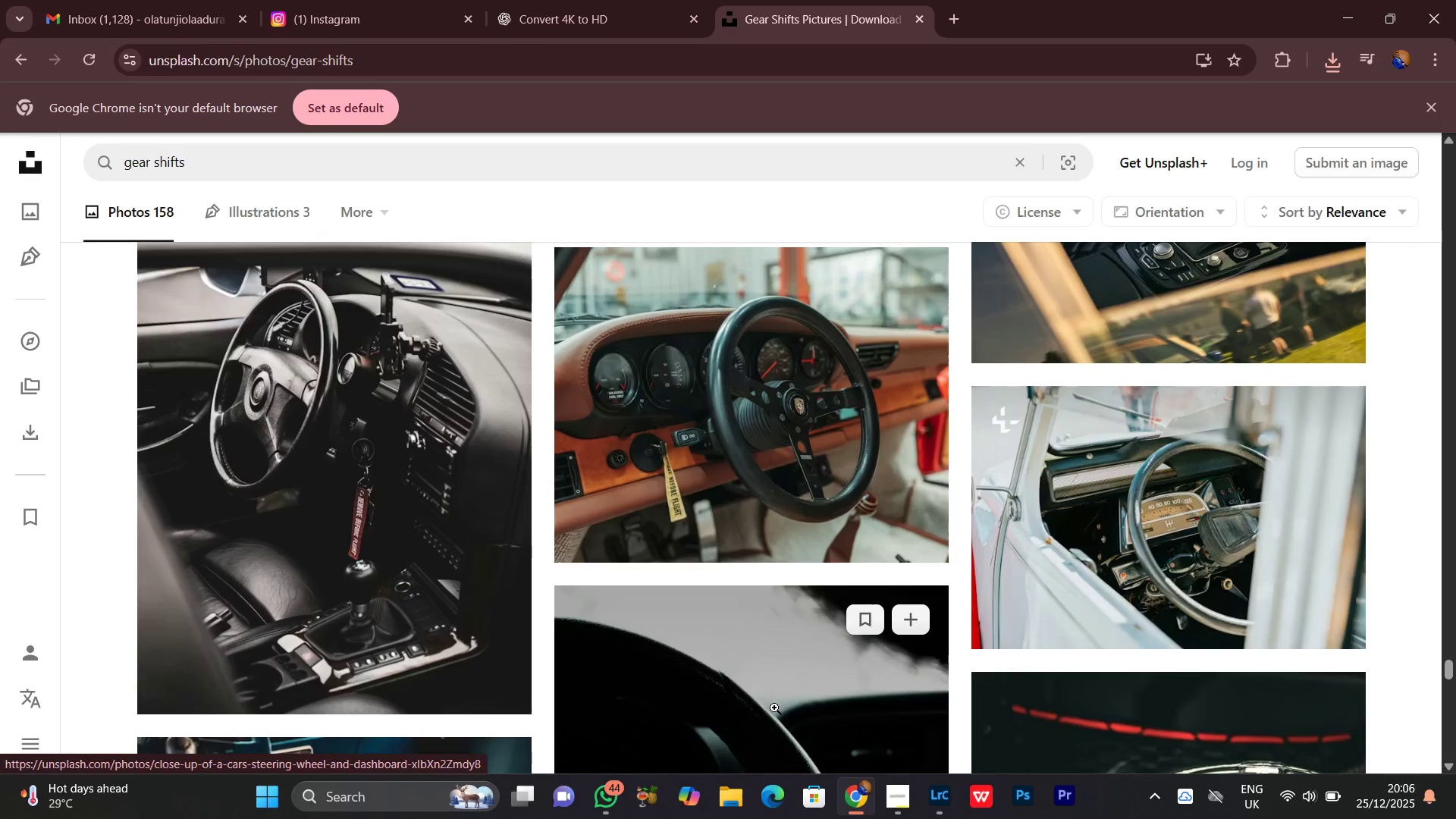 
scroll: coordinate [774, 708], scroll_direction: down, amount: 1.0
 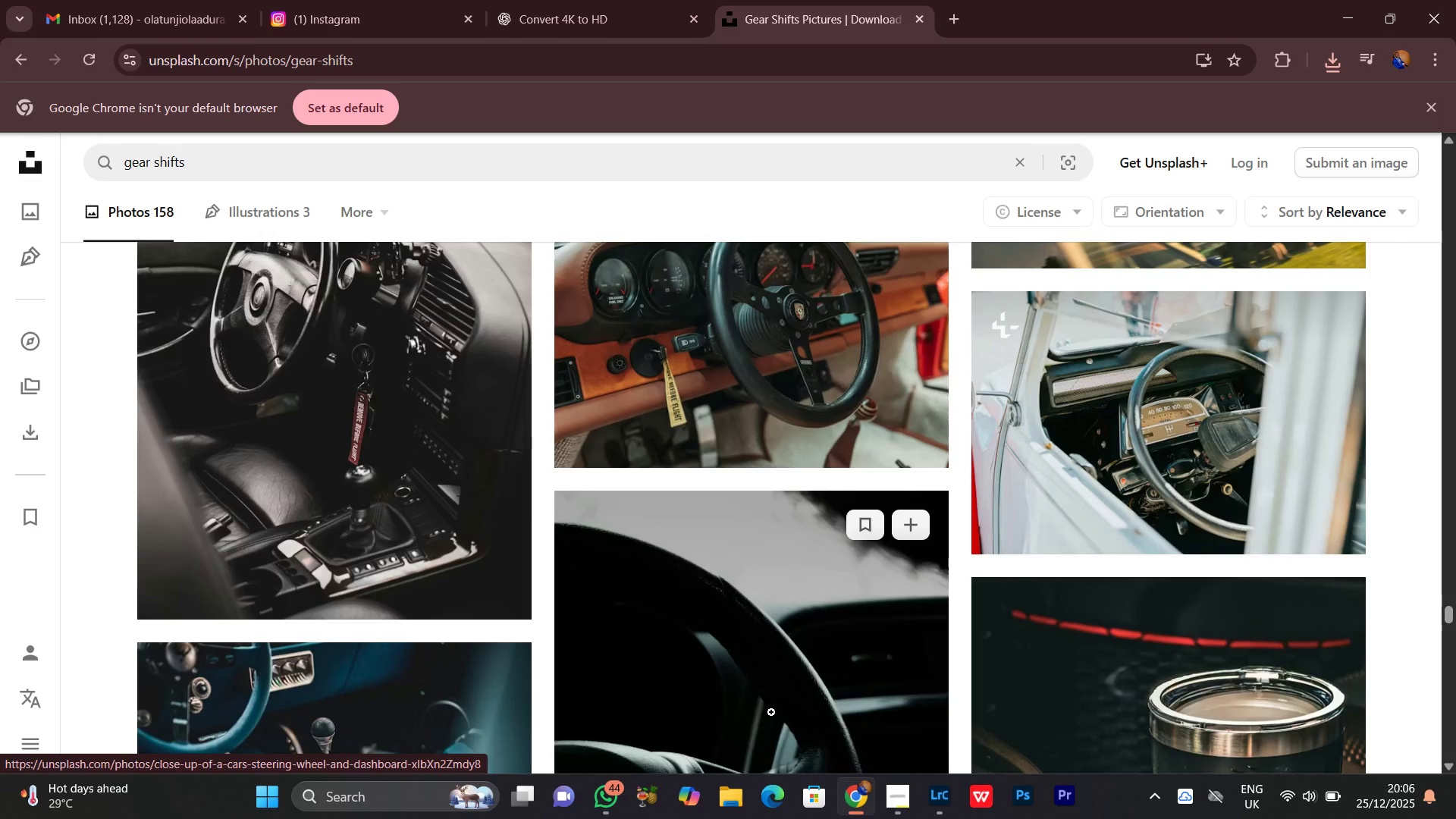 
scroll: coordinate [770, 712], scroll_direction: up, amount: 3.0
 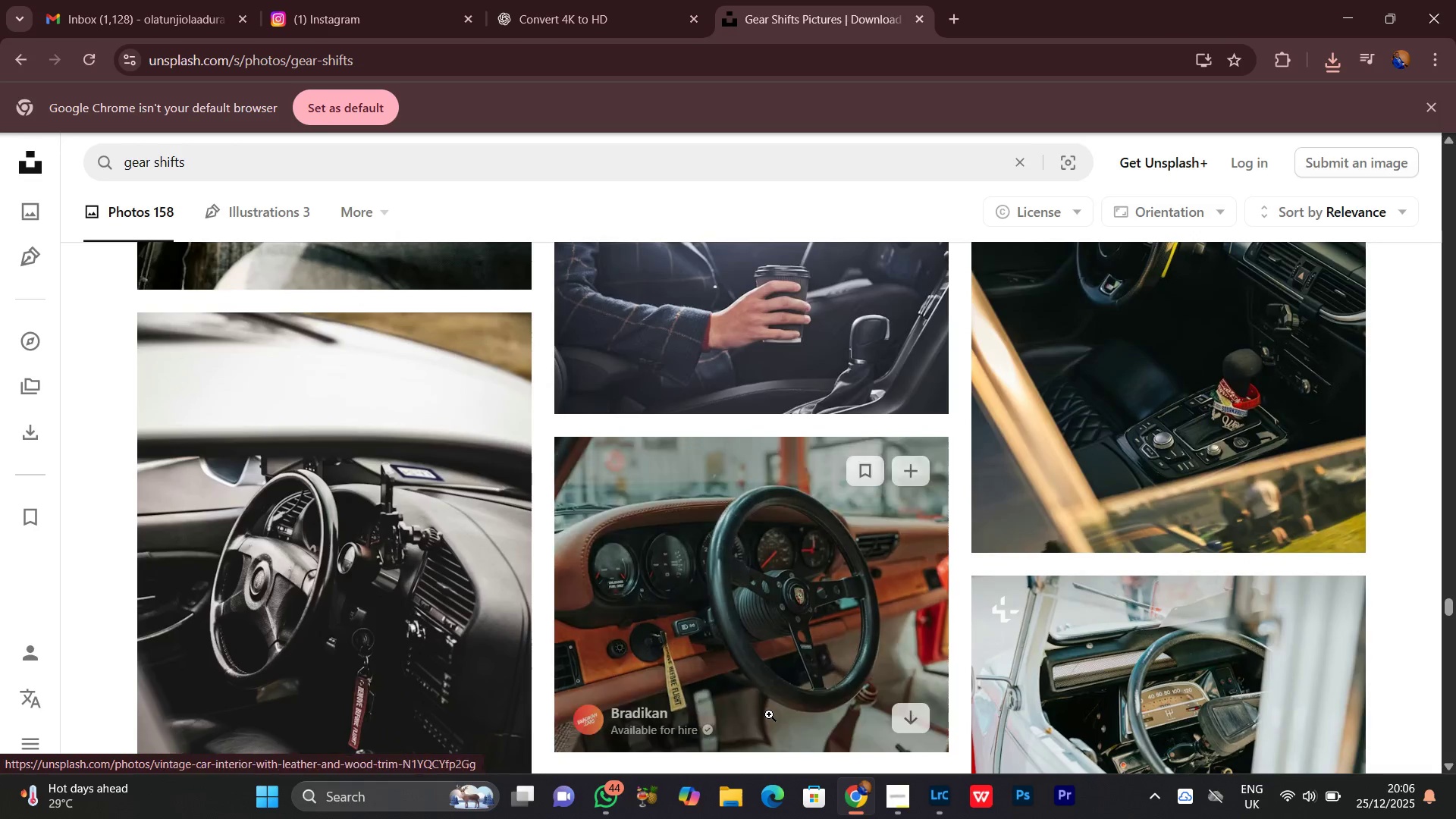 
scroll: coordinate [769, 715], scroll_direction: down, amount: 1.0
 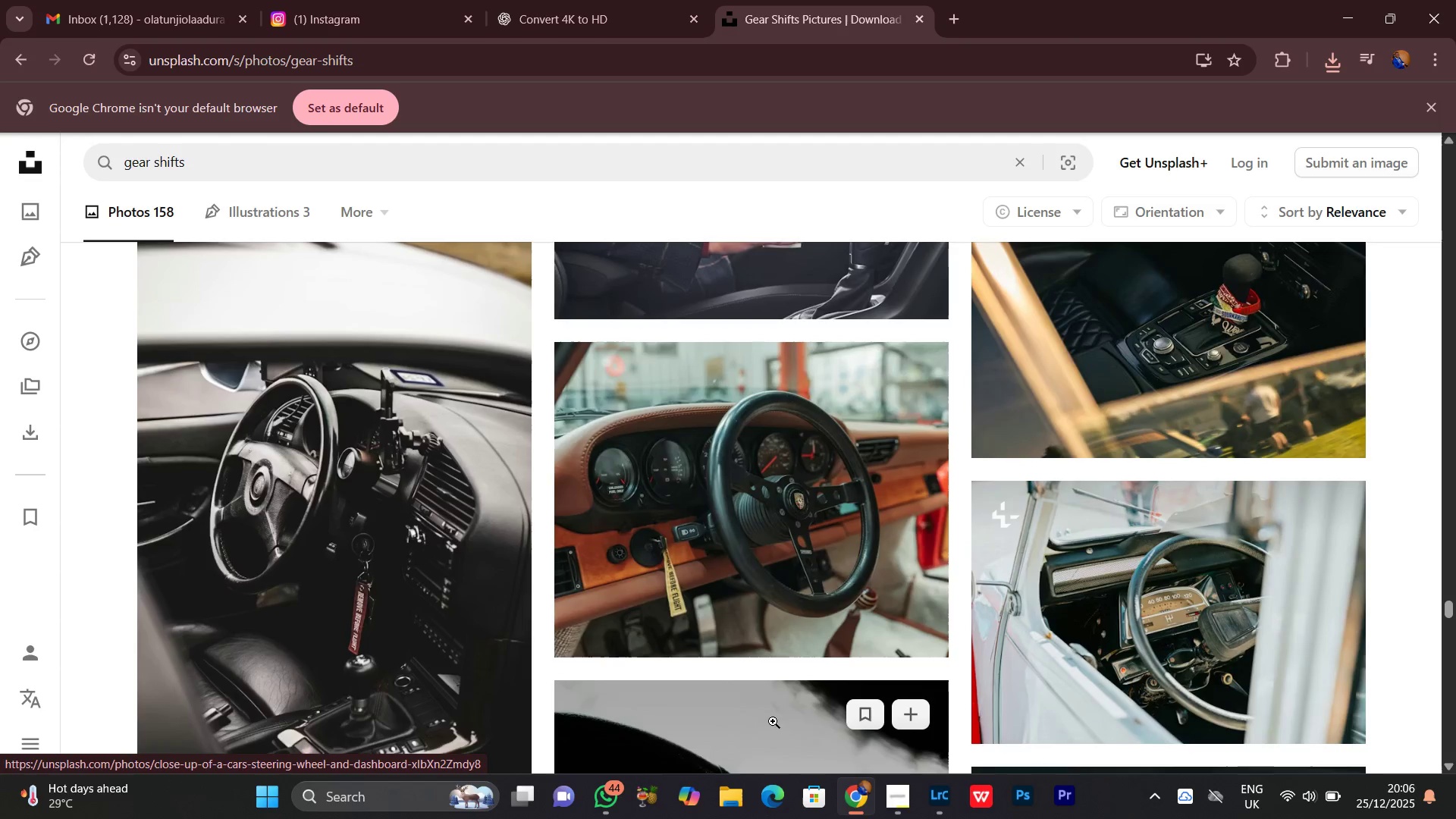 
scroll: coordinate [773, 722], scroll_direction: up, amount: 2.0
 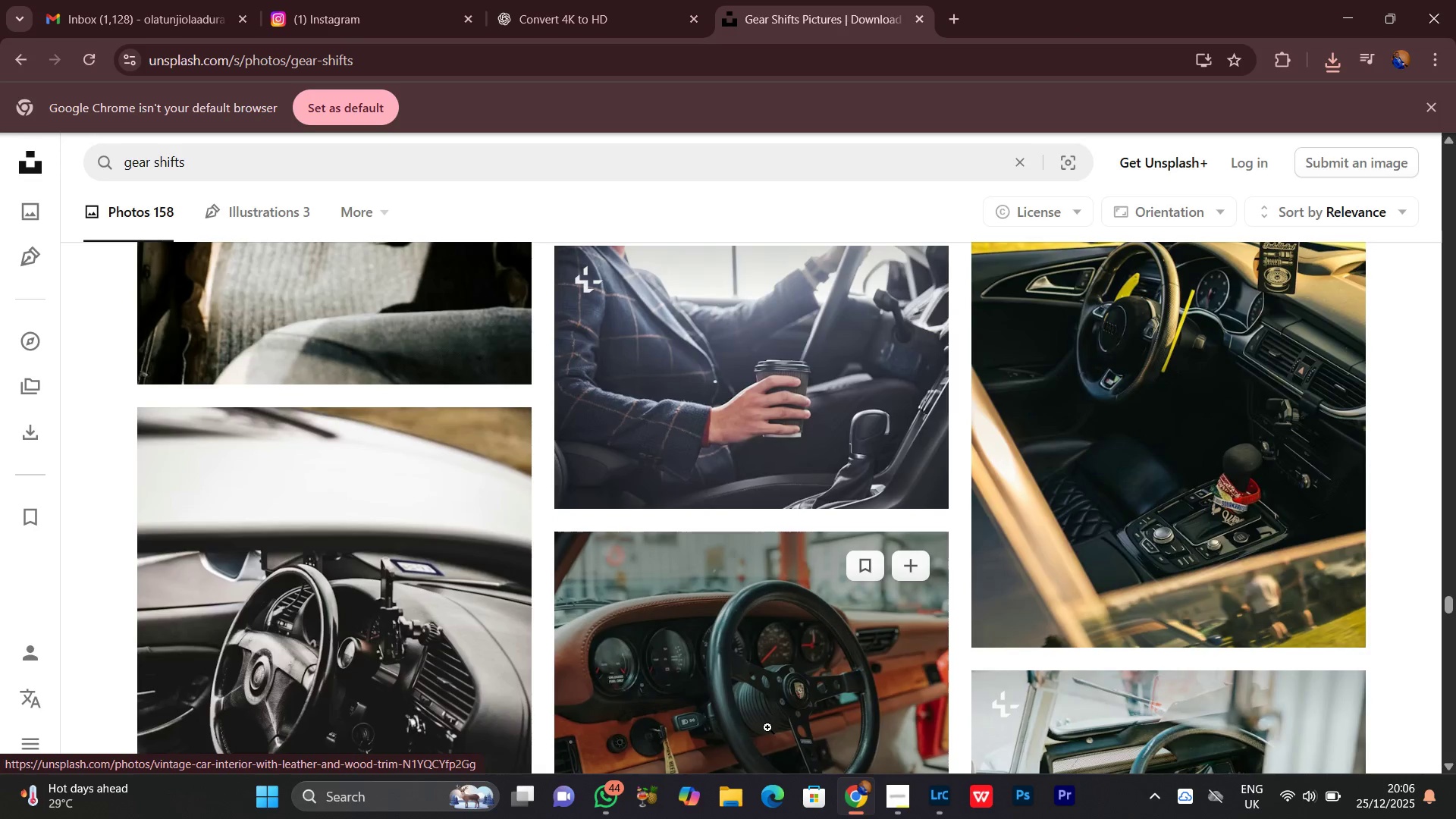 
scroll: coordinate [770, 740], scroll_direction: down, amount: 3.0
 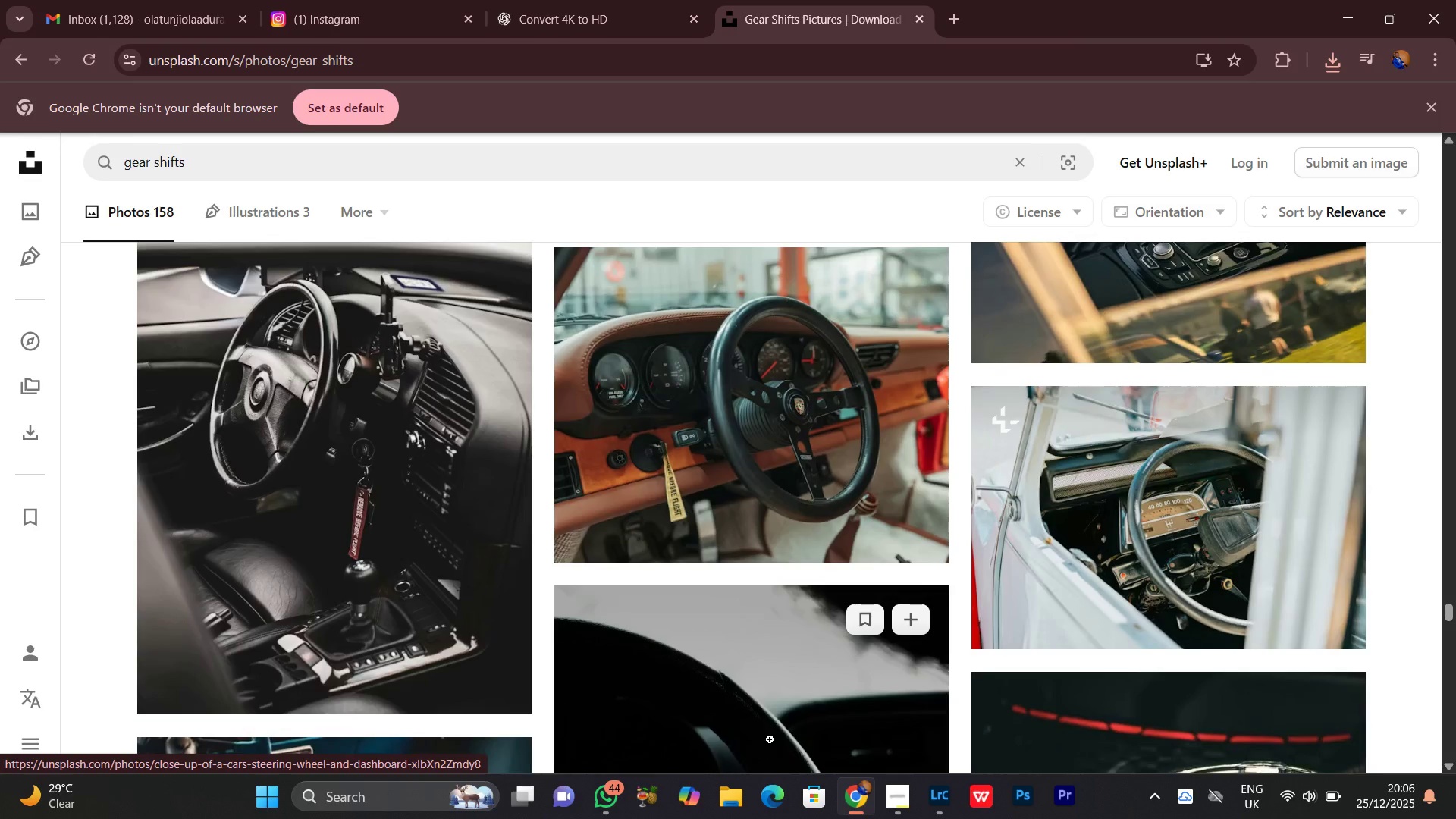 
scroll: coordinate [767, 743], scroll_direction: up, amount: 2.0
 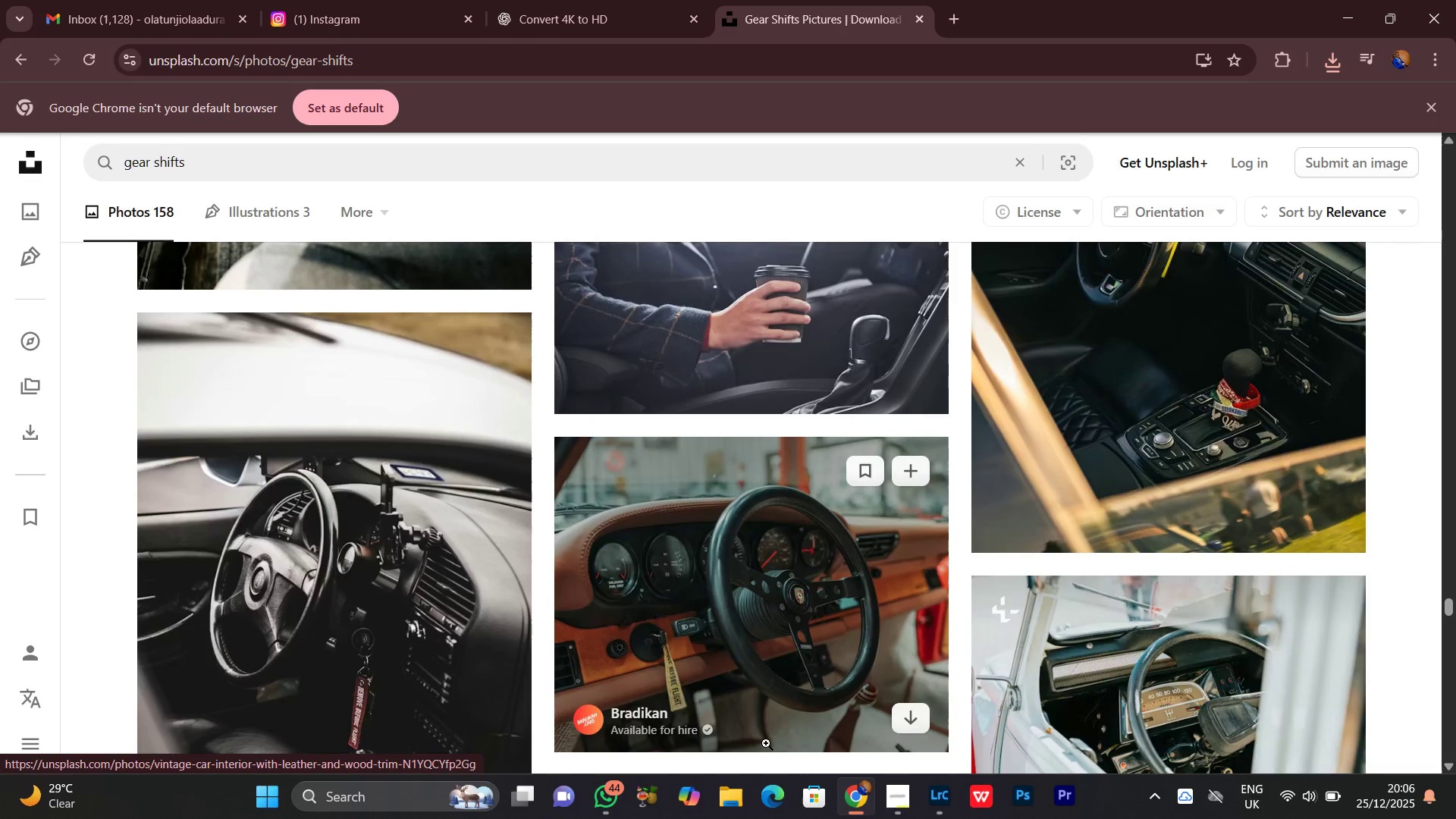 
scroll: coordinate [766, 743], scroll_direction: down, amount: 2.0
 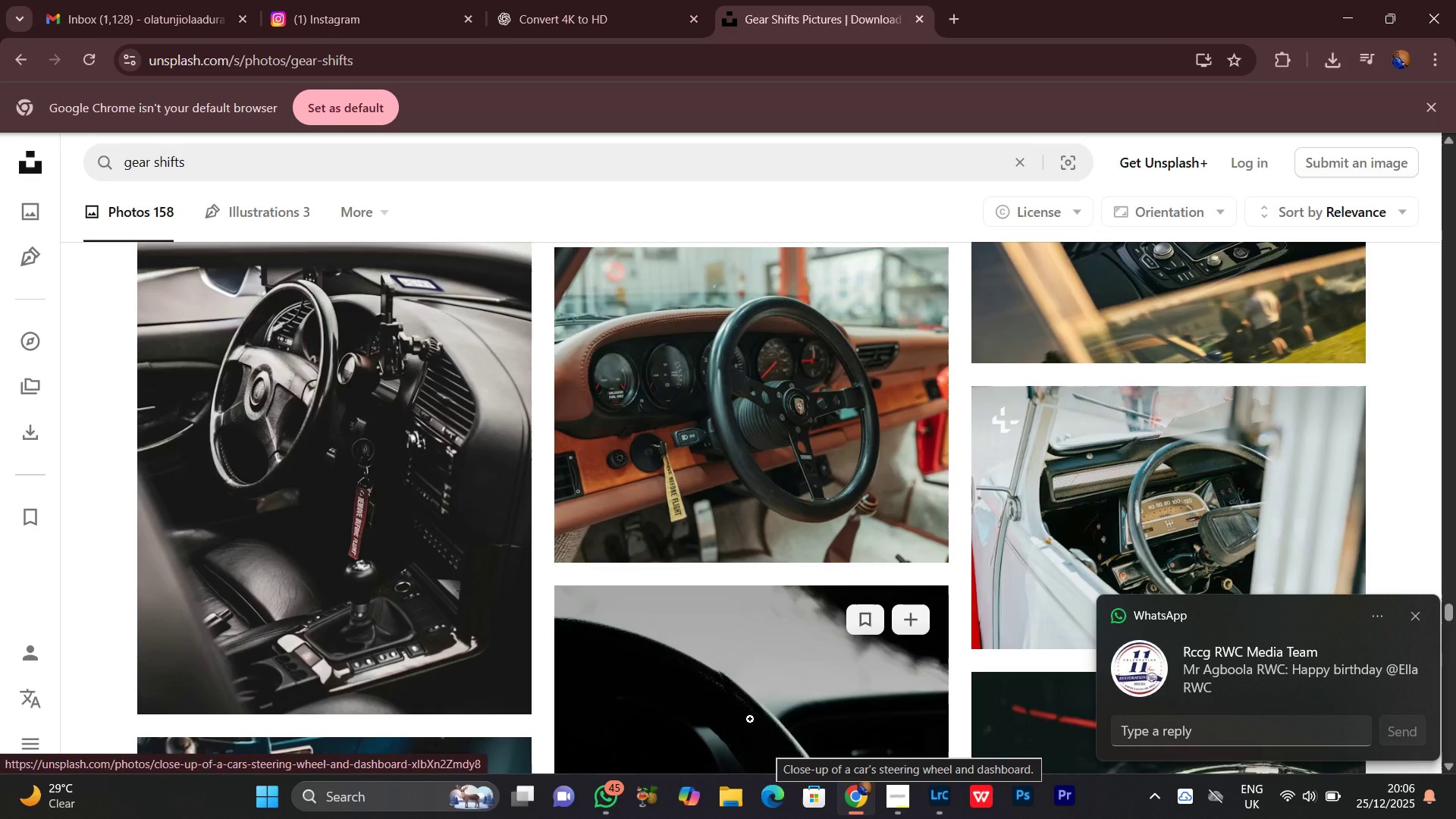 
wait(11.64)
 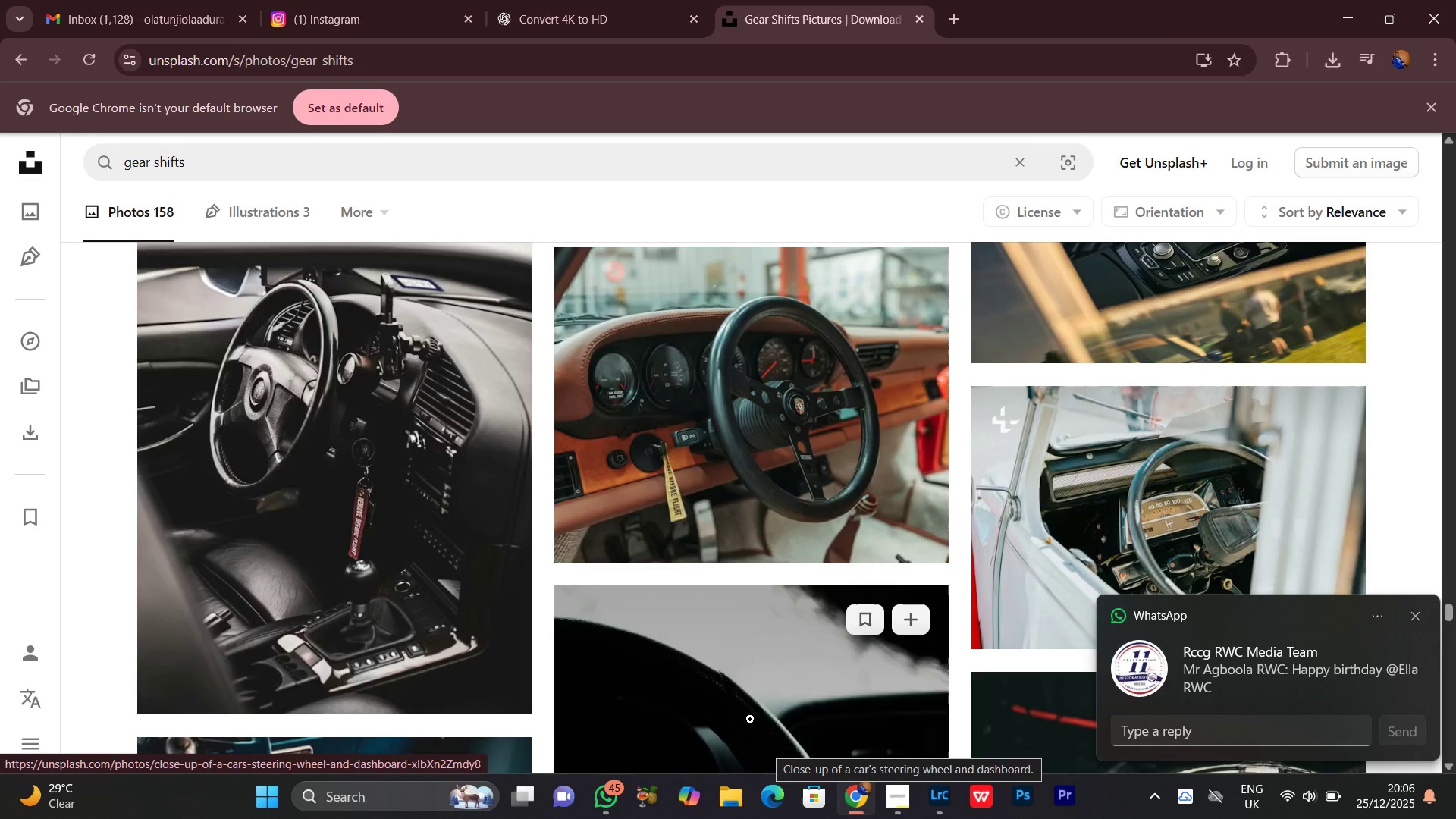 
scroll: coordinate [750, 719], scroll_direction: down, amount: 3.0
 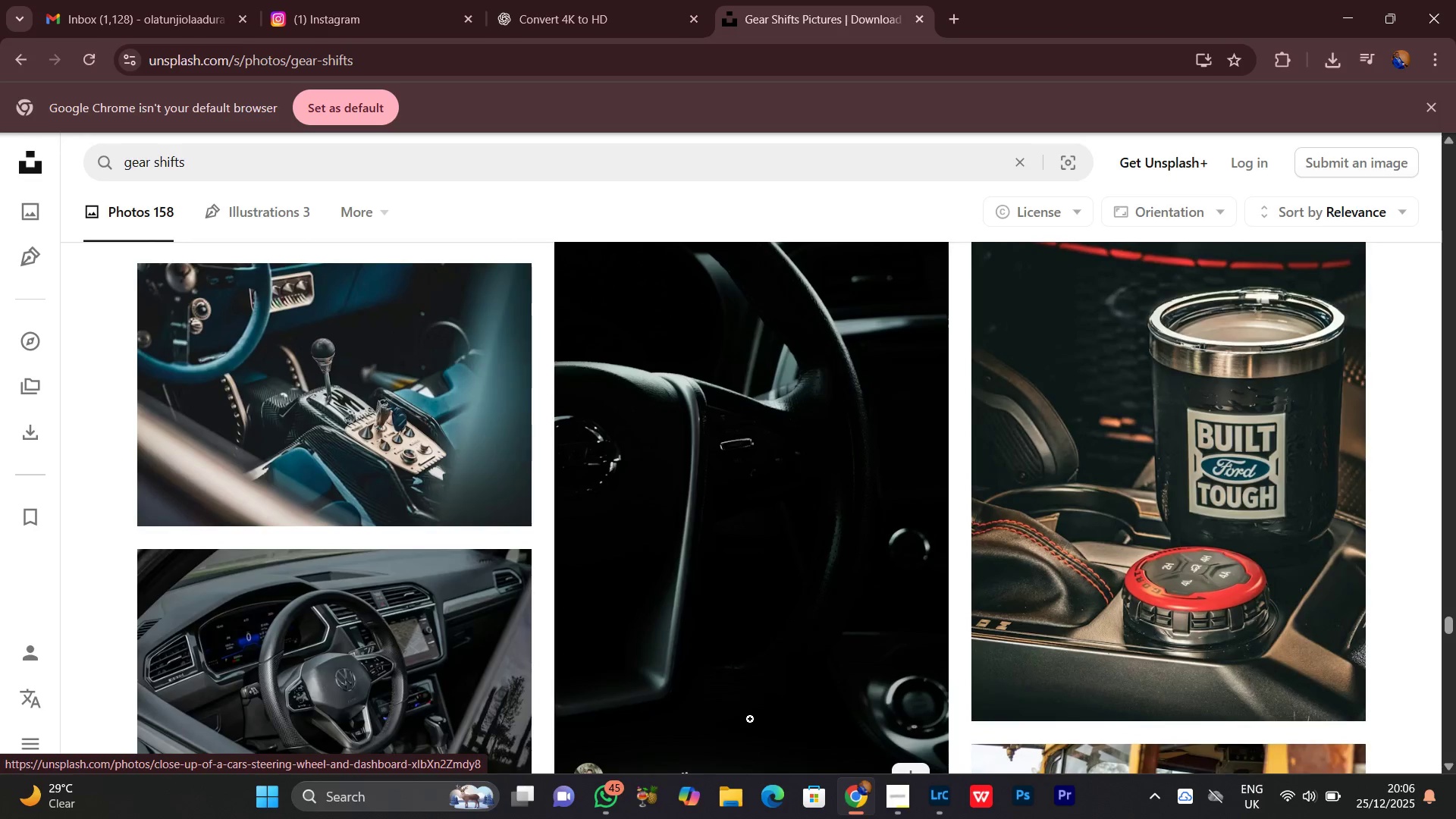 
scroll: coordinate [750, 719], scroll_direction: up, amount: 3.0
 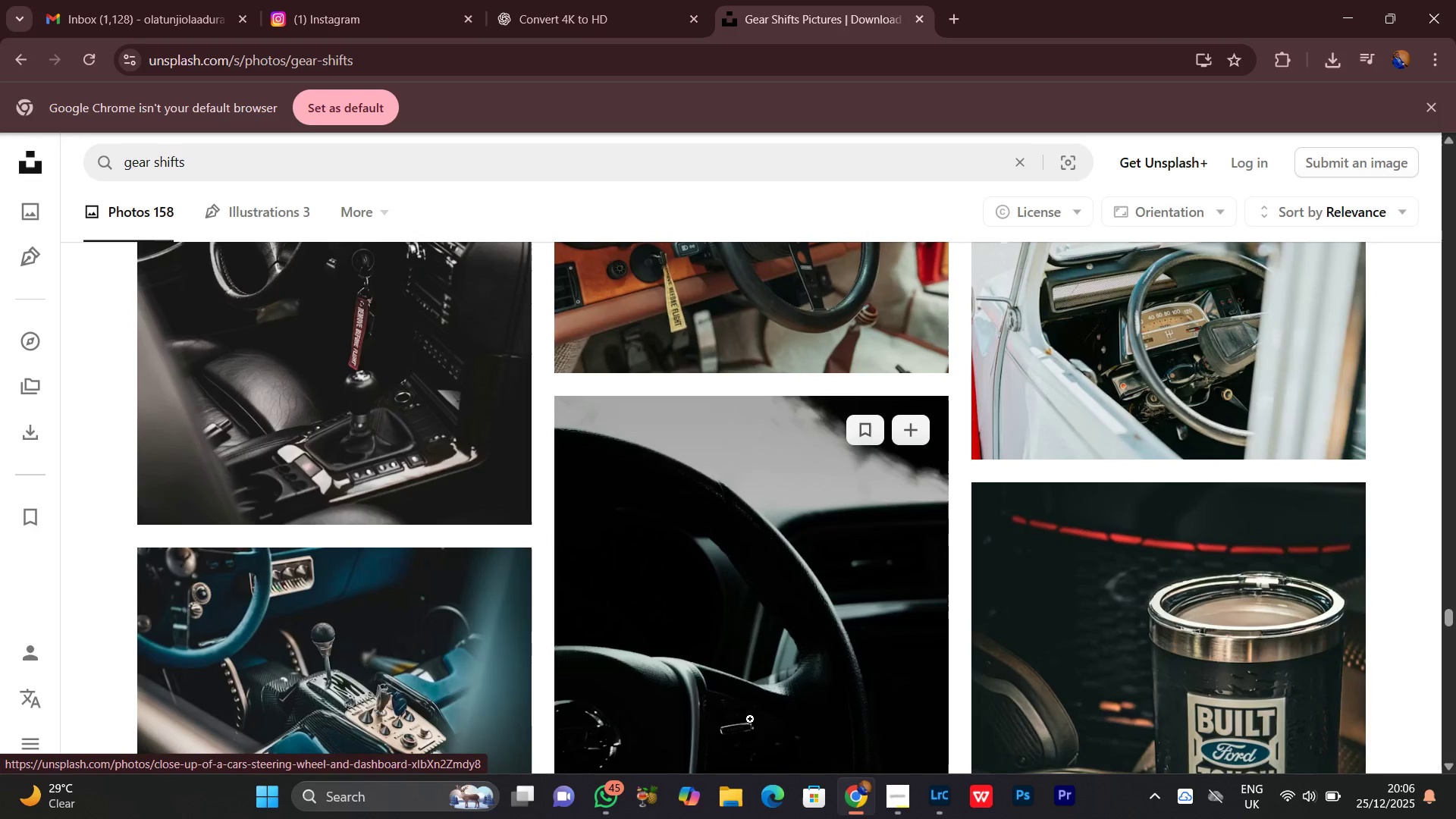 
scroll: coordinate [750, 719], scroll_direction: none, amount: 0.0
 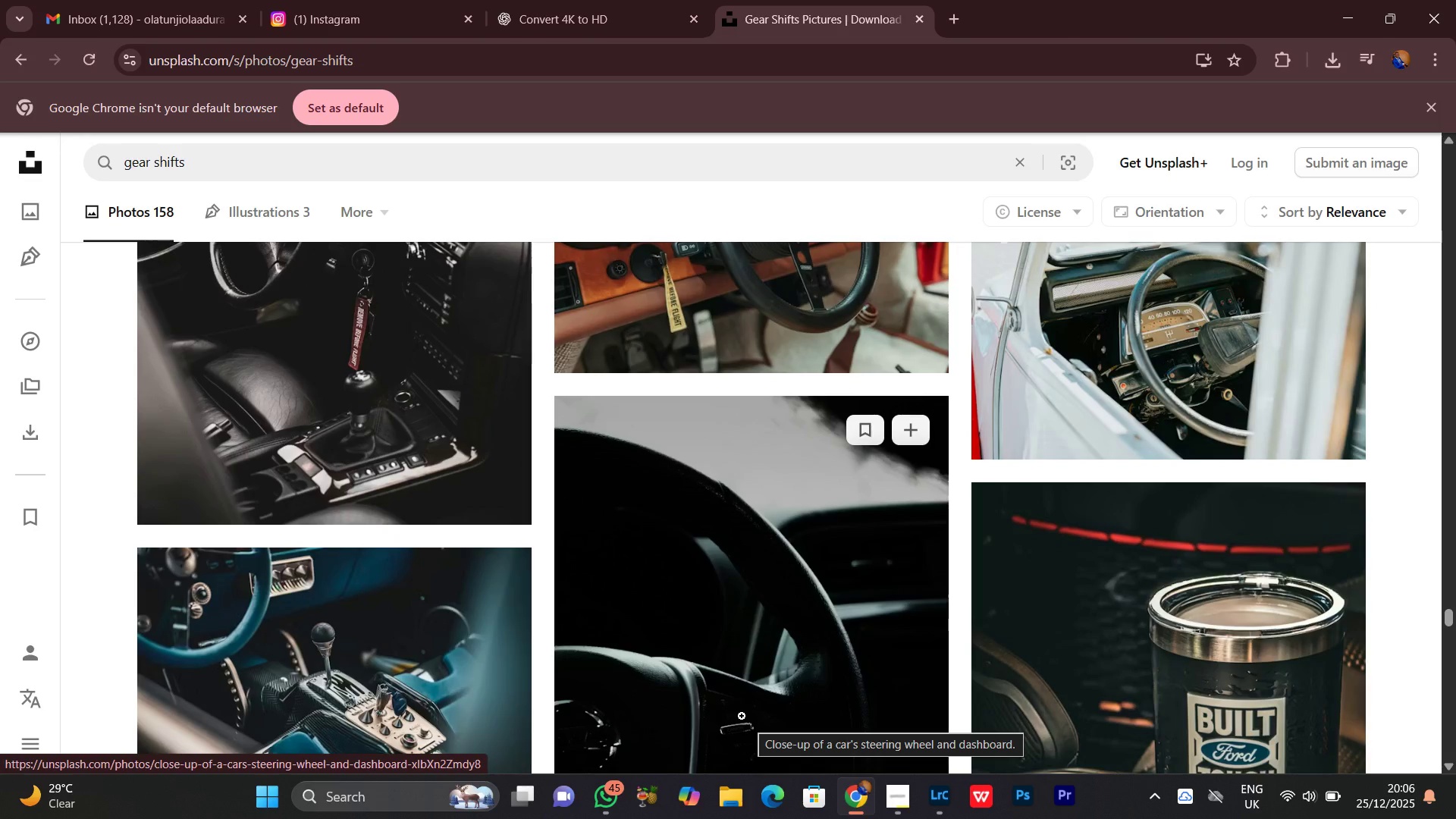 
wait(5.24)
 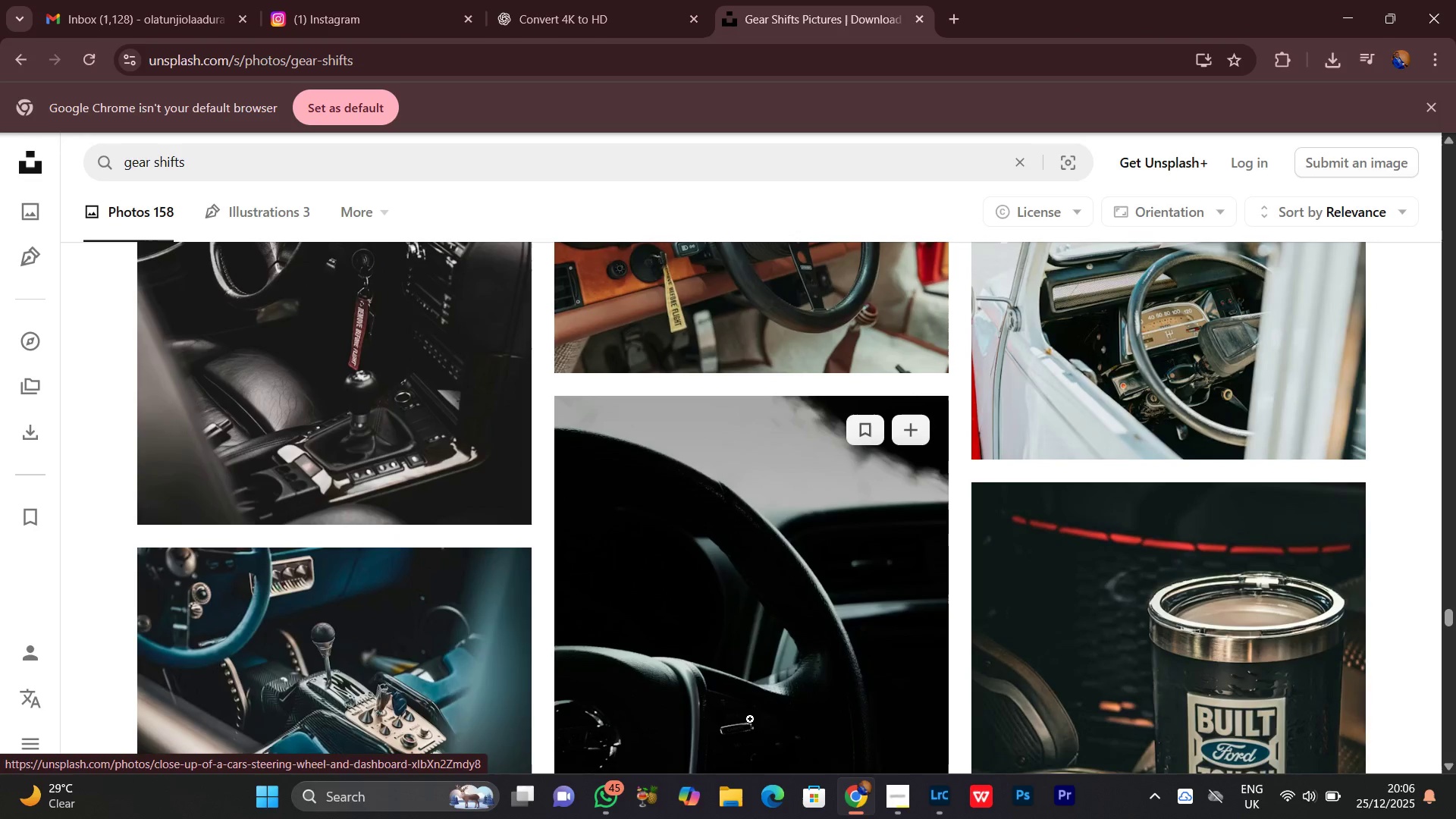 
scroll: coordinate [734, 726], scroll_direction: down, amount: 37.0
 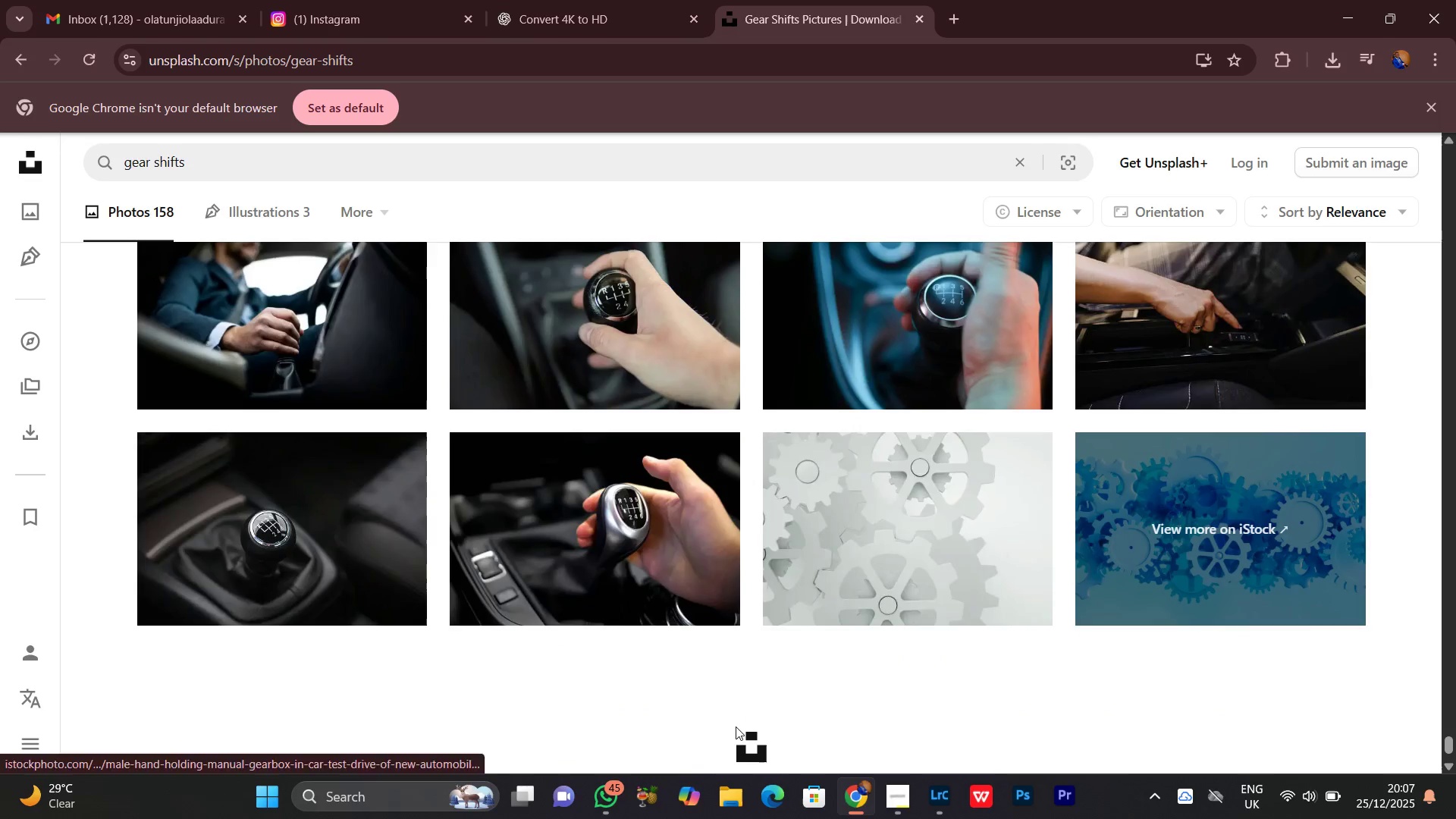 
scroll: coordinate [716, 729], scroll_direction: down, amount: 20.0
 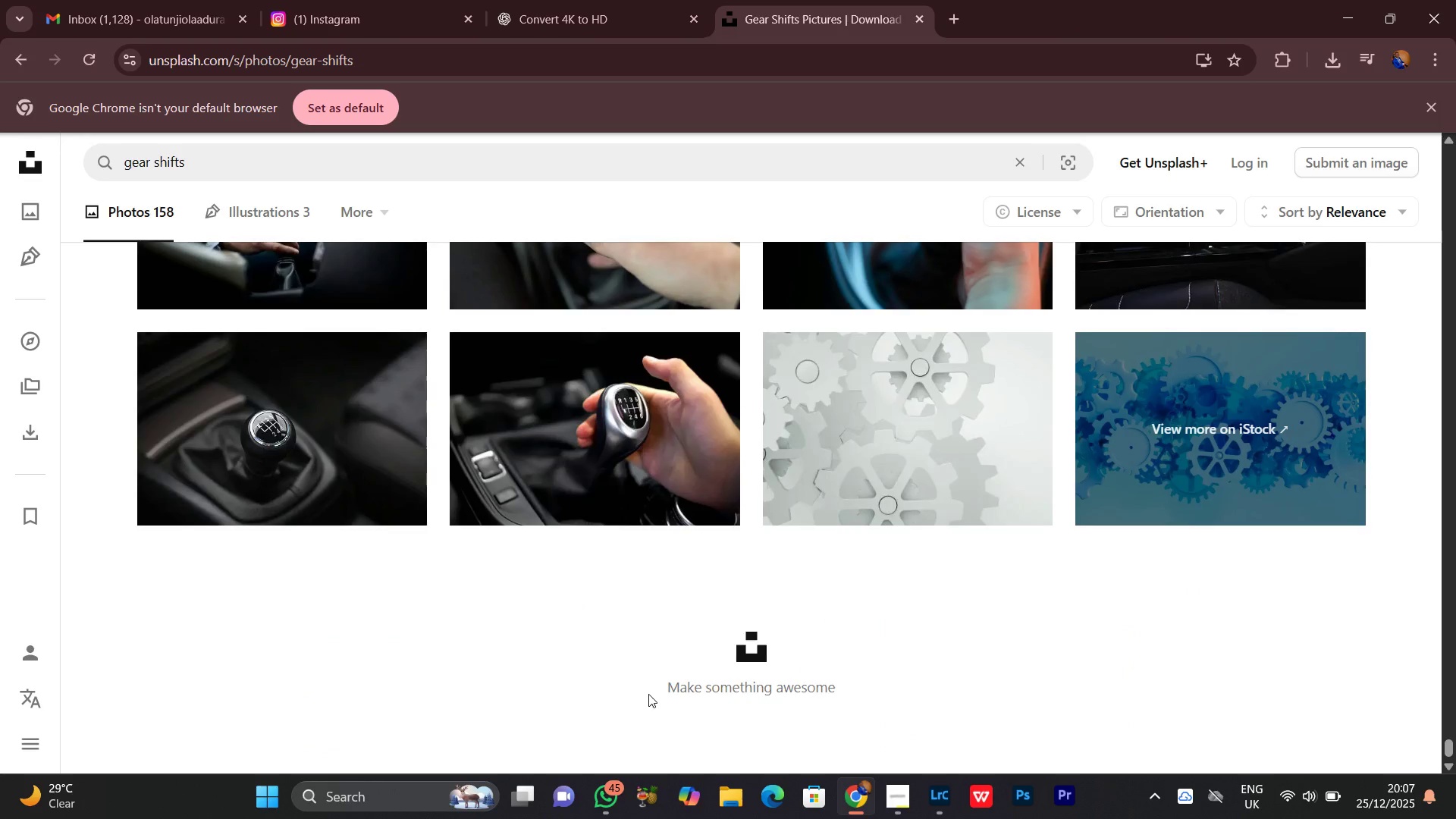 
scroll: coordinate [700, 700], scroll_direction: up, amount: 39.0
 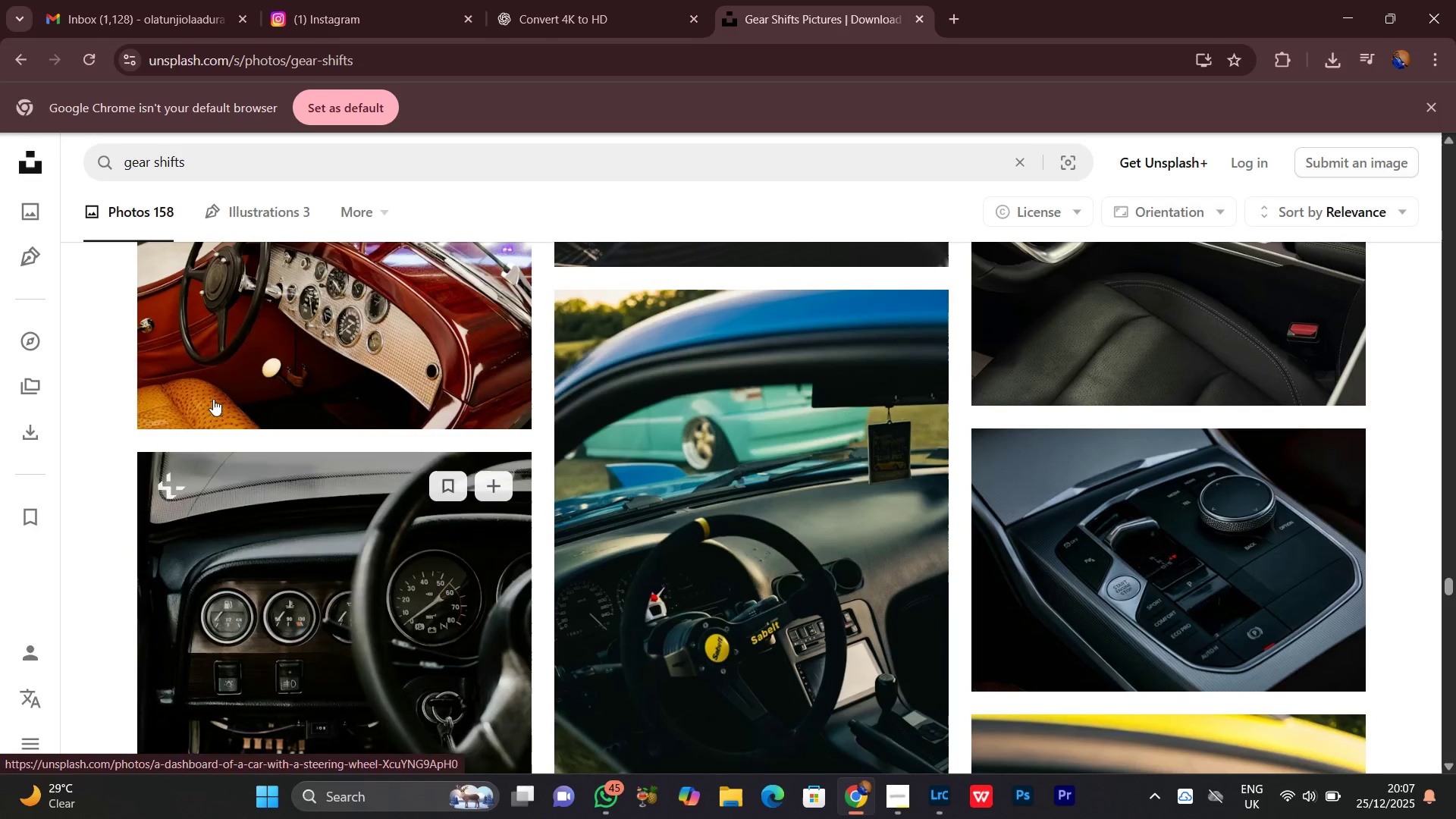 
left_click([83, 61])
 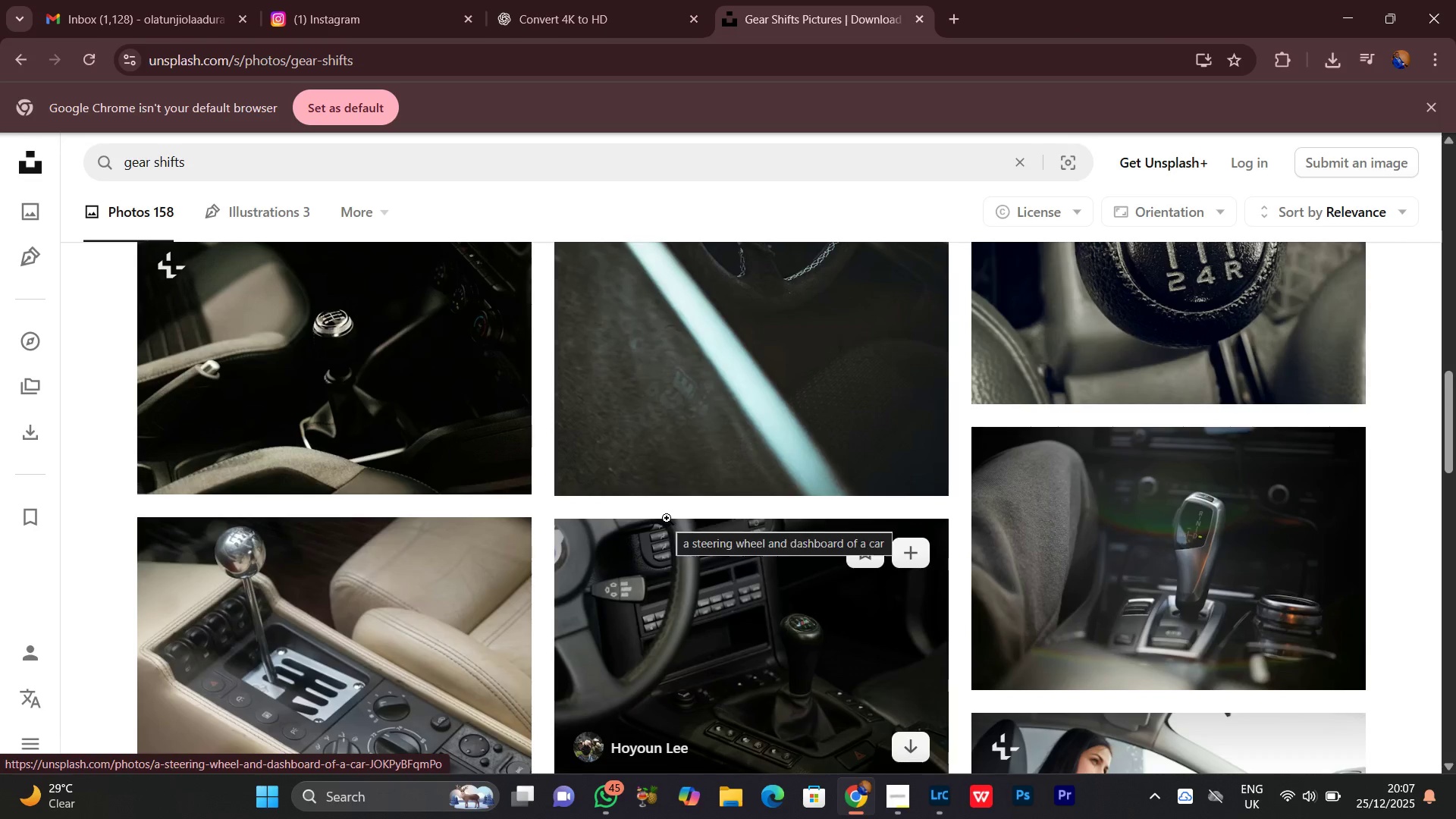 
wait(5.22)
 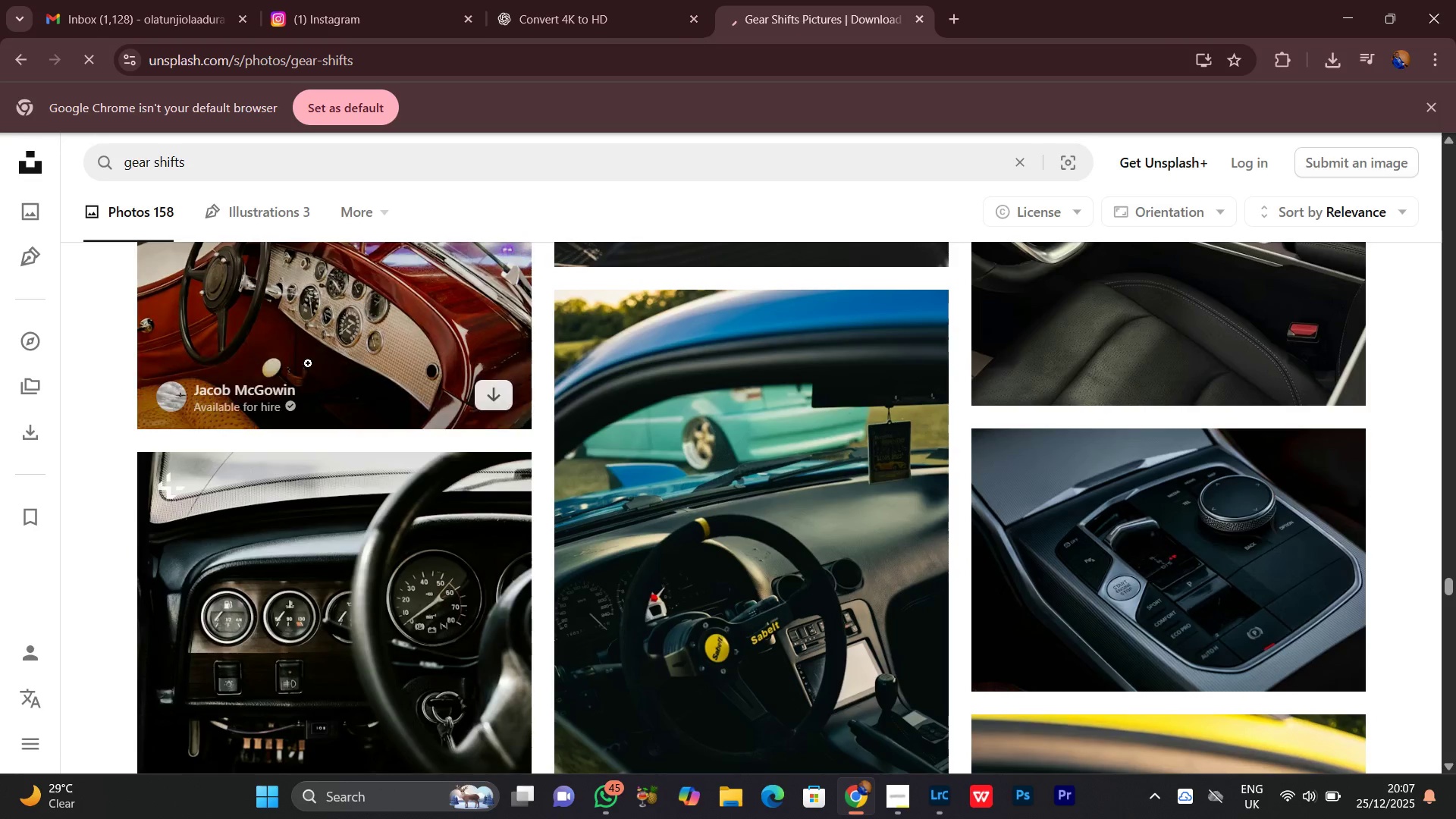 
scroll: coordinate [644, 519], scroll_direction: down, amount: 8.0
 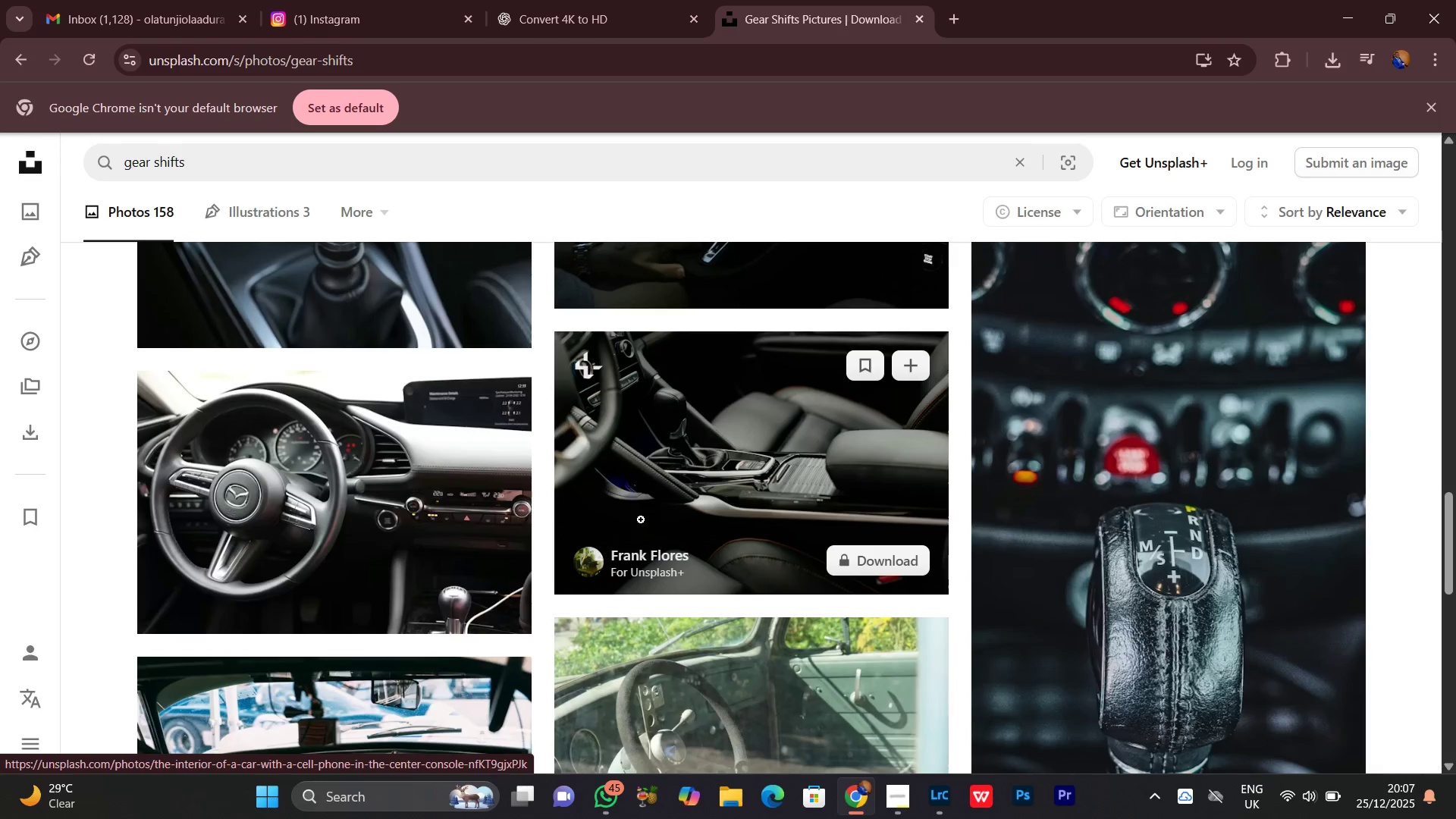 
scroll: coordinate [640, 520], scroll_direction: down, amount: 5.0
 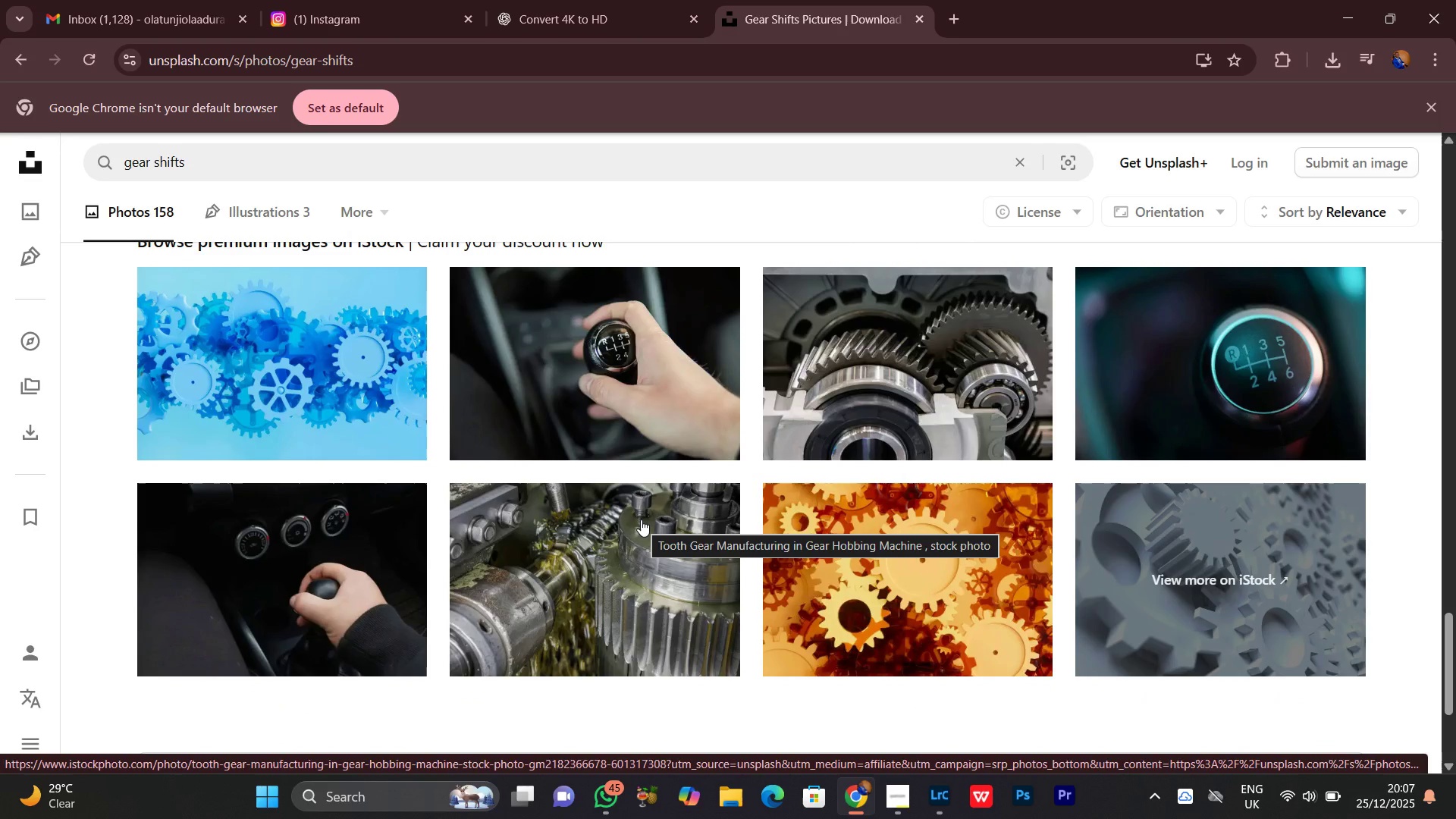 
wait(6.21)
 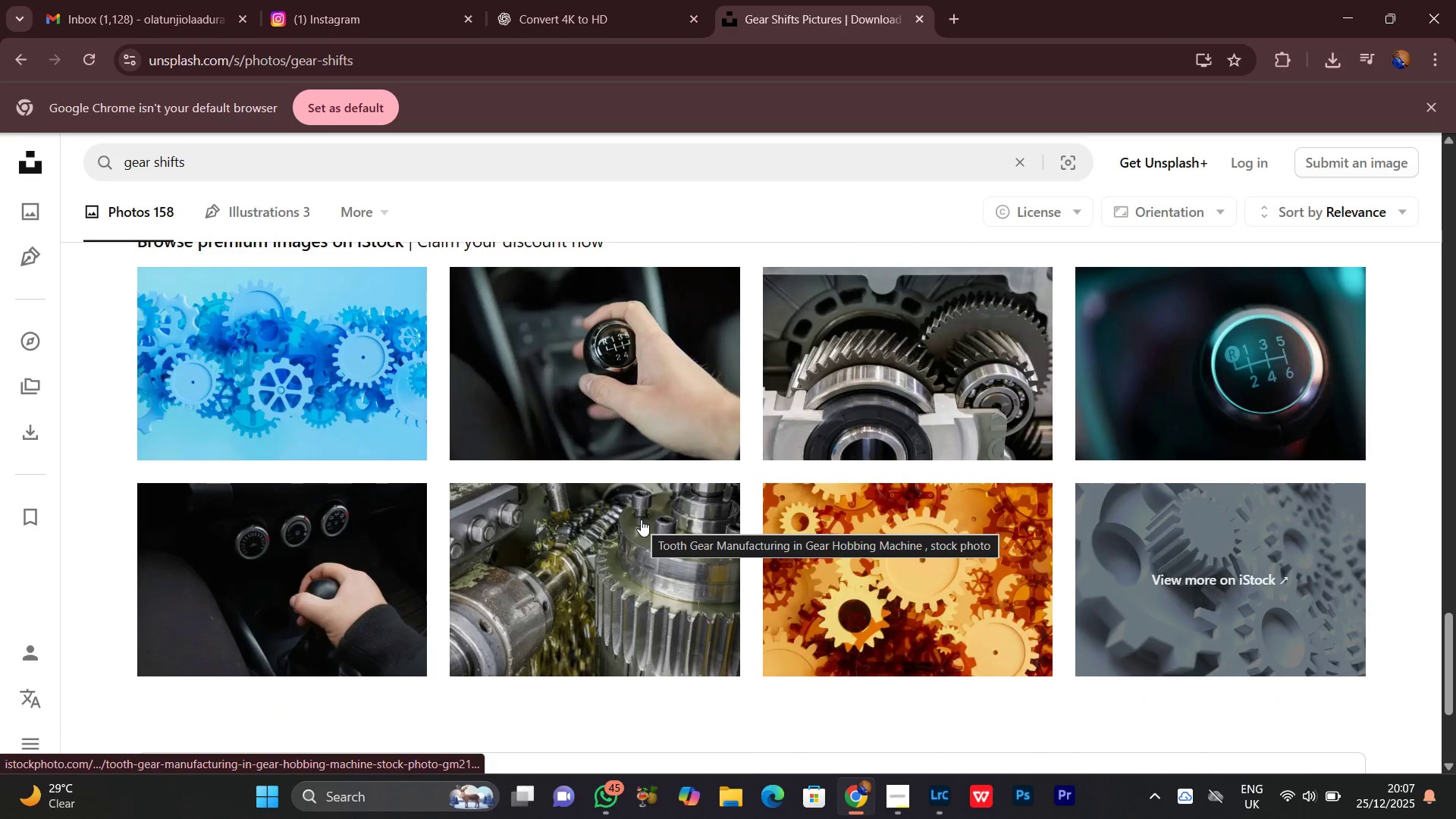 
scroll: coordinate [636, 516], scroll_direction: down, amount: 7.0
 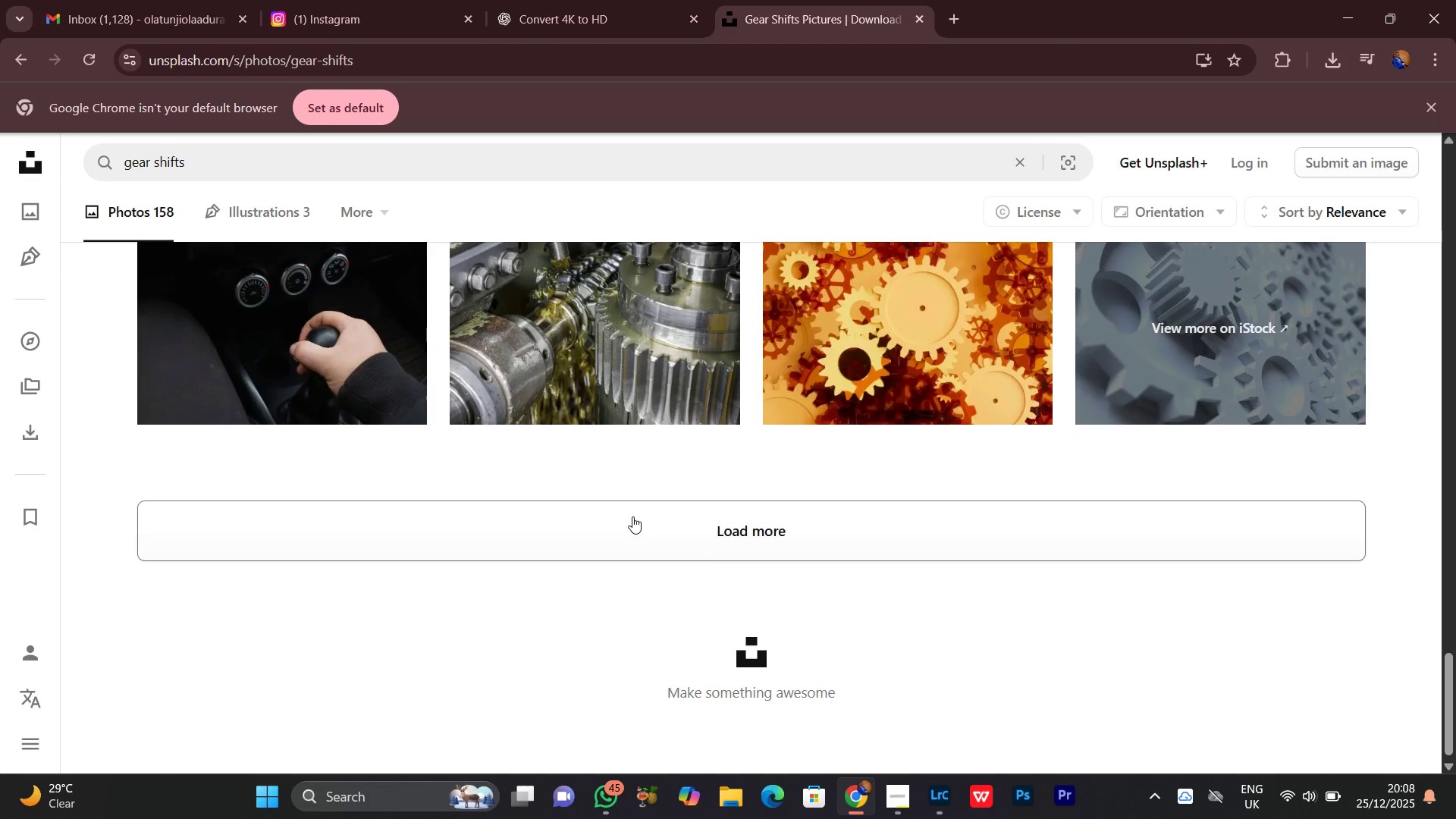 
scroll: coordinate [632, 516], scroll_direction: up, amount: 2.0
 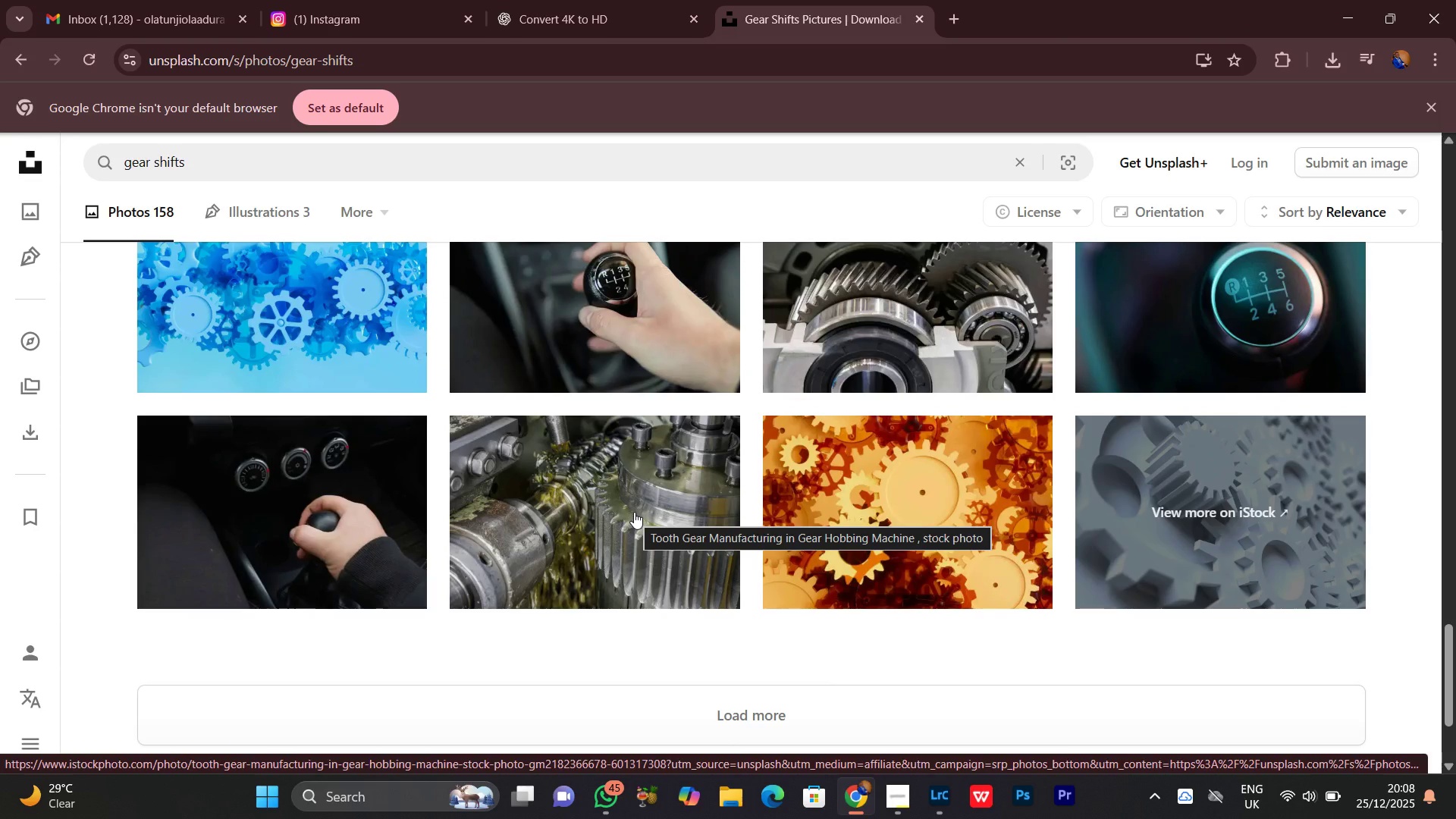 
mouse_move([1003, 280])
 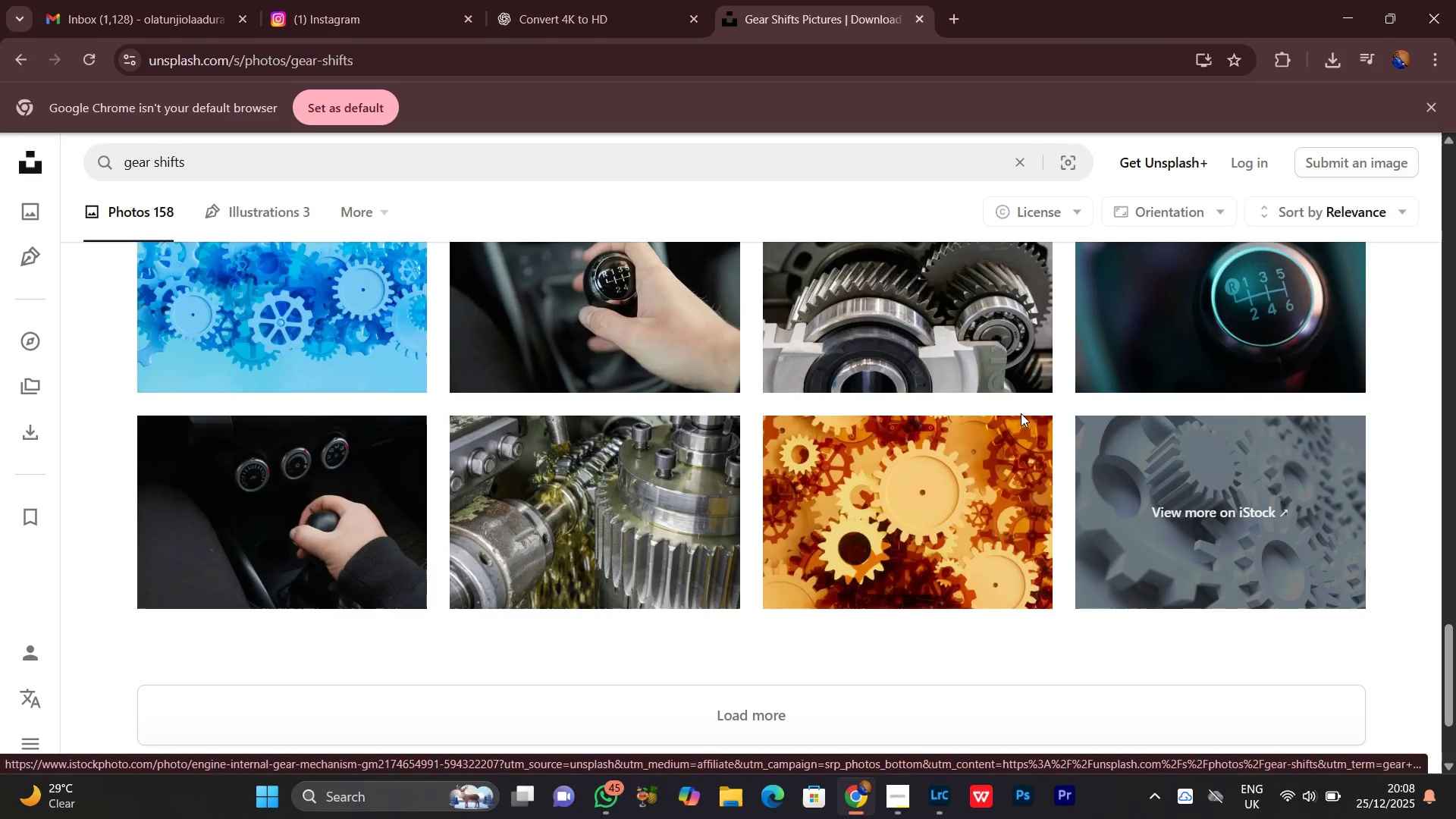 
scroll: coordinate [1010, 488], scroll_direction: down, amount: 3.0
 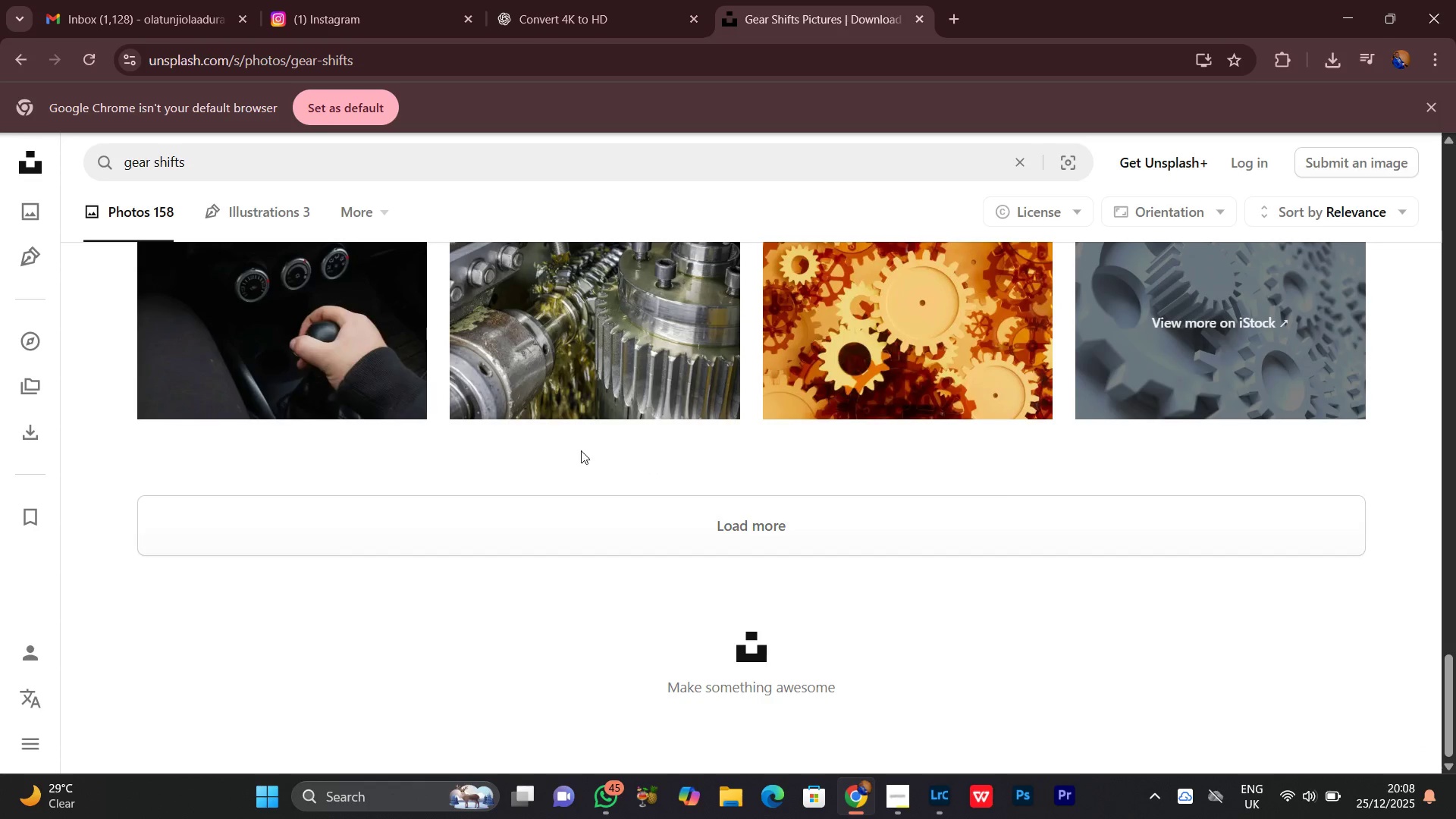 
scroll: coordinate [692, 513], scroll_direction: up, amount: 25.0
 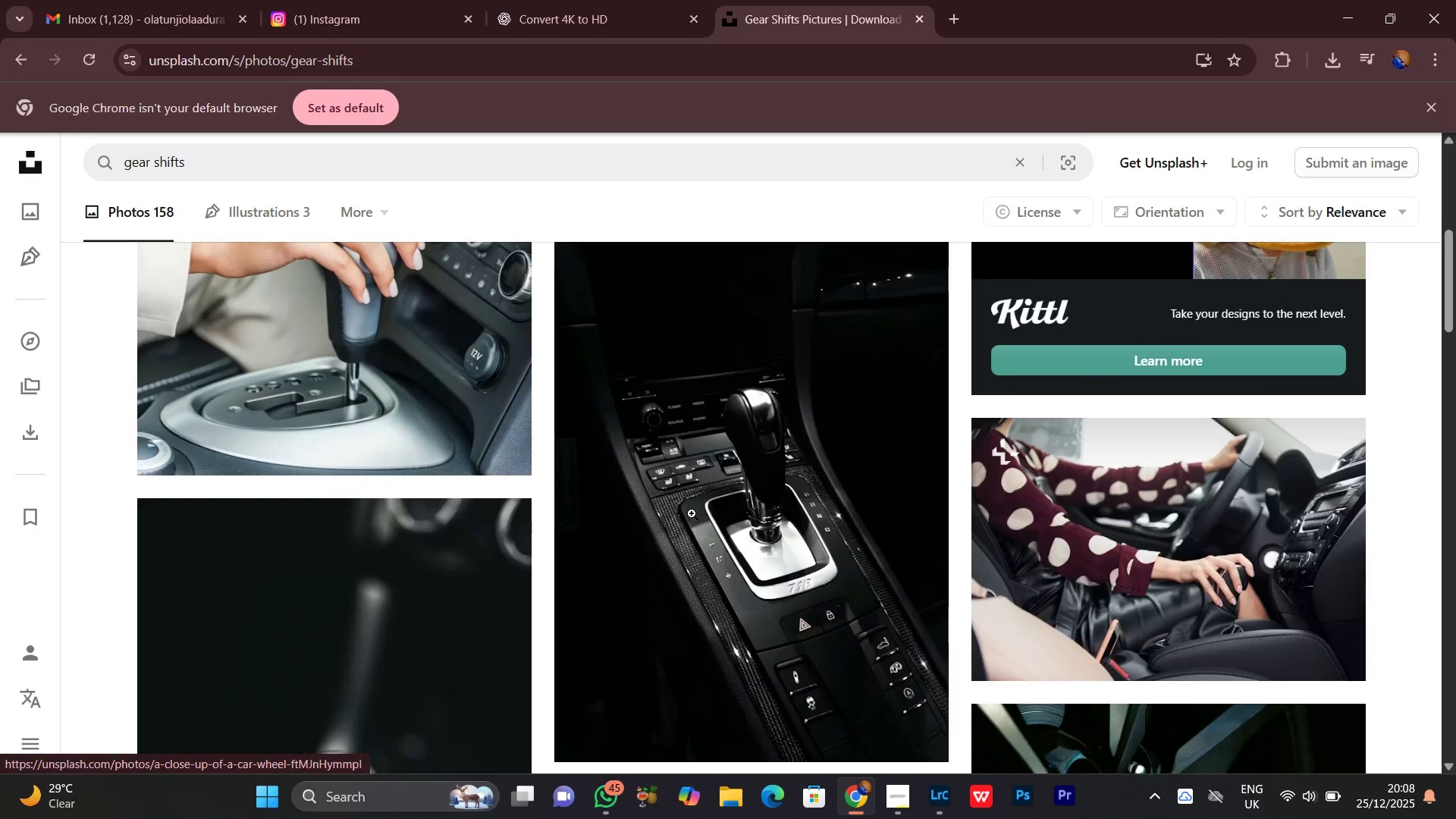 
scroll: coordinate [693, 513], scroll_direction: none, amount: 0.0
 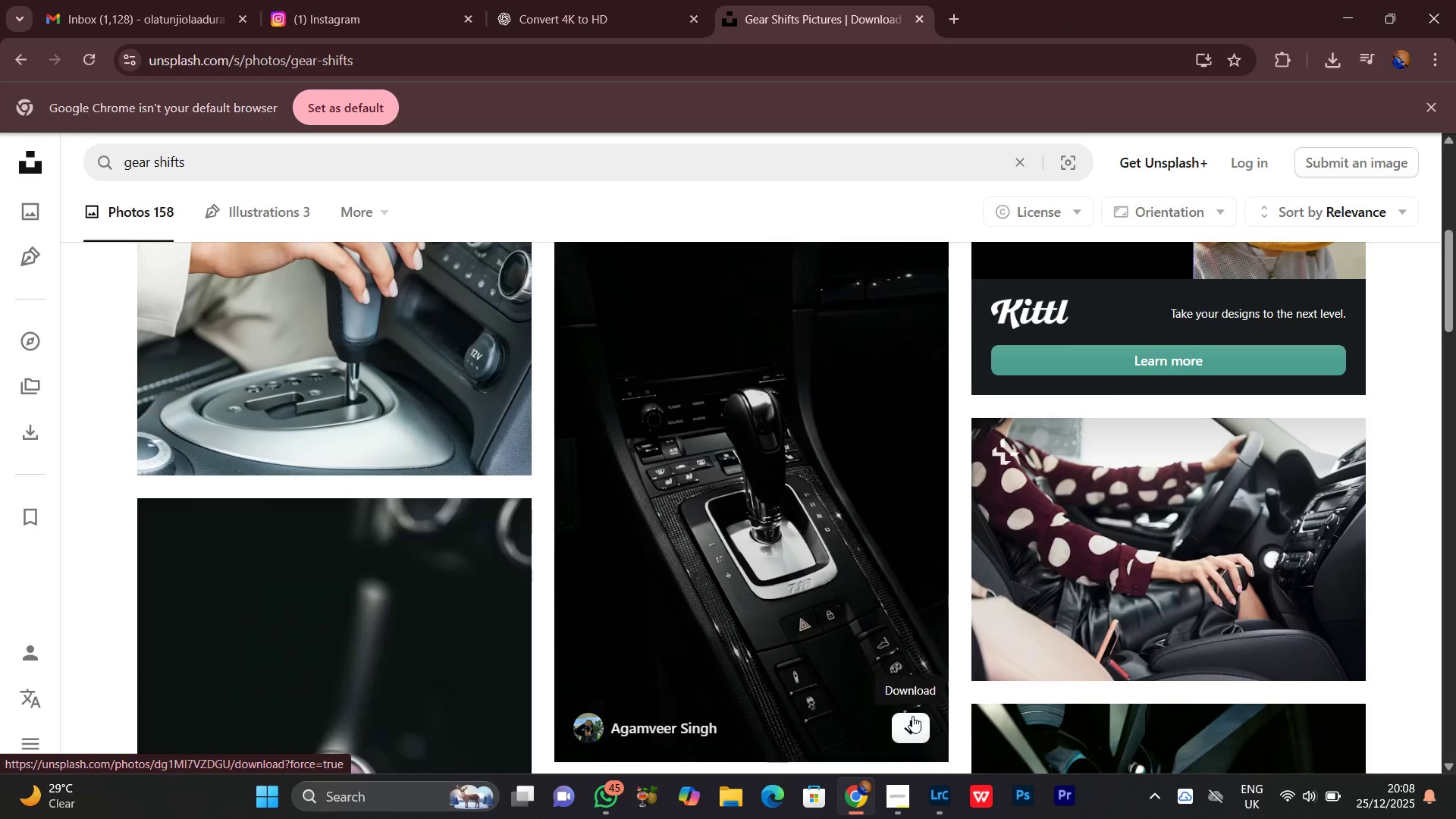 
left_click([914, 718])
 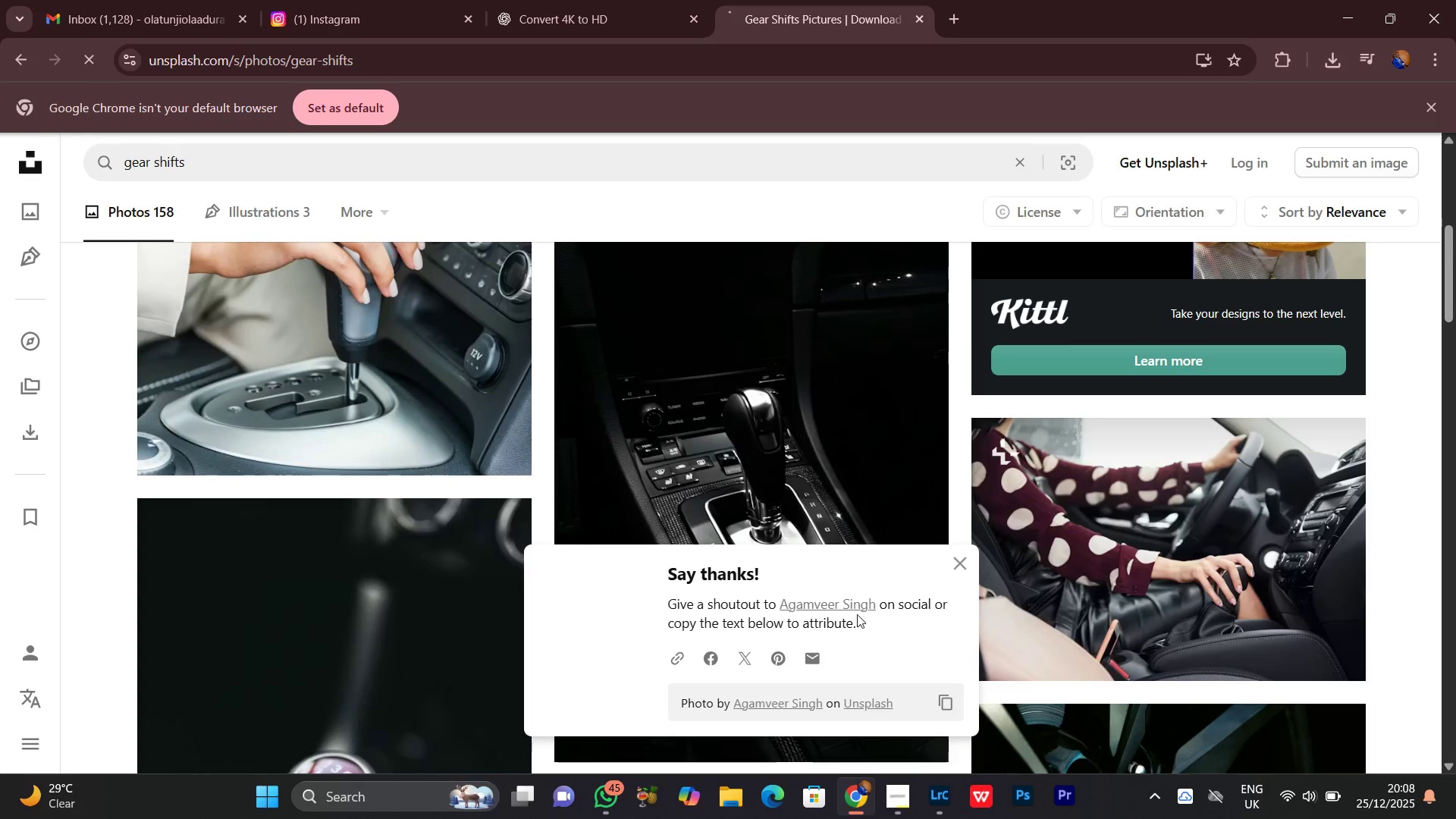 
scroll: coordinate [823, 510], scroll_direction: down, amount: 2.0
 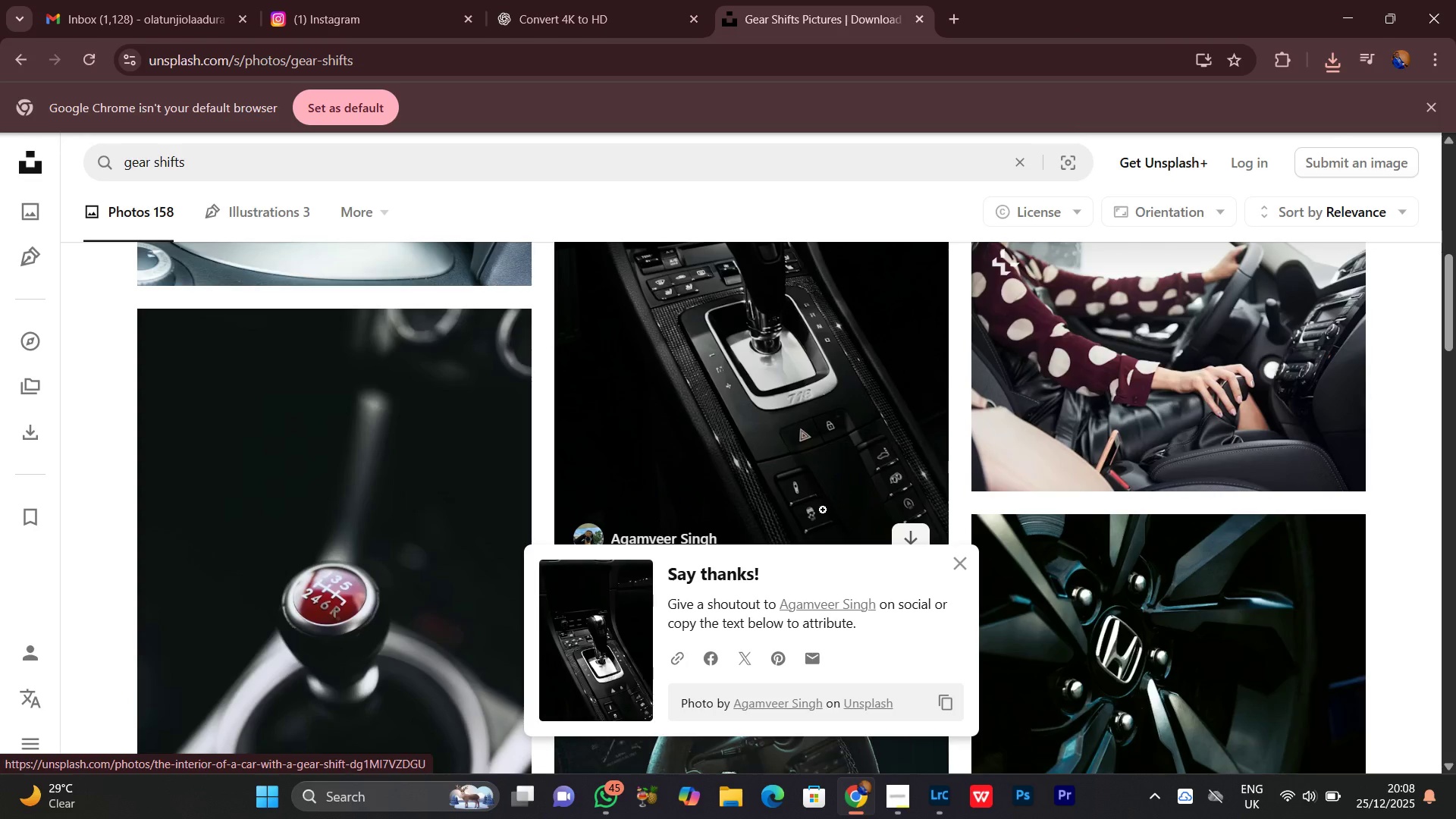 
wait(25.29)
 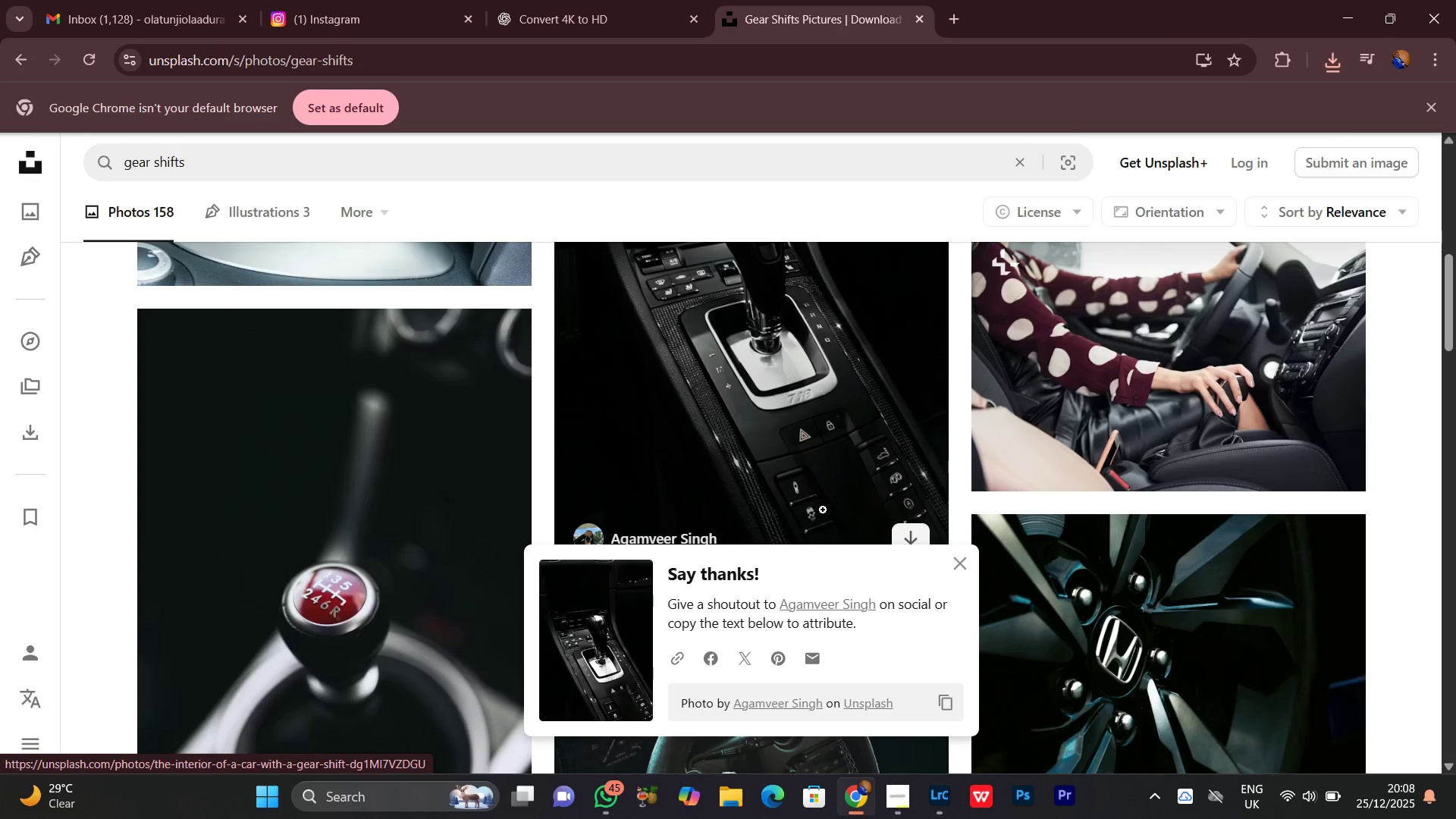 
left_click([959, 563])
 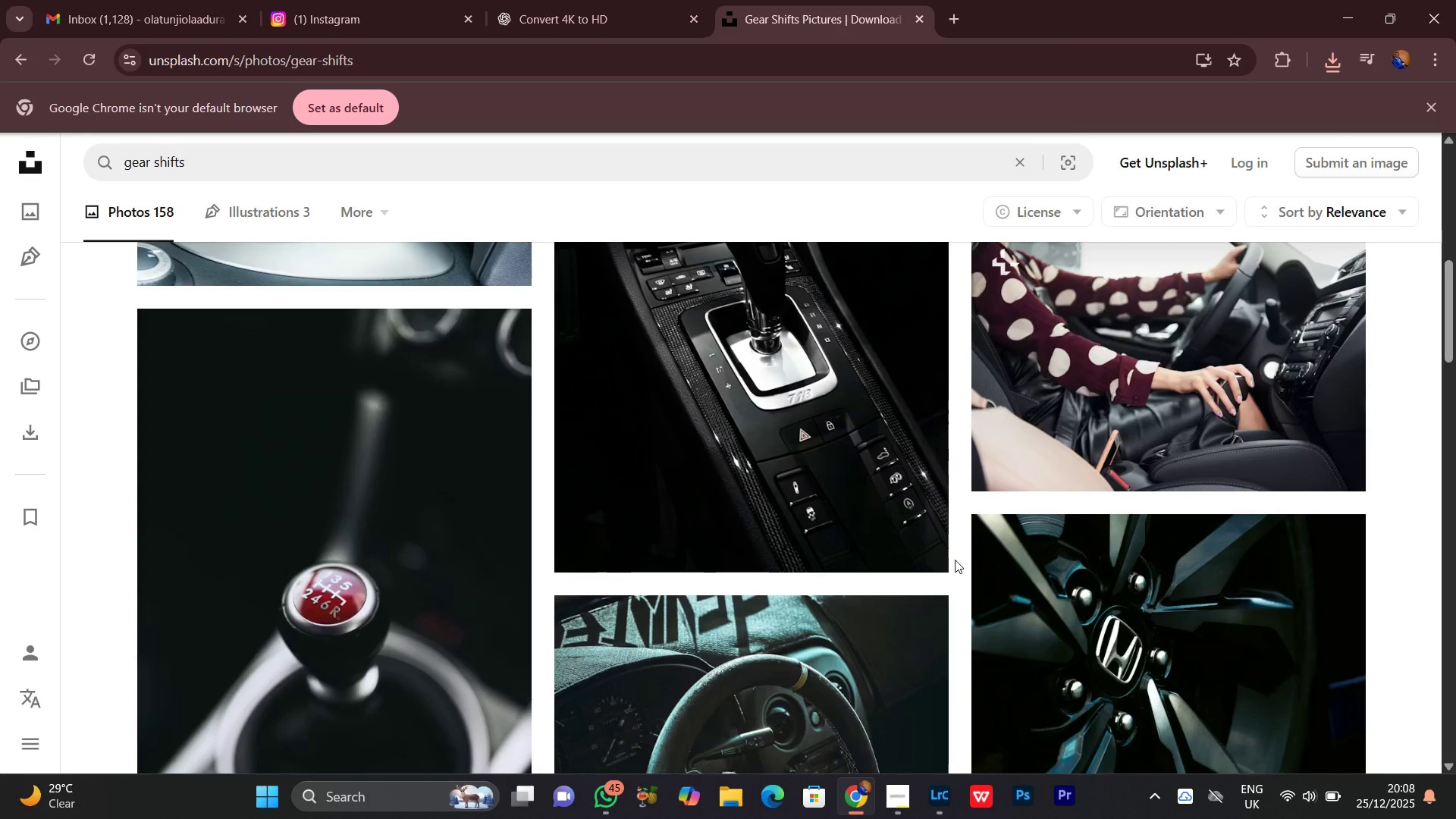 
scroll: coordinate [955, 560], scroll_direction: down, amount: 4.0
 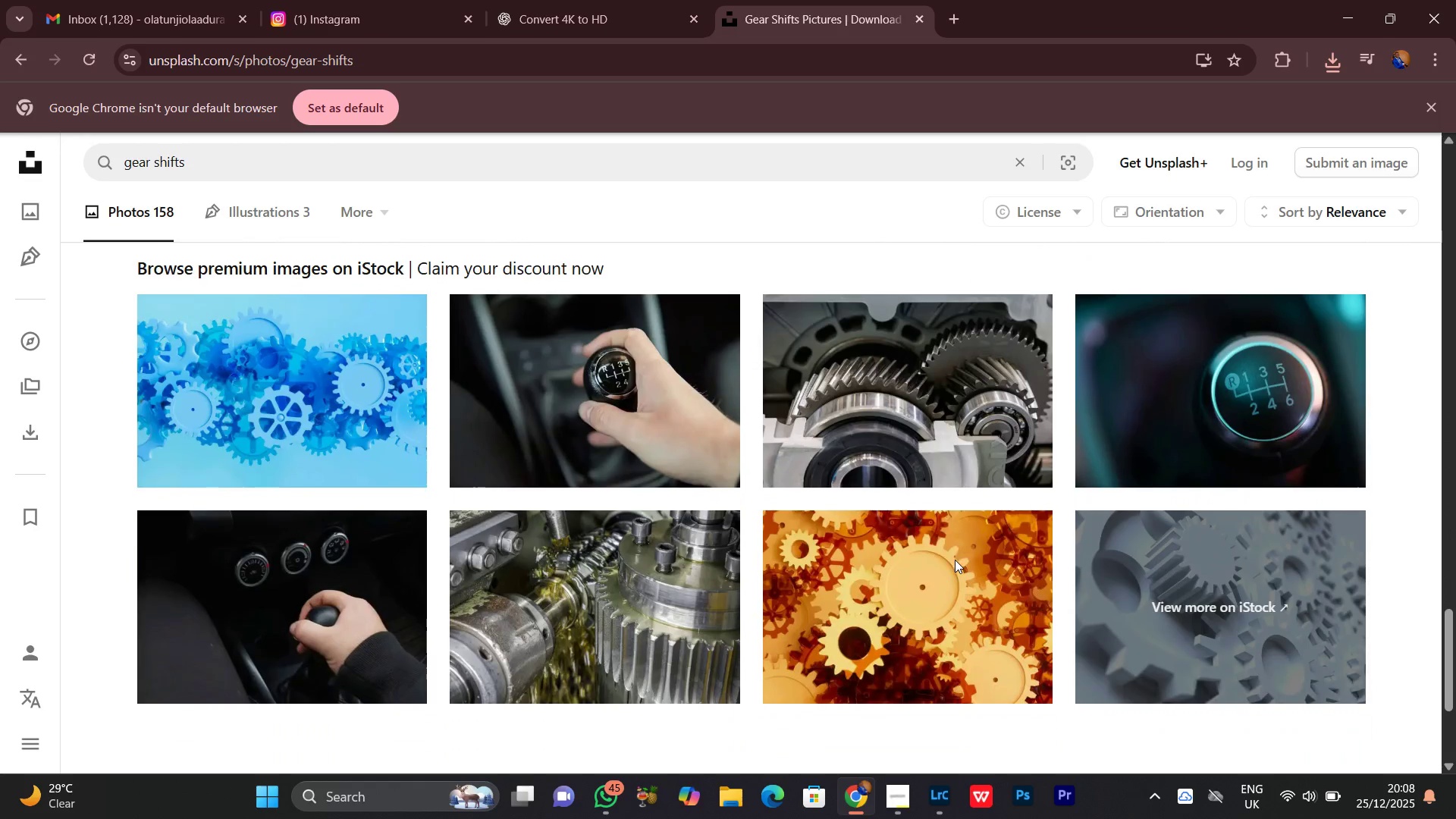 
scroll: coordinate [986, 361], scroll_direction: up, amount: 9.0
 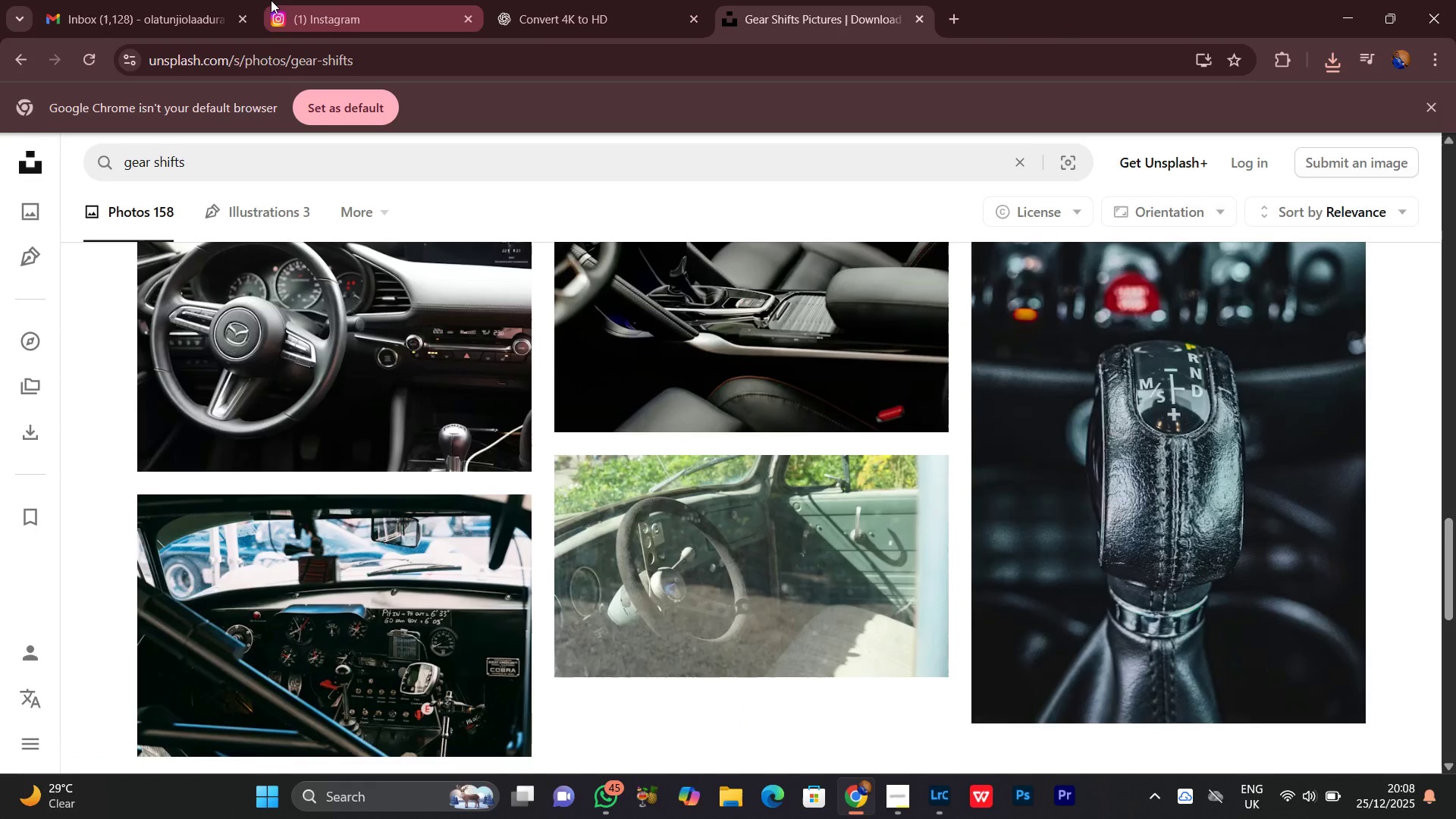 
left_click([128, 0])
 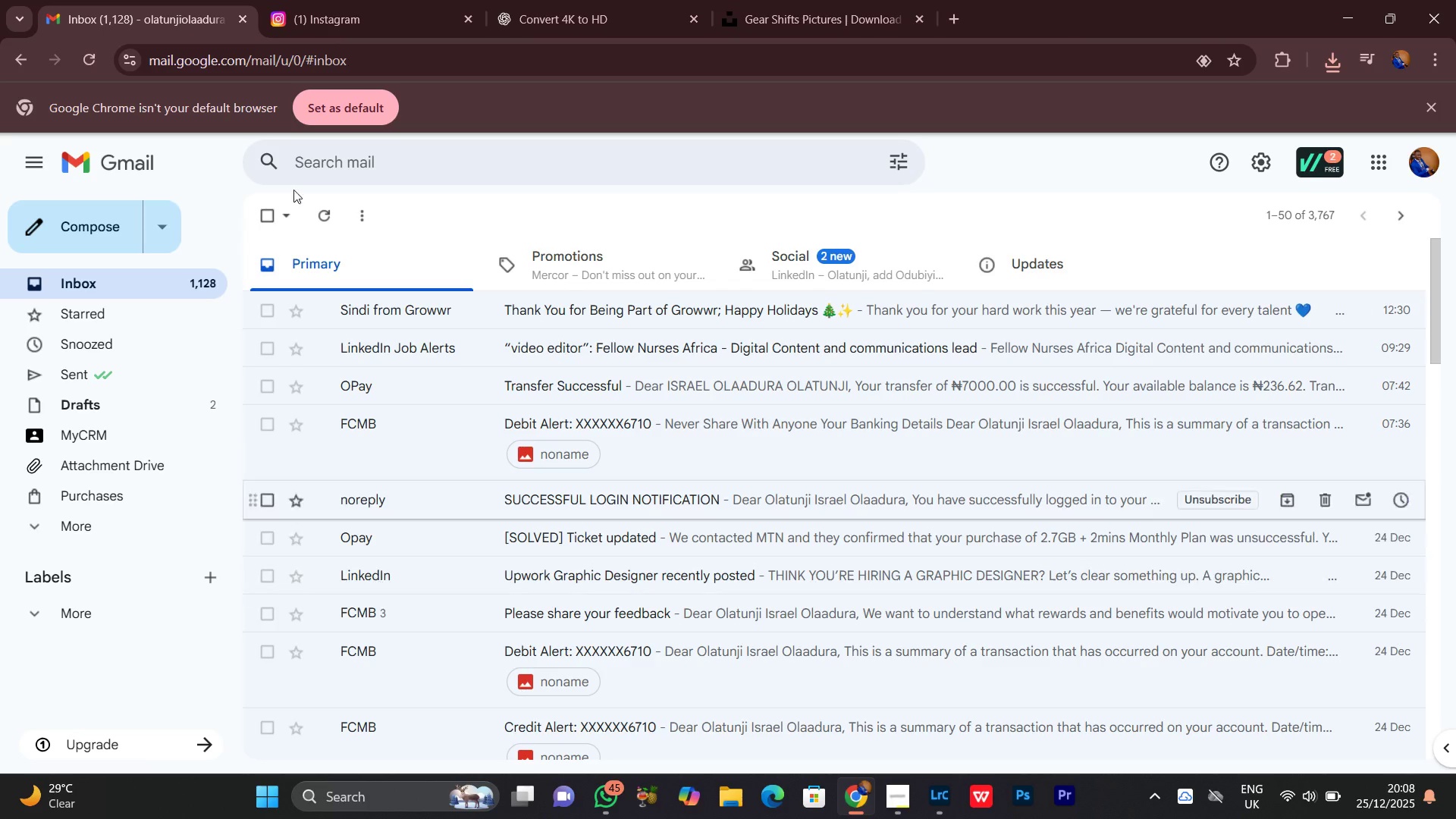 
left_click([356, 0])
 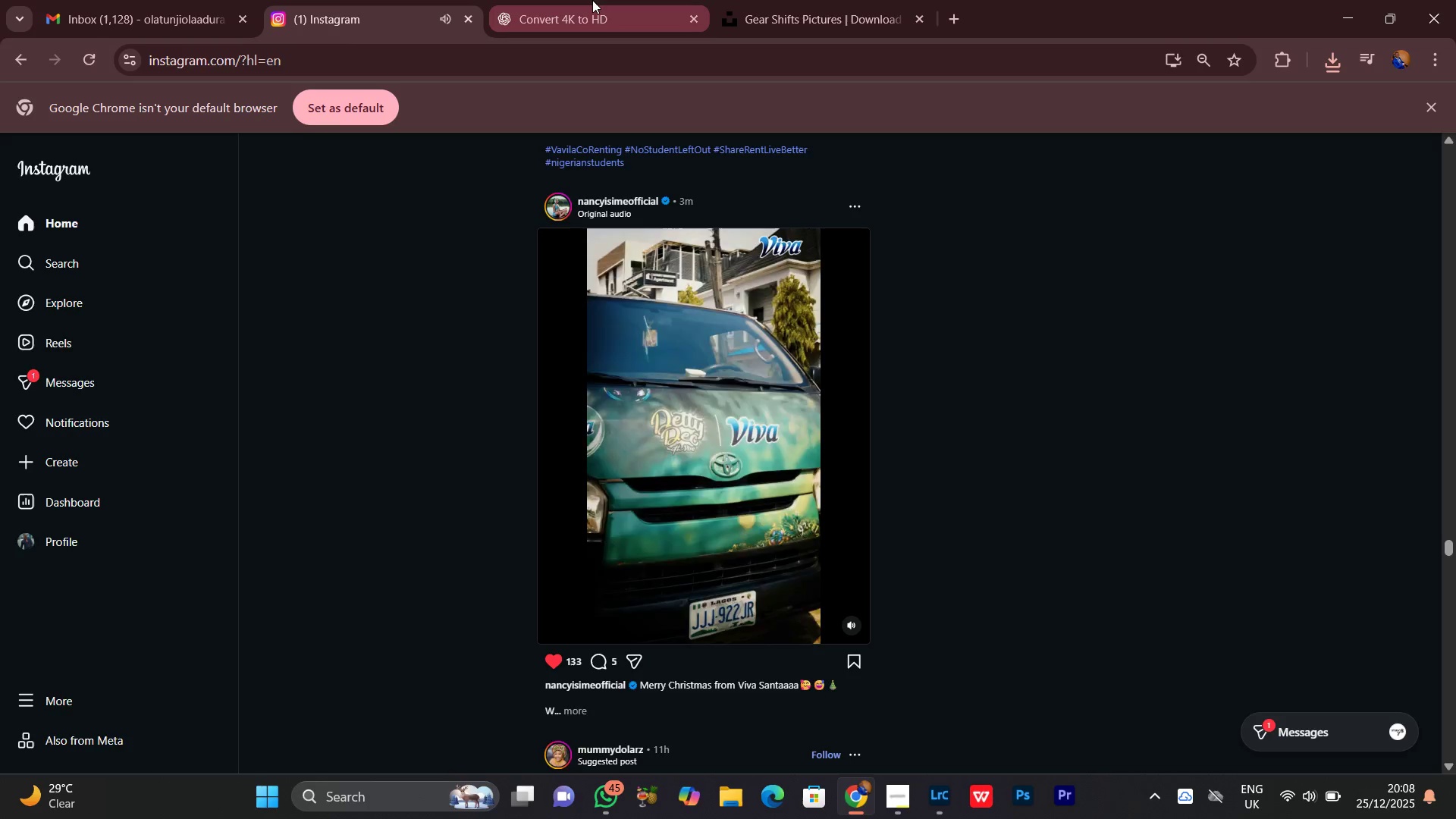 
double_click([767, 0])
 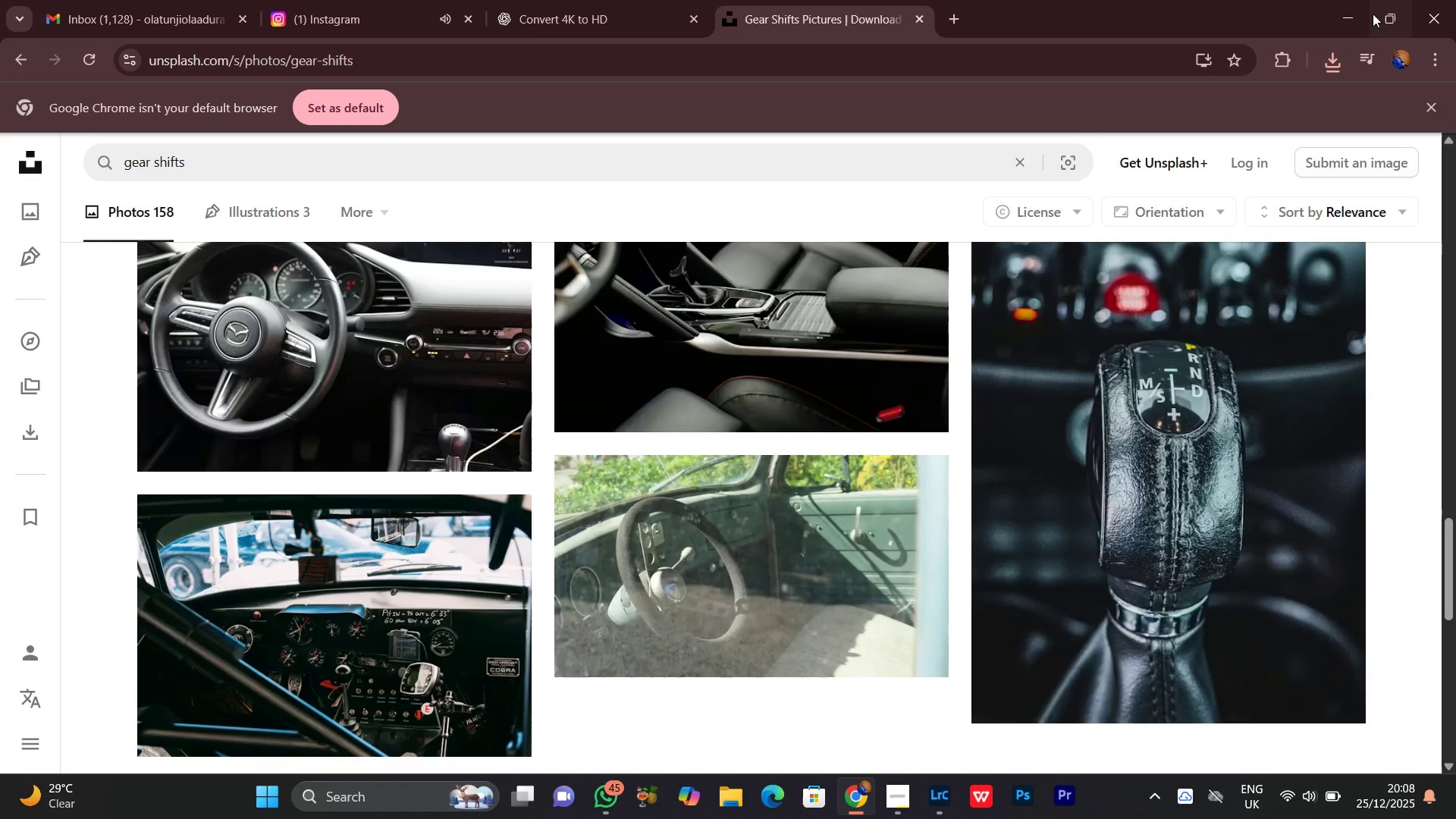 
left_click([1328, 17])
 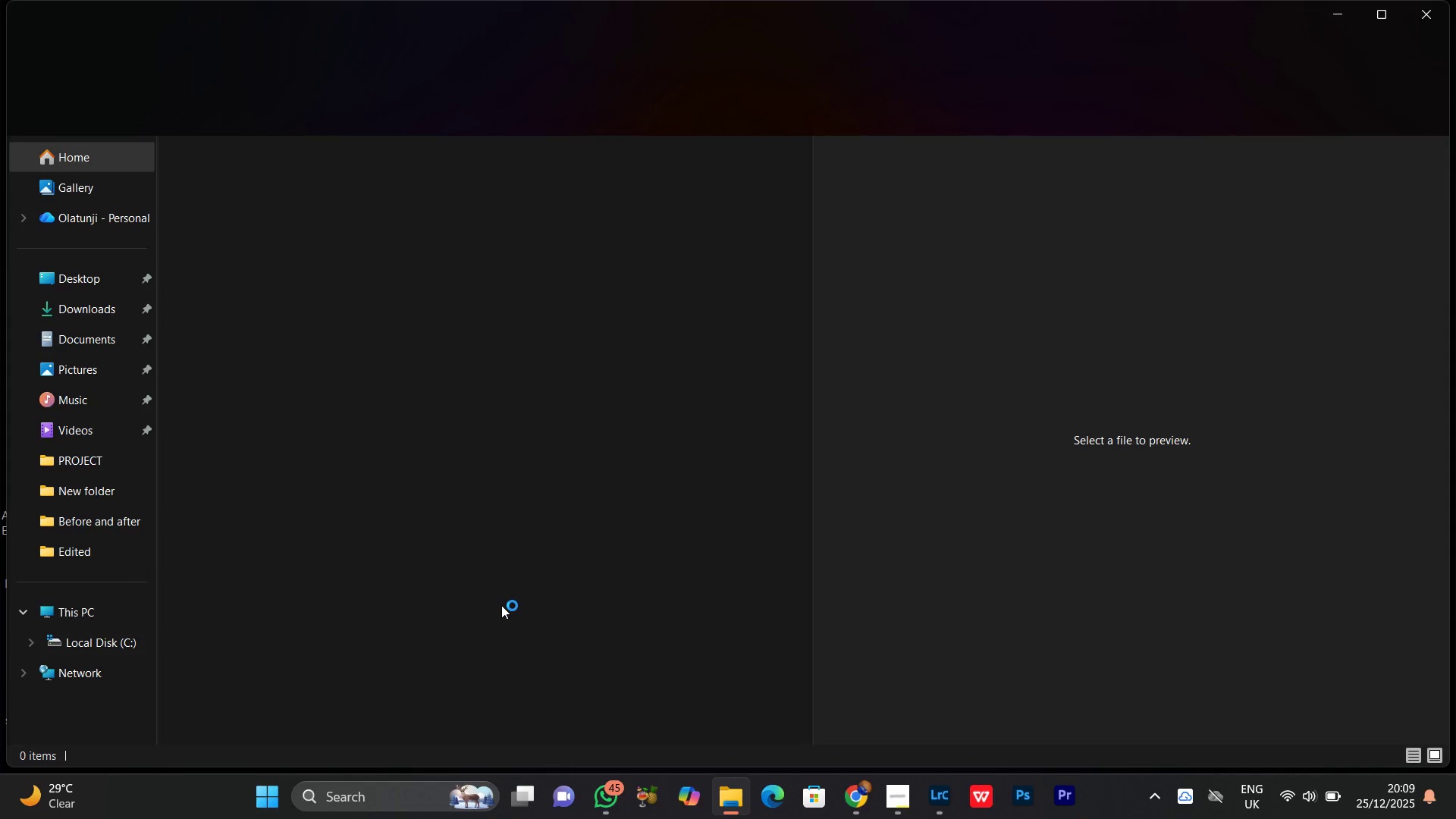 
wait(5.34)
 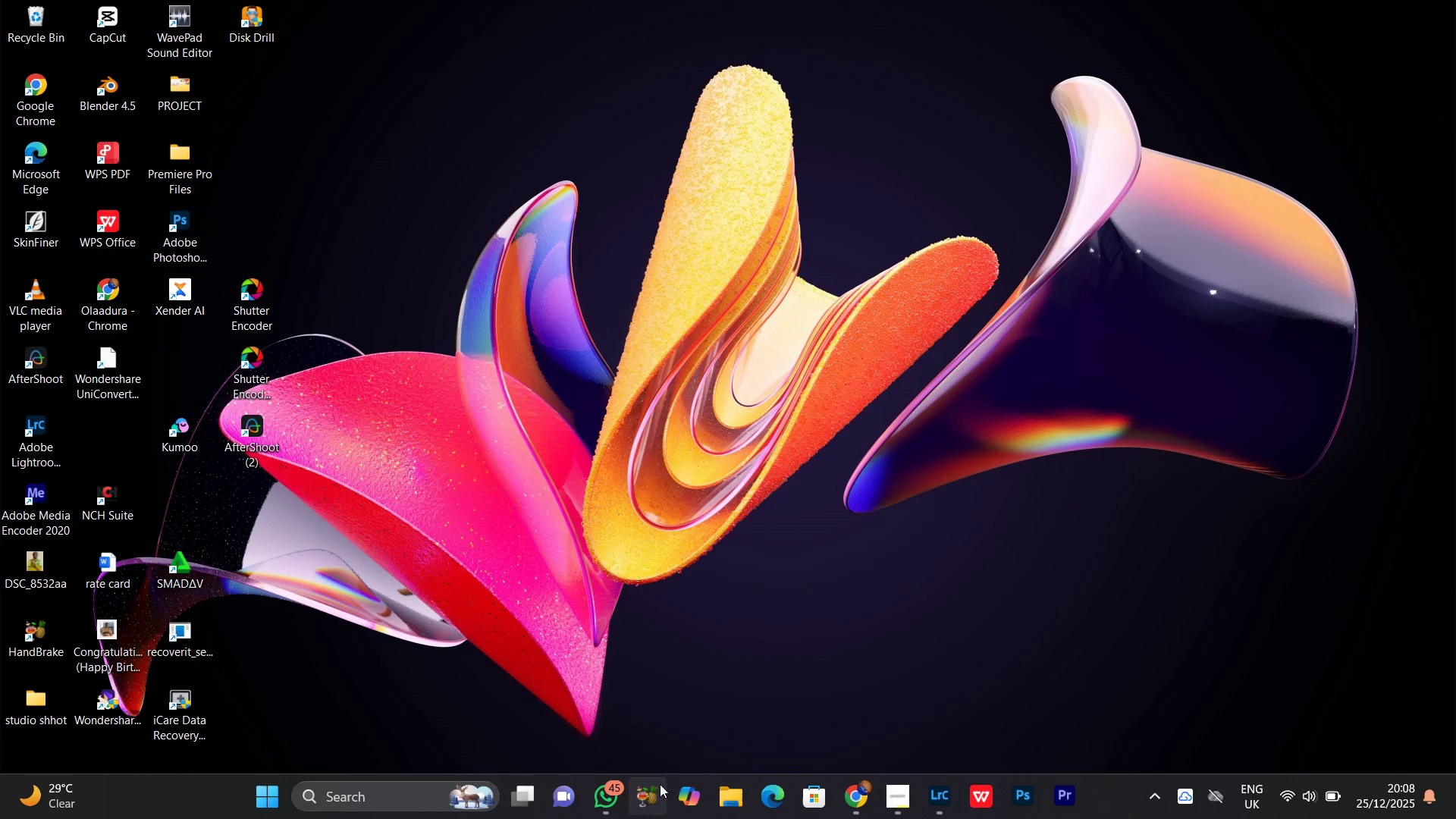 
left_click([43, 304])
 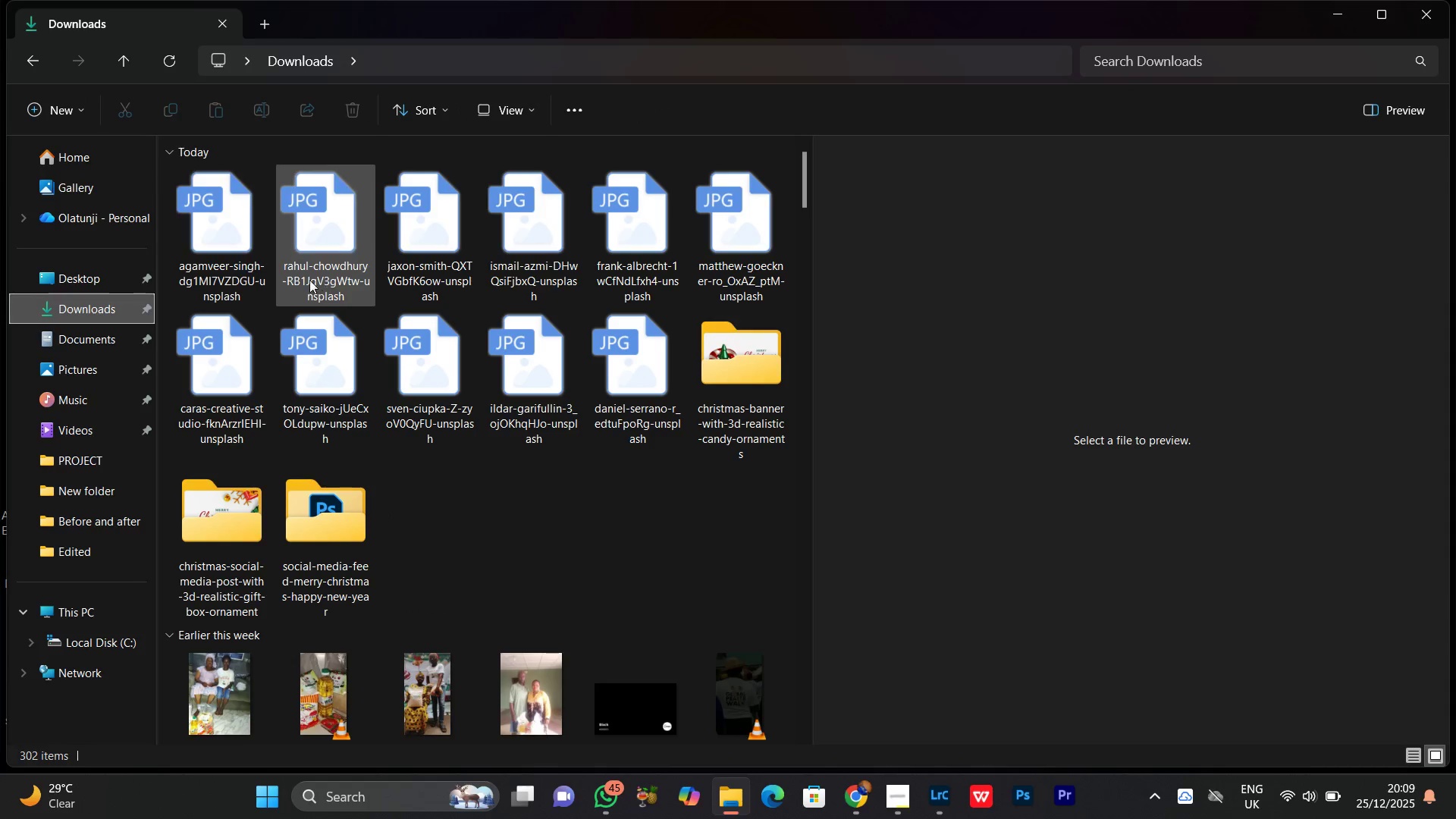 
left_click([241, 258])
 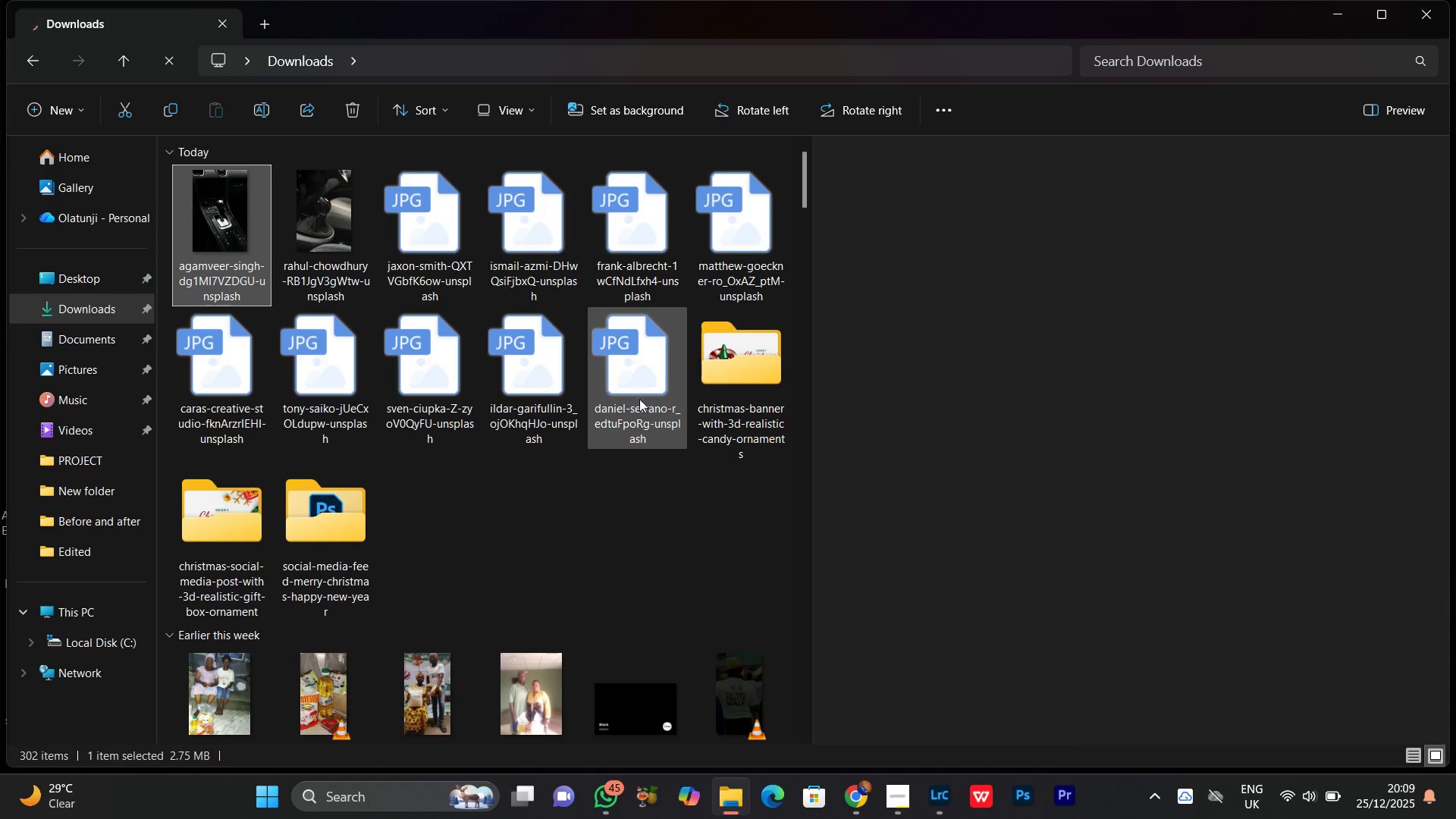 
hold_key(key=ShiftLeft, duration=0.47)
left_click([650, 386])
 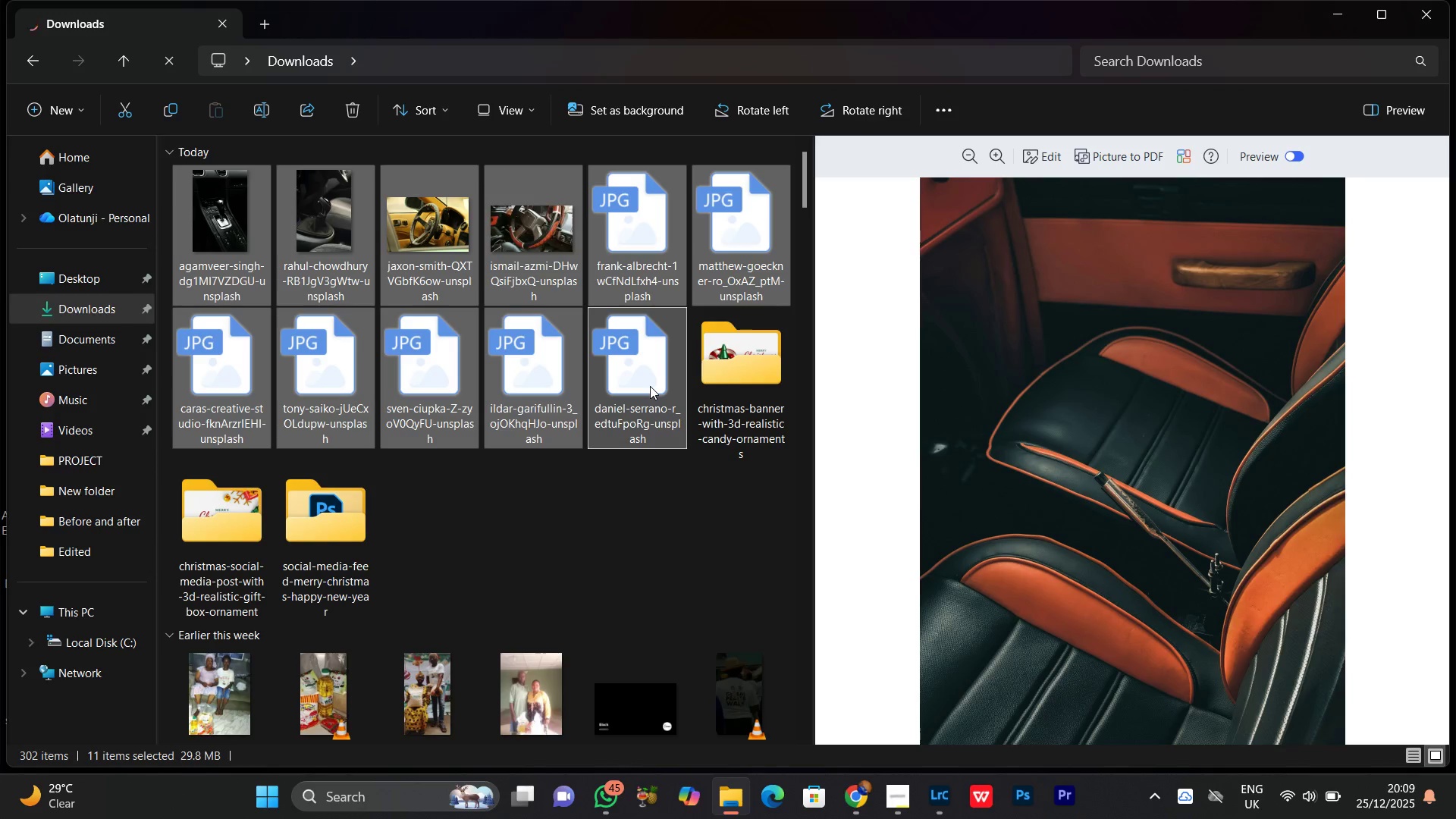 
key(Control+X)
 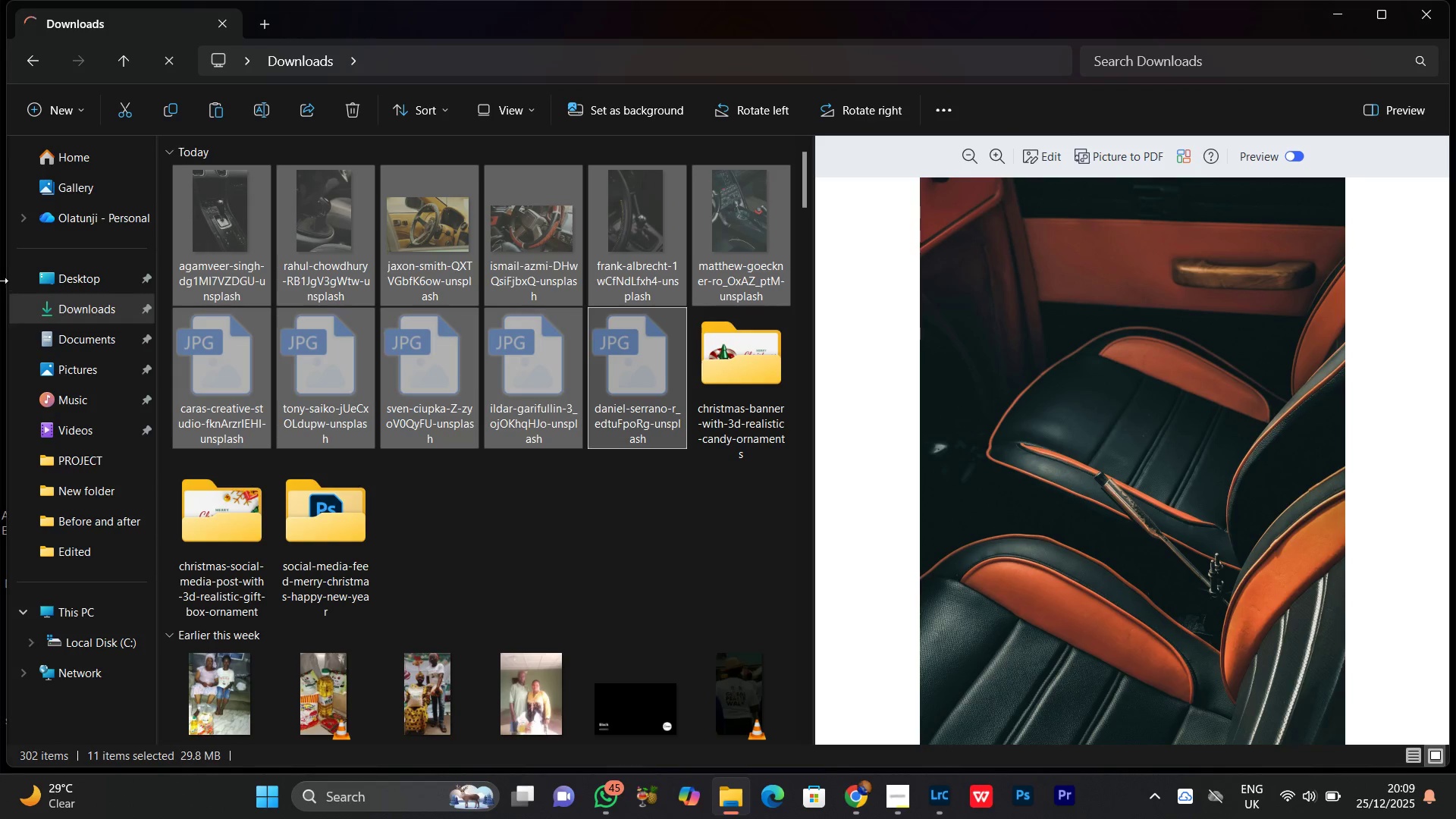 
left_click([86, 287])
 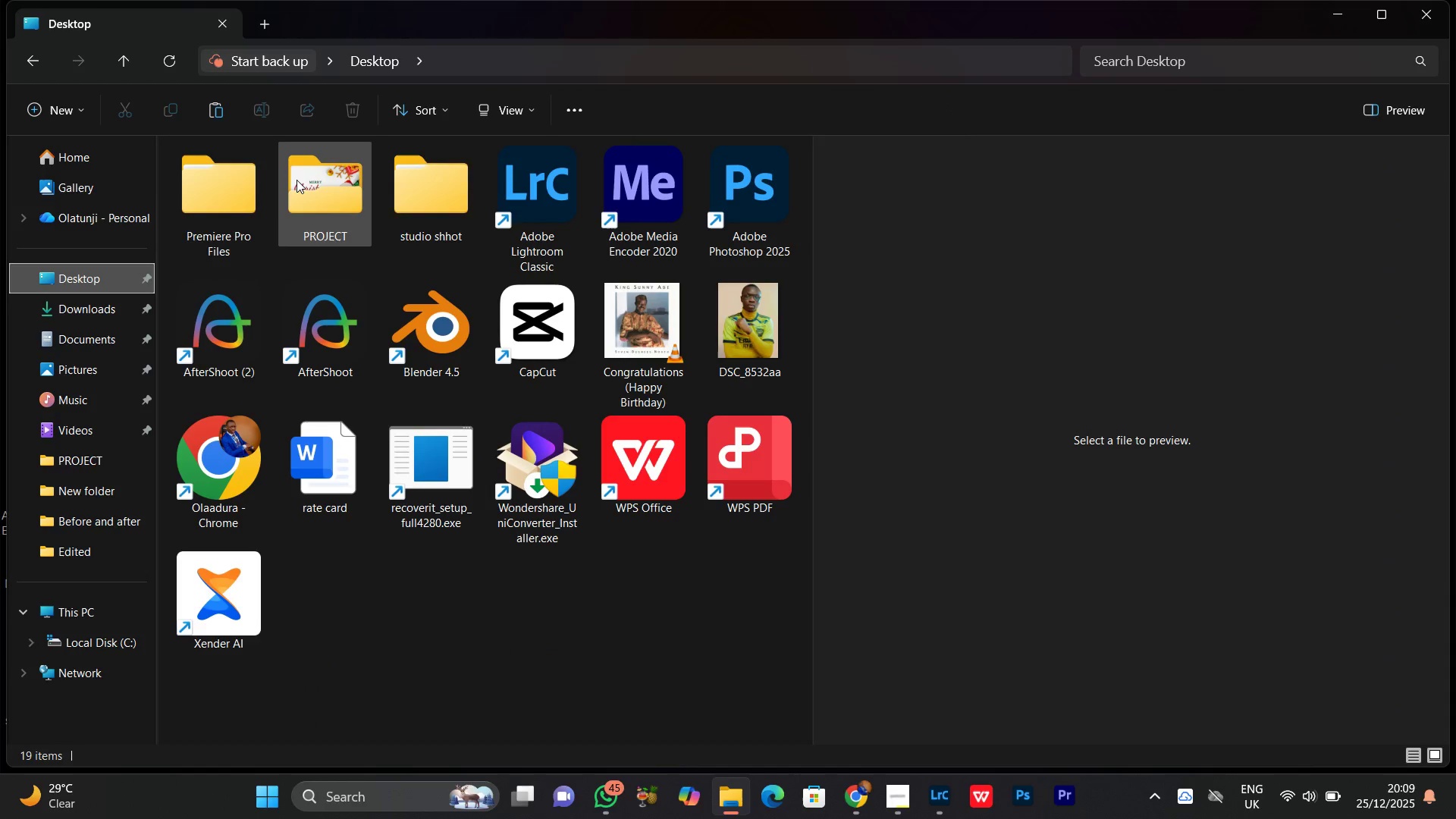 
left_click([297, 175])
 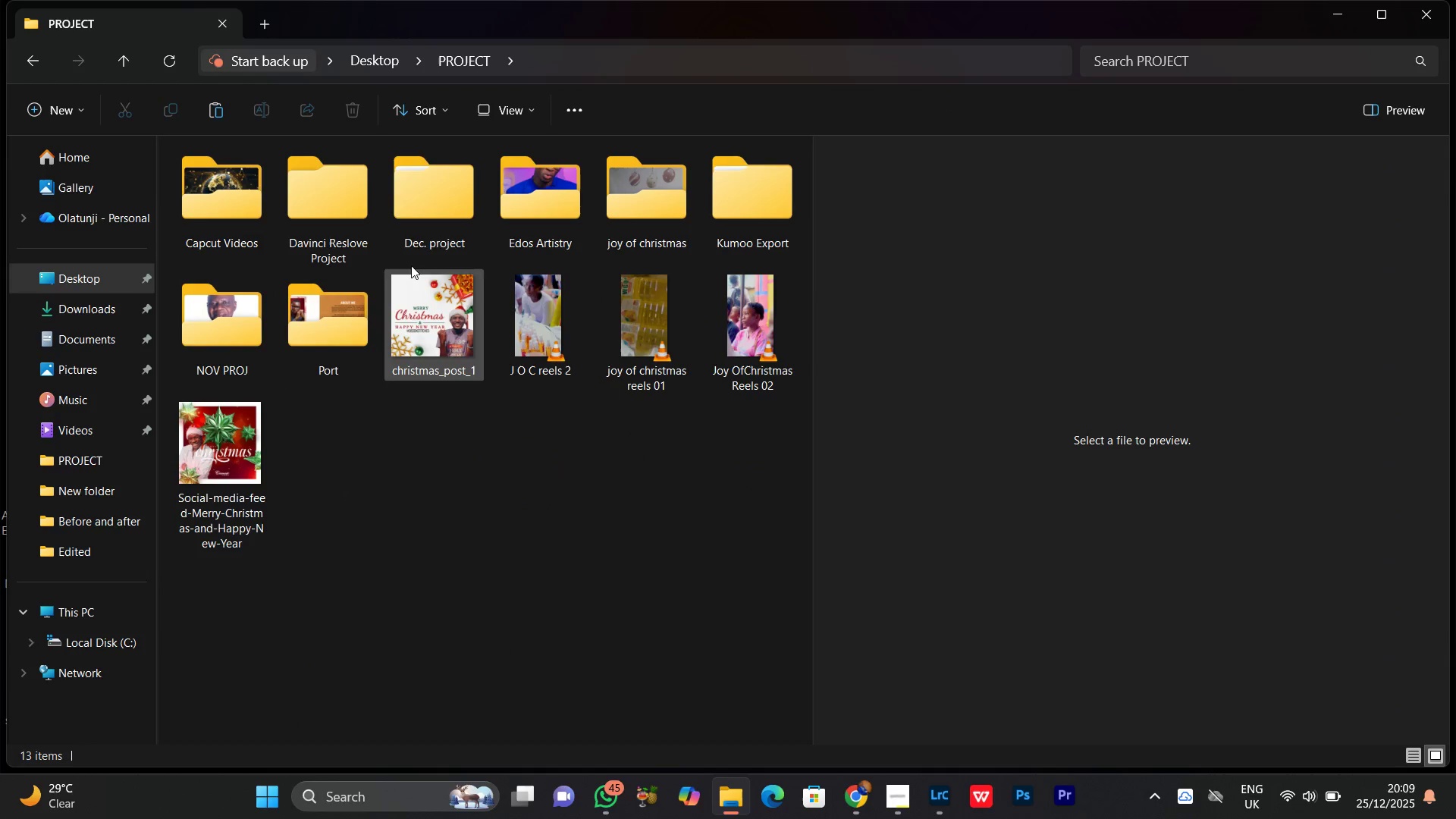 
left_click([463, 221])
 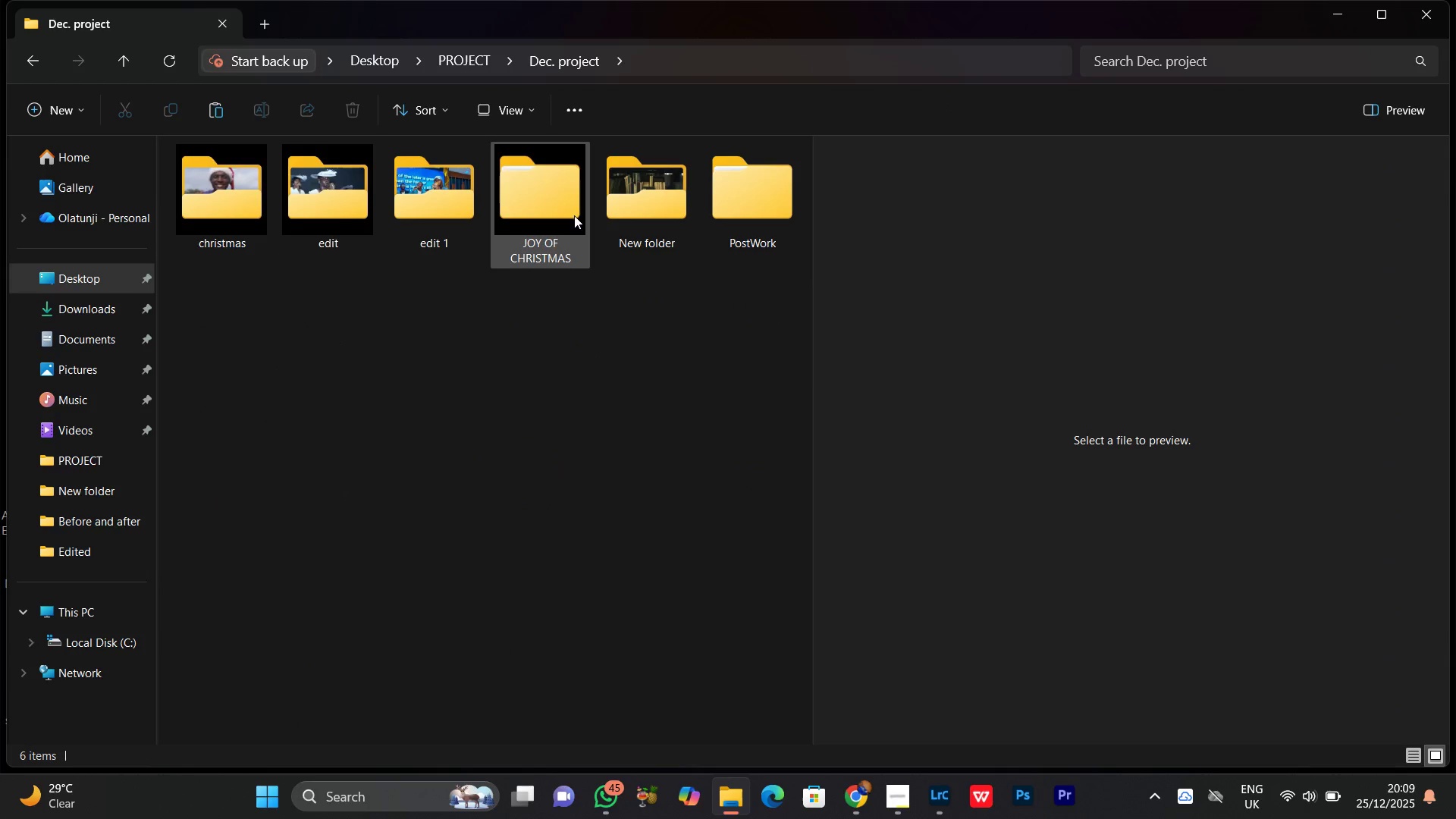 
left_click([494, 375])
 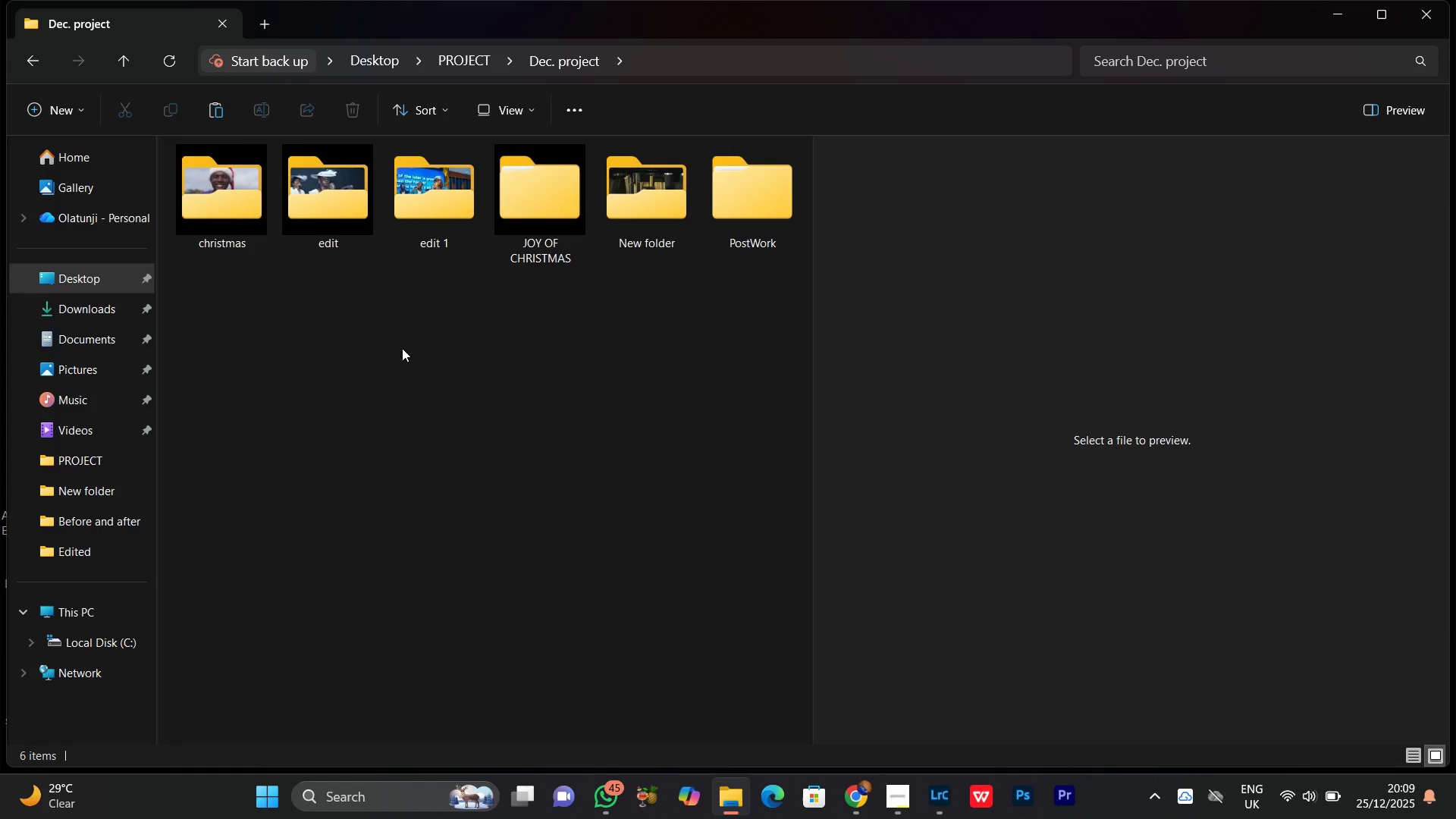 
right_click([370, 337])
 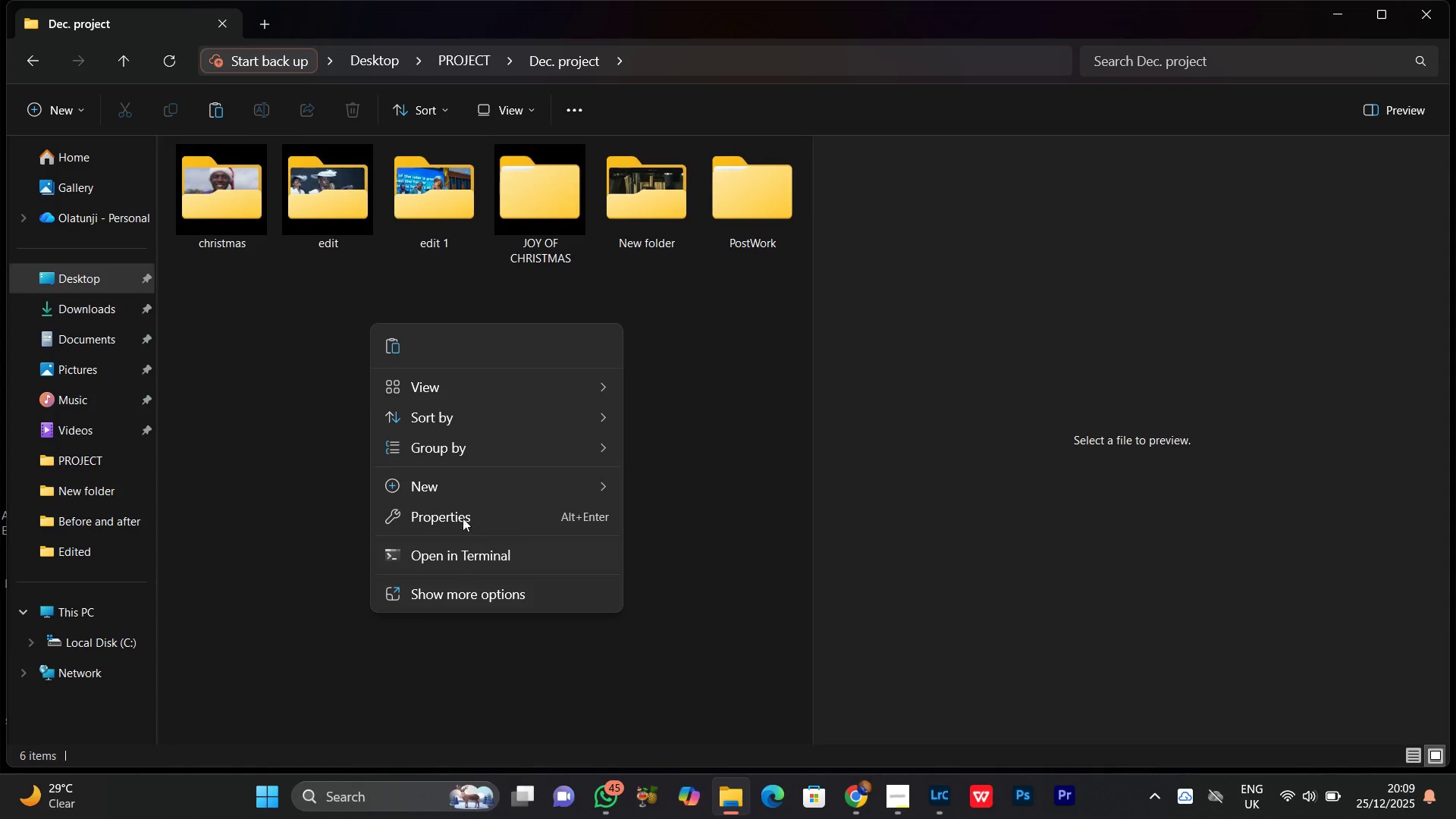 
left_click([423, 486])
 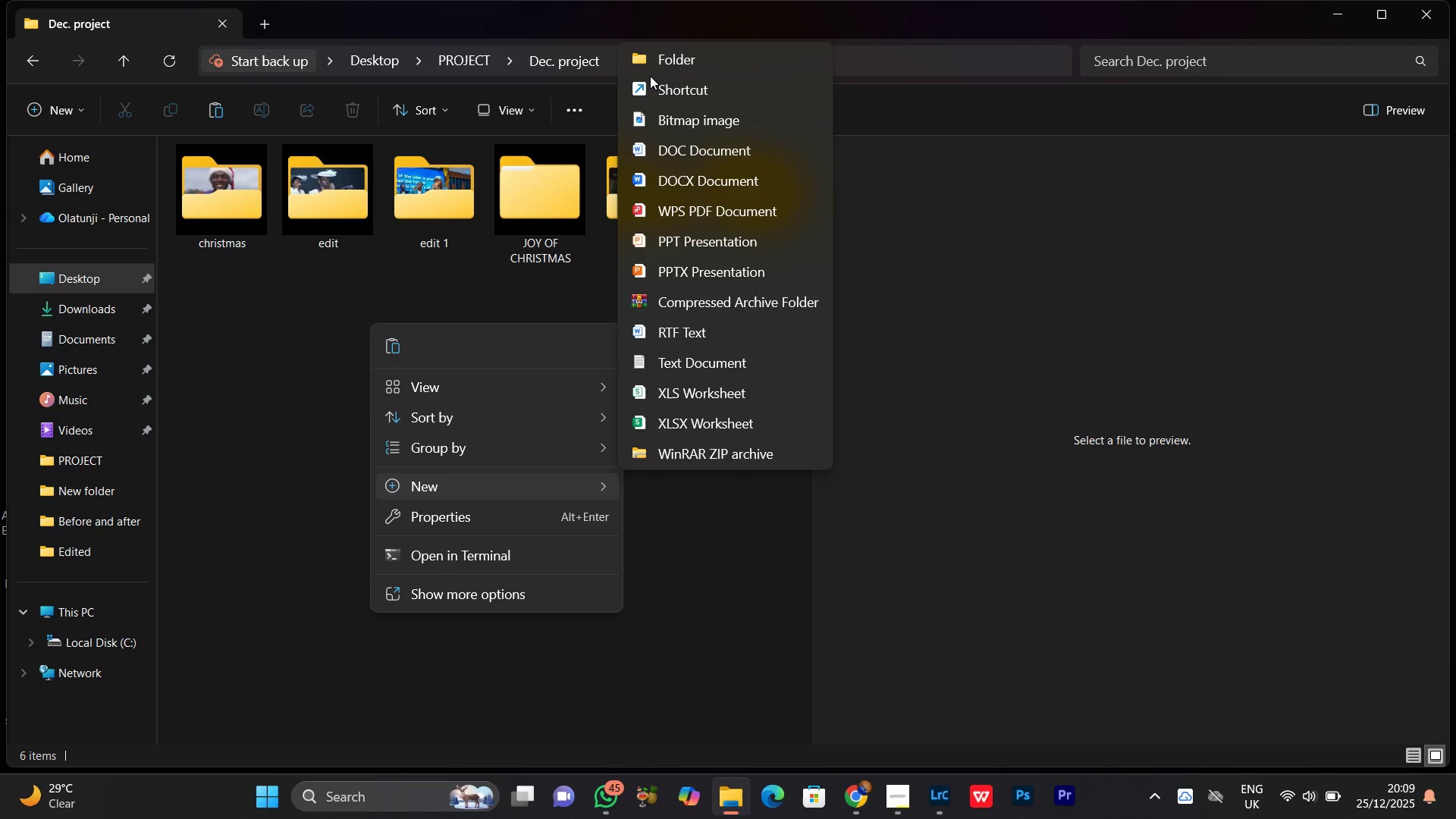 
left_click([682, 64])
 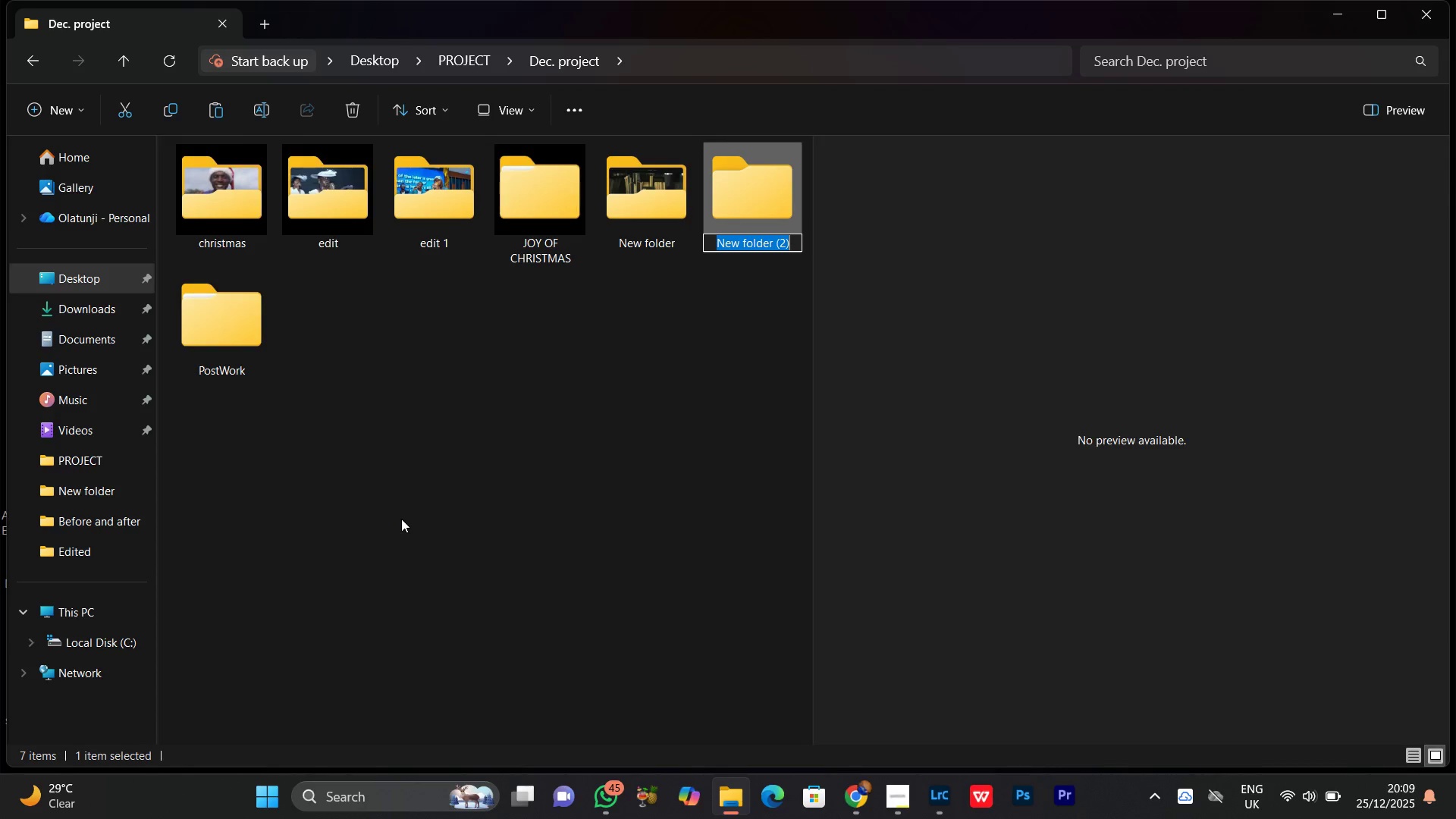 
wait(6.45)
 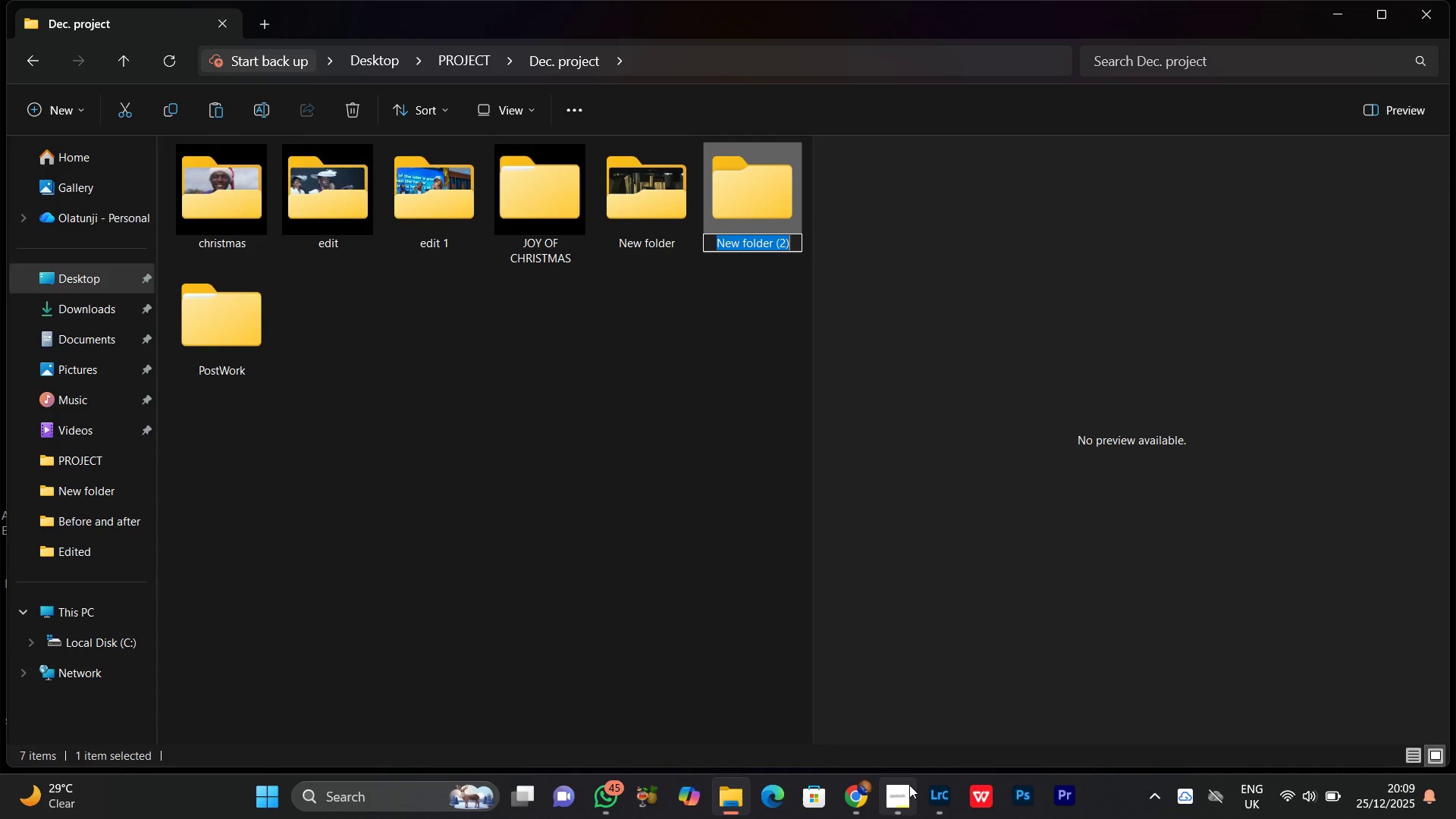 
type(detail  retouching)
 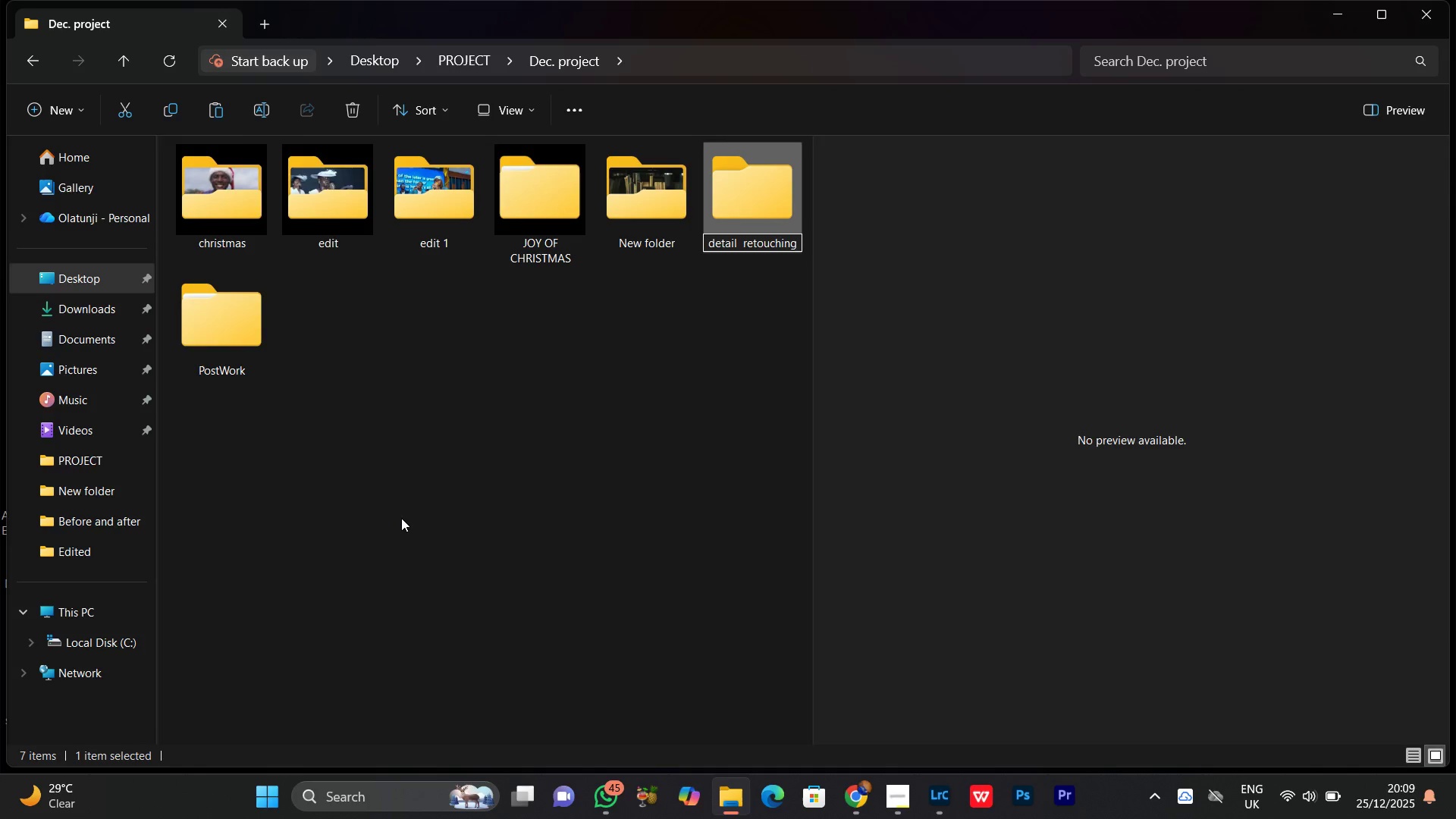 
key(Control+ControlRight)
 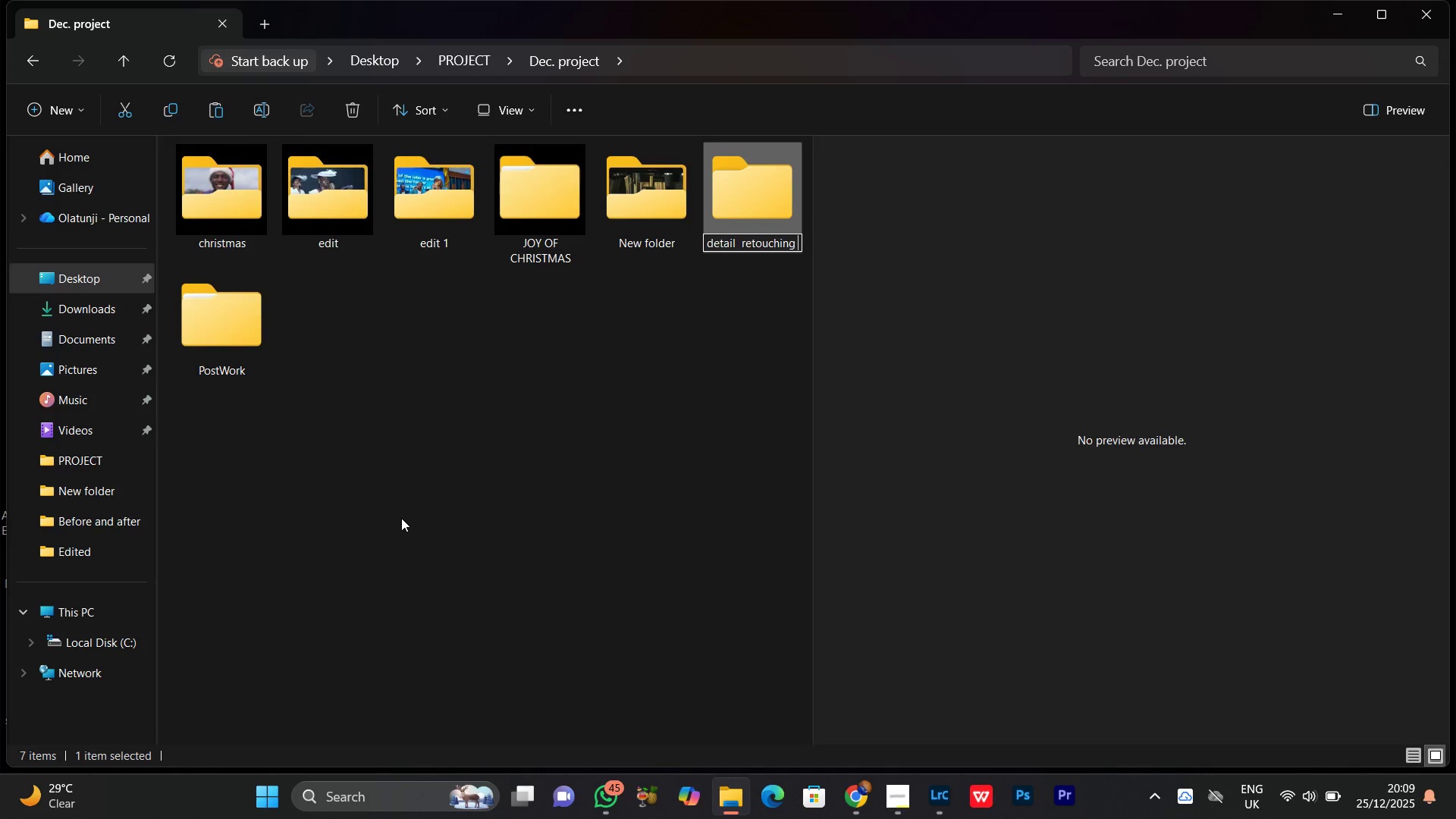 
type( prok)
key(Backspace)
type(j.)
 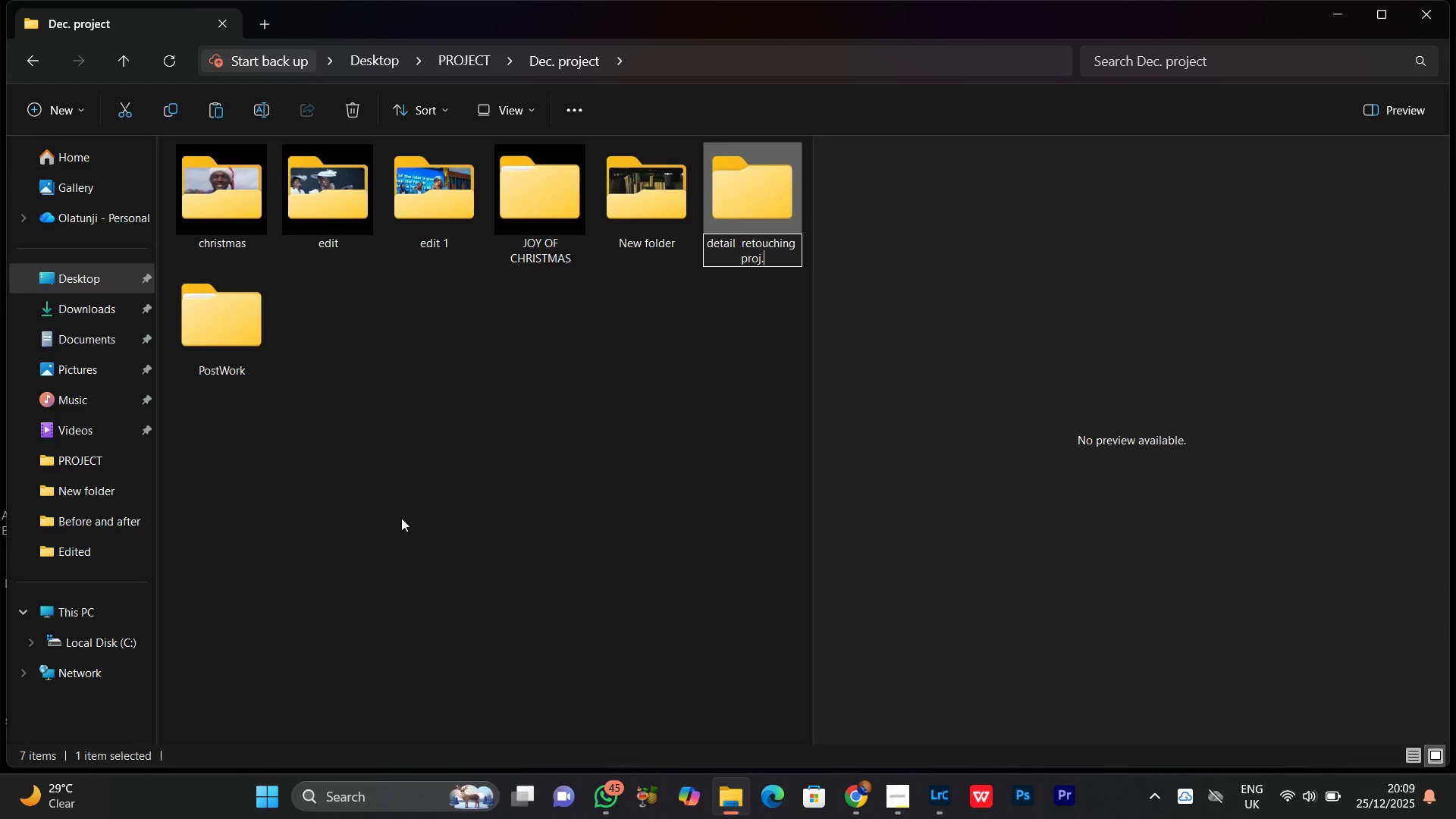 
key(Enter)
 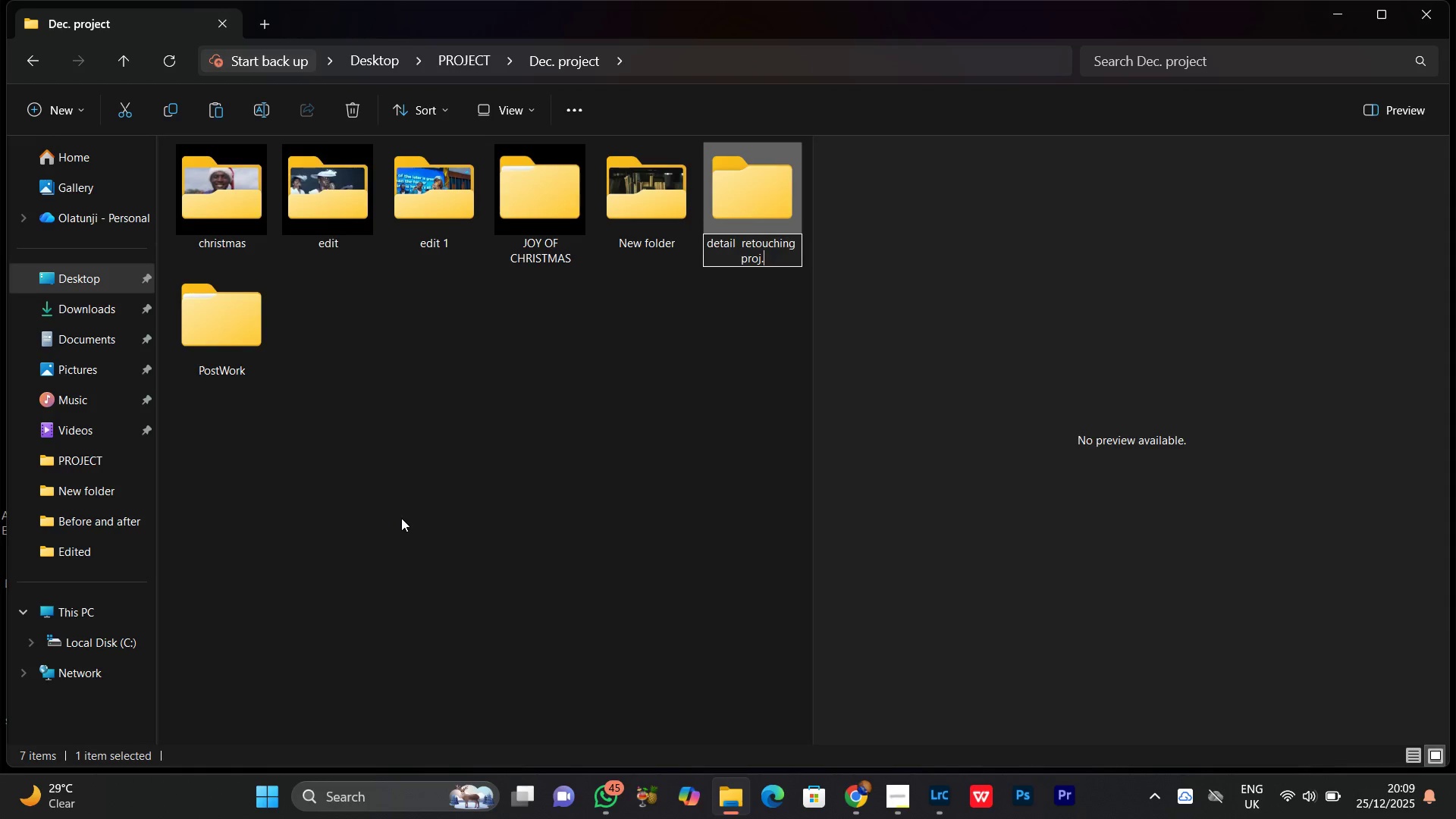 
key(Enter)
 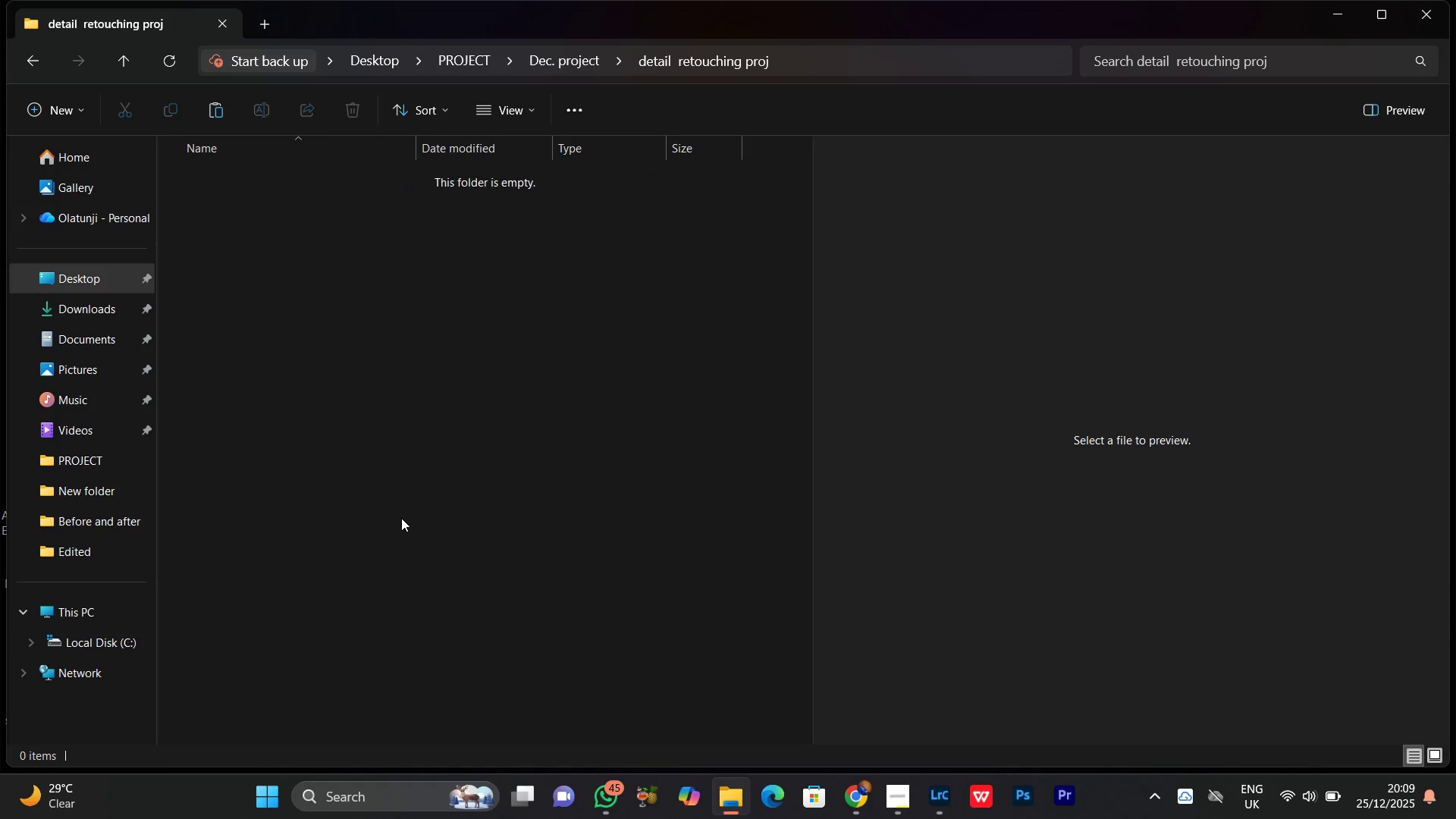 
key(Control+ControlLeft)
 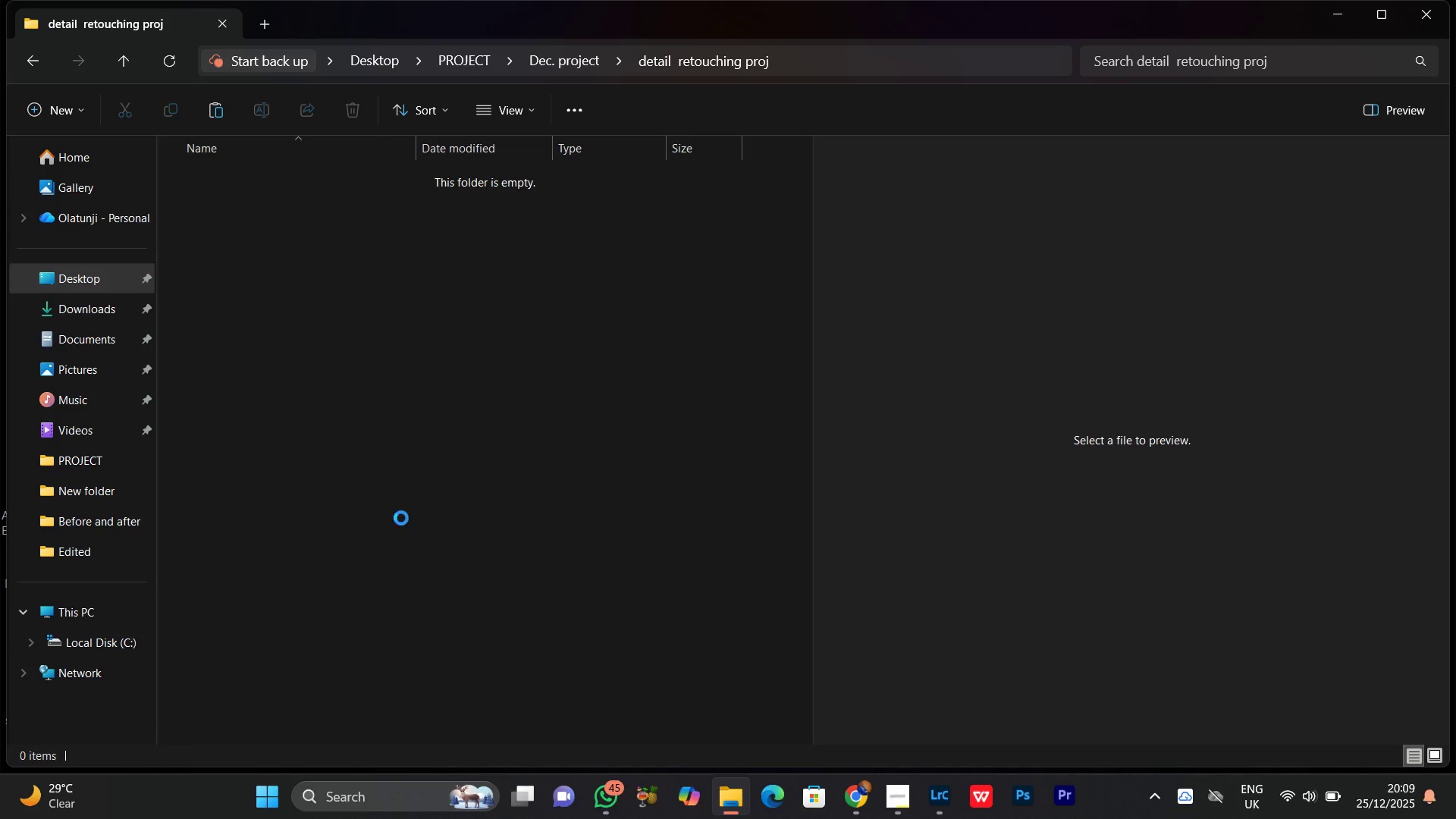 
key(Control+V)
 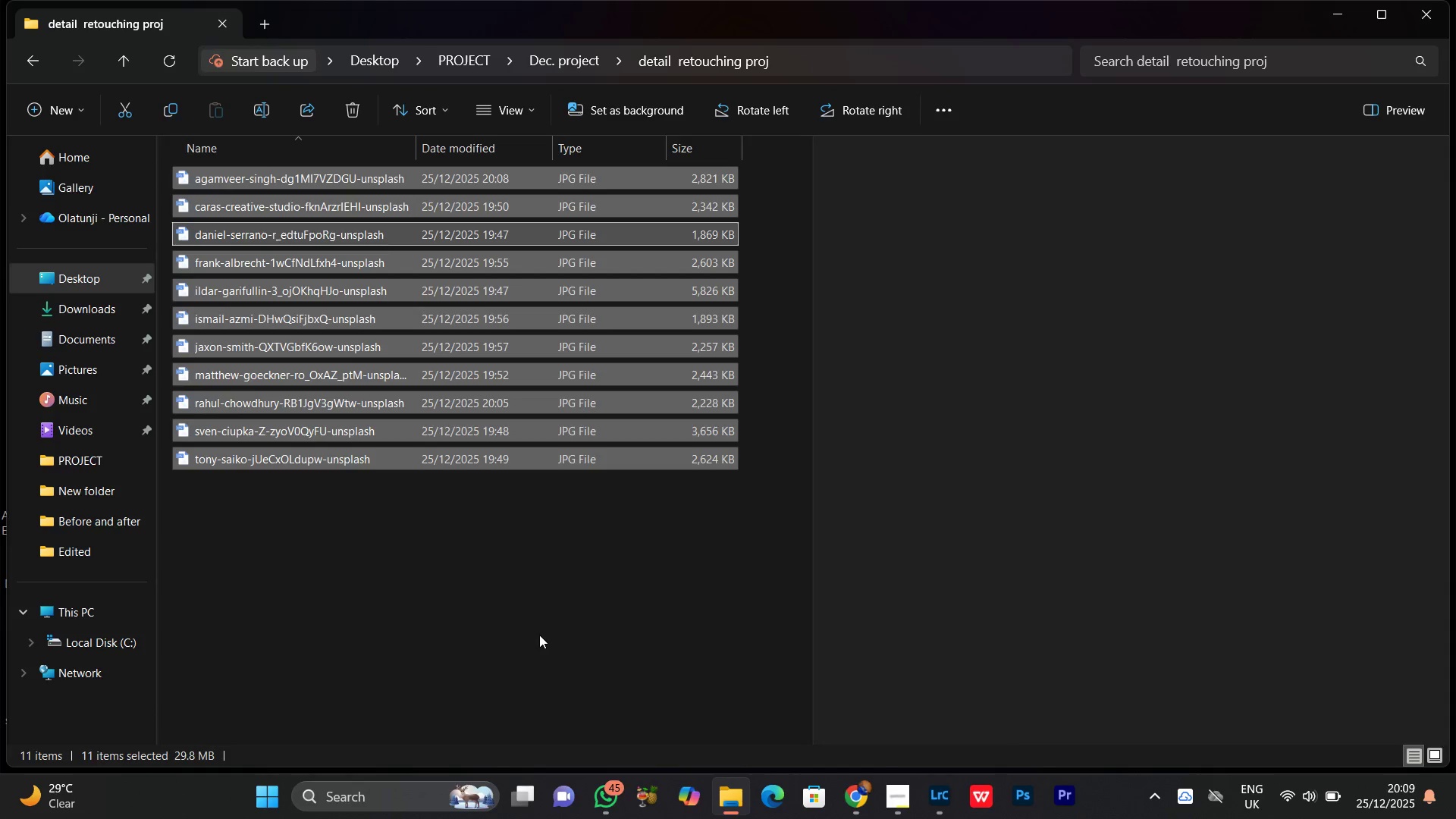 
left_click([538, 635])
 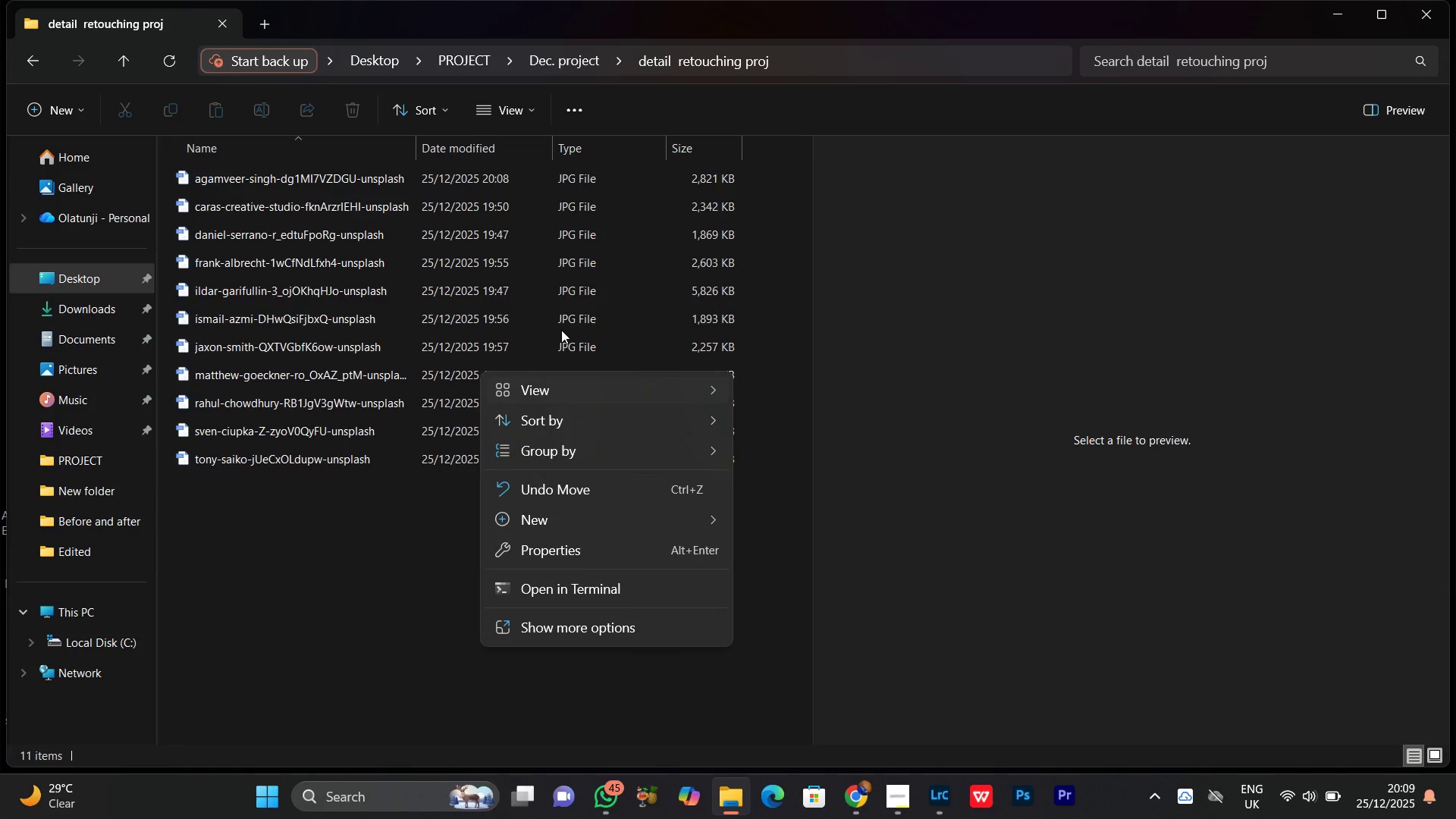 
left_click([536, 406])
 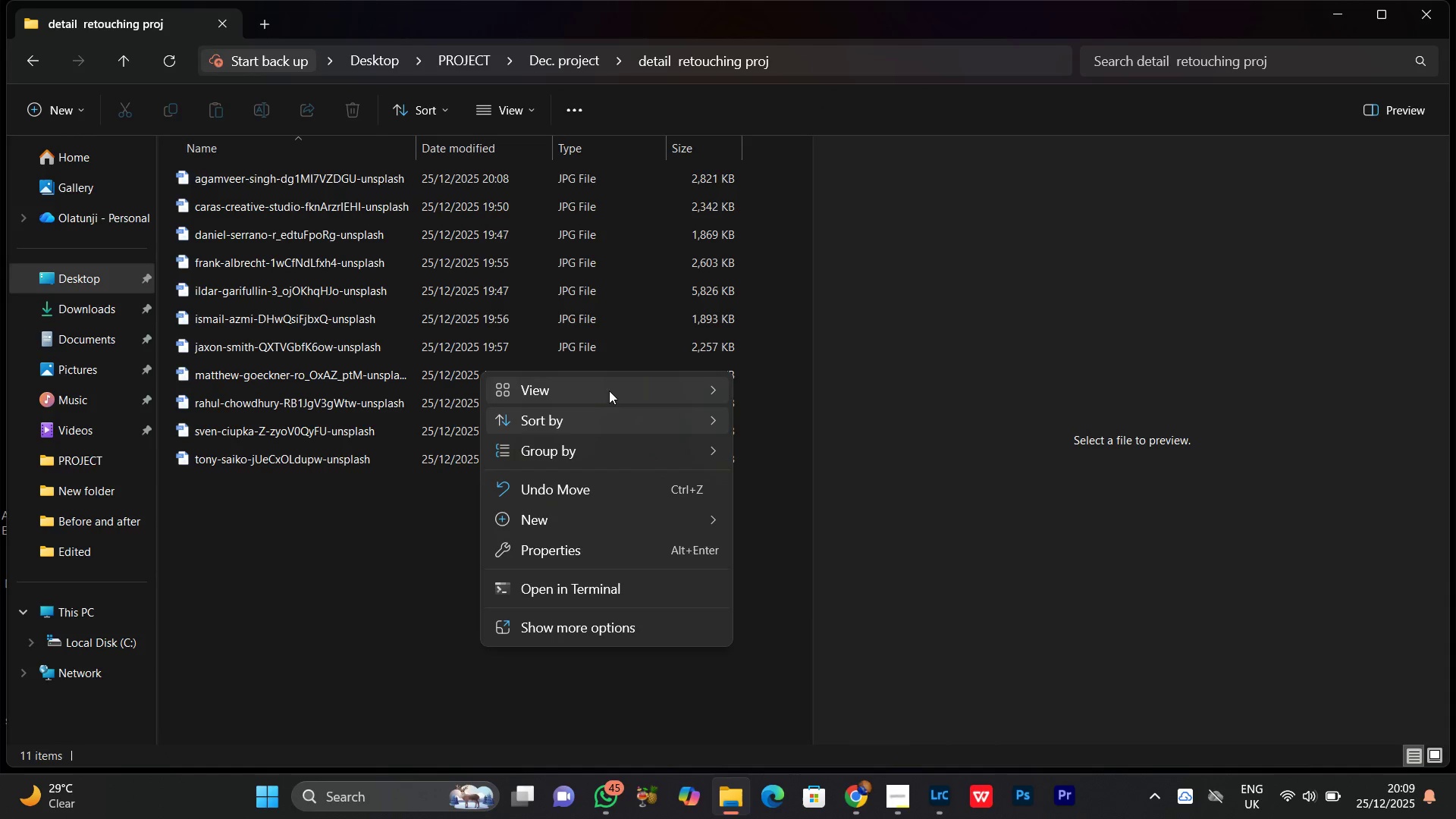 
left_click([611, 387])
 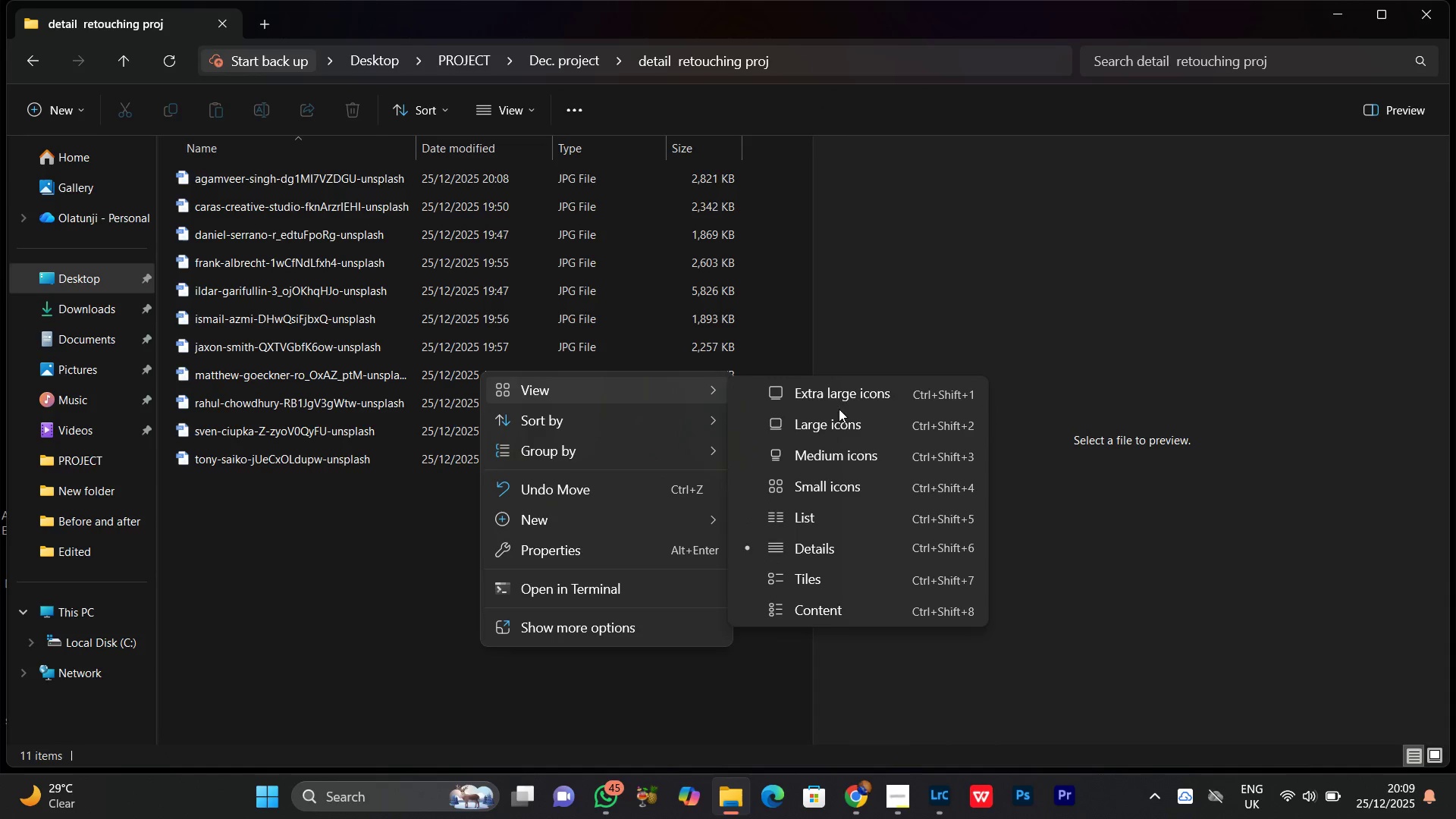 
left_click([830, 433])
 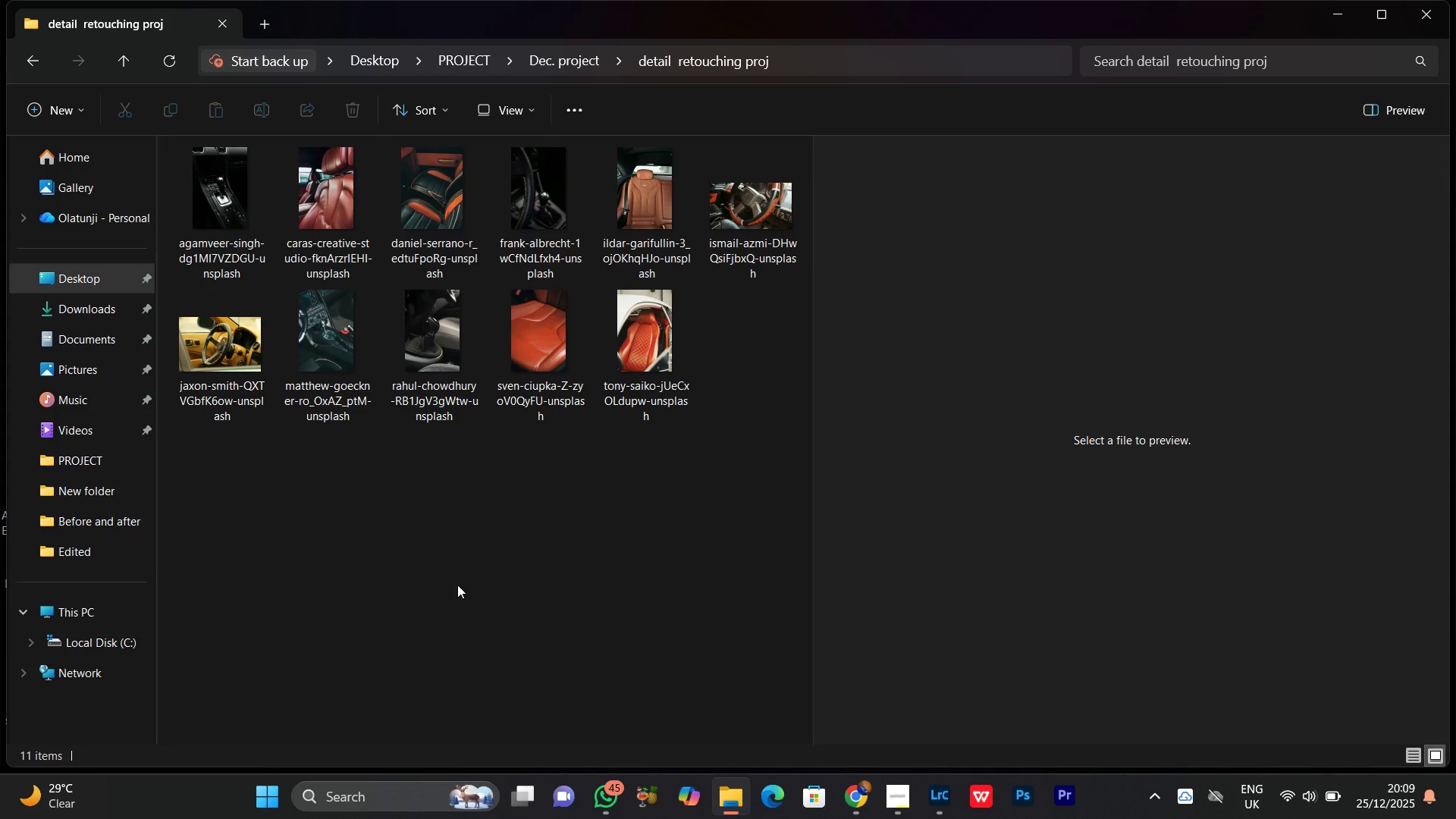 
scroll: coordinate [457, 585], scroll_direction: down, amount: 7.0
 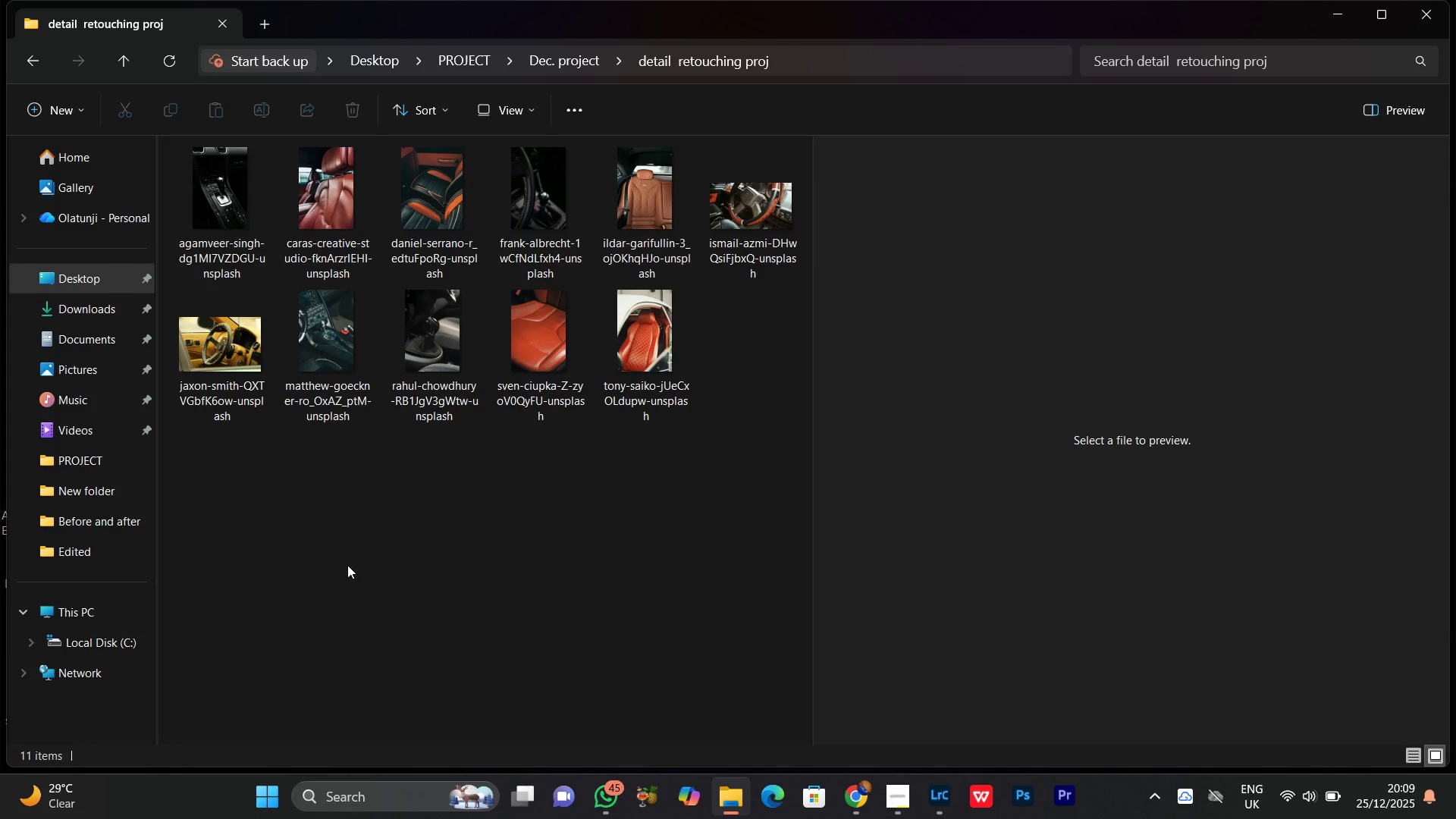 
right_click([434, 627])
 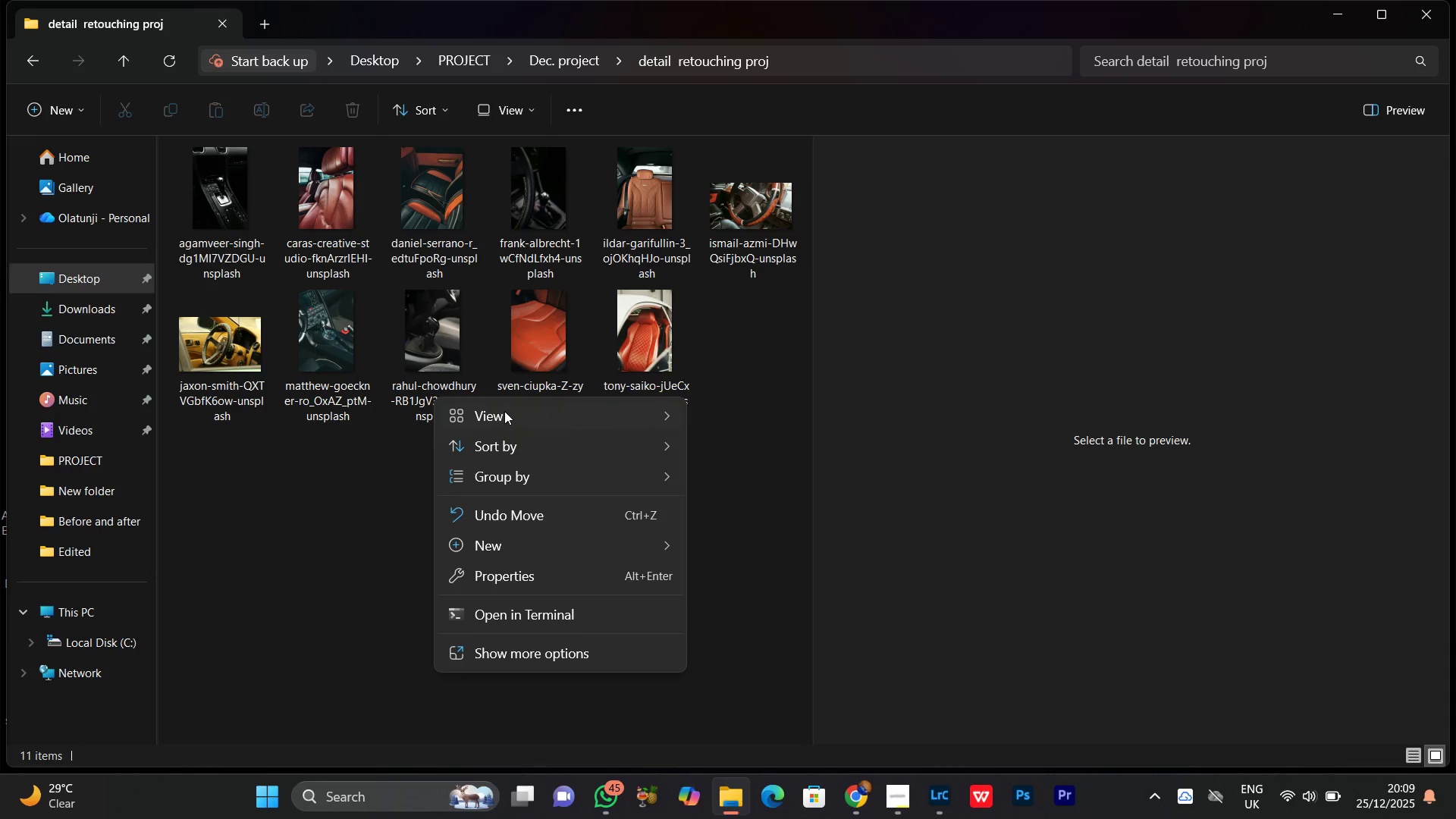 
left_click([503, 418])
 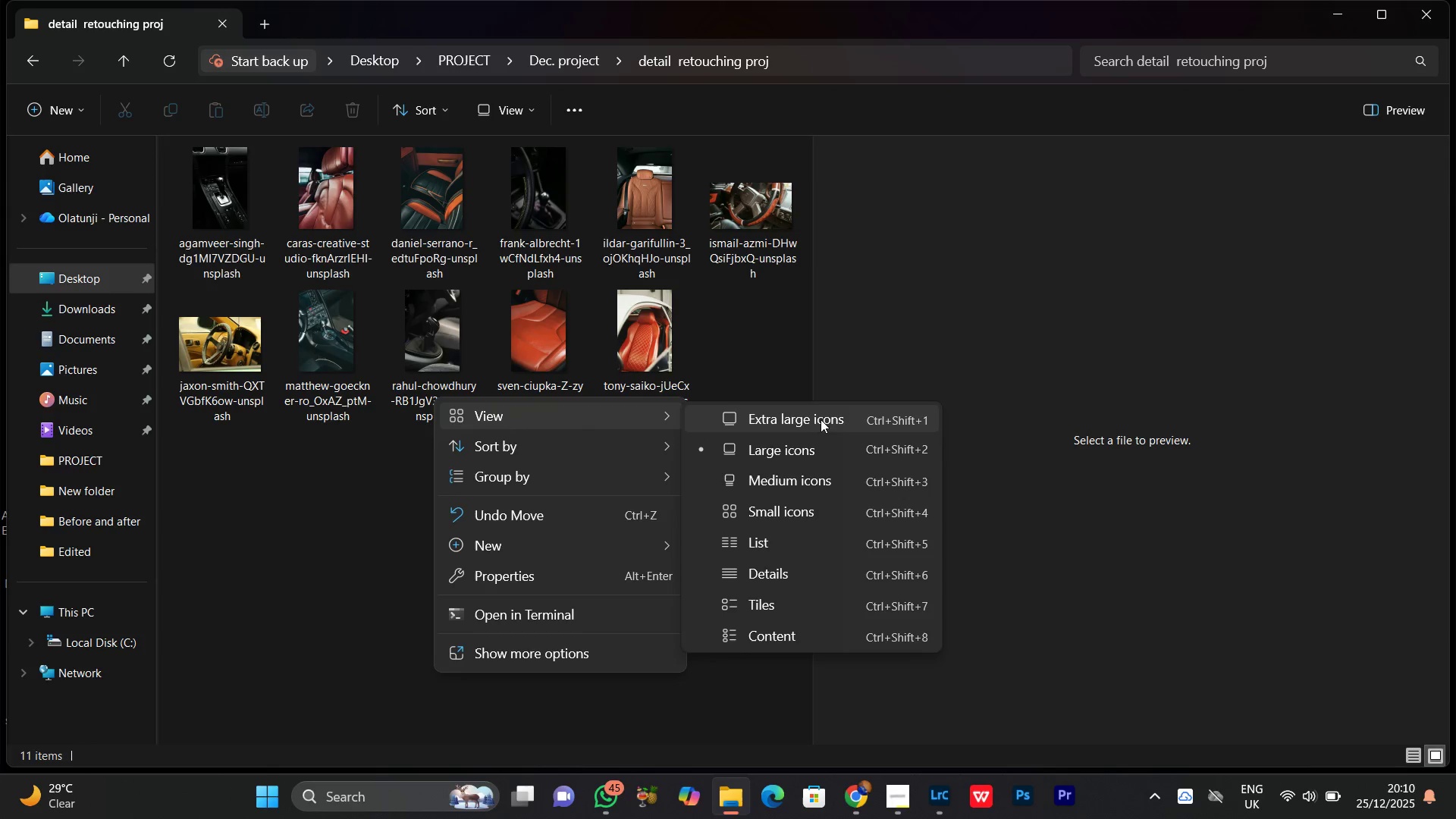 
left_click([809, 421])
 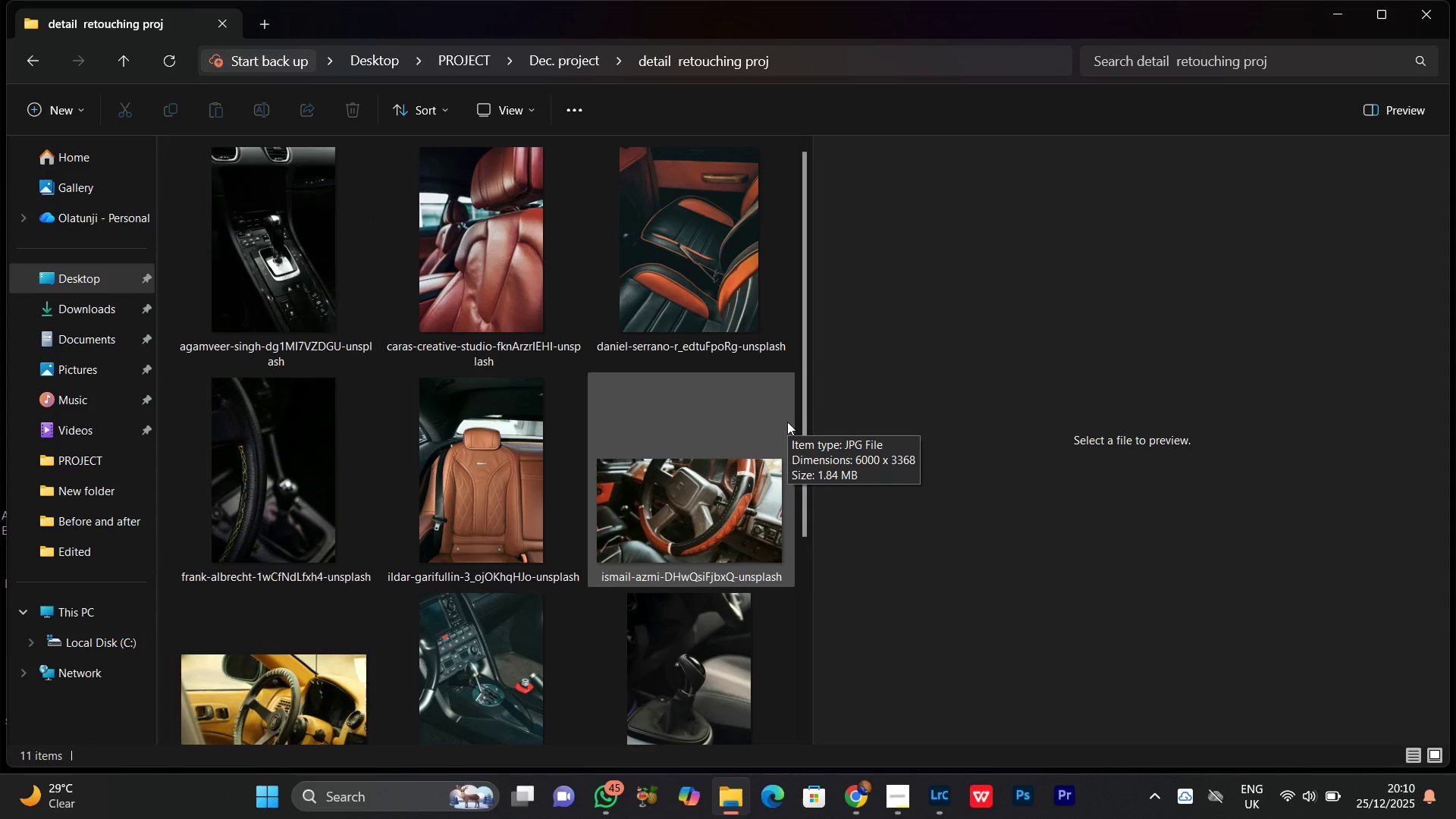 
left_click([500, 268])
 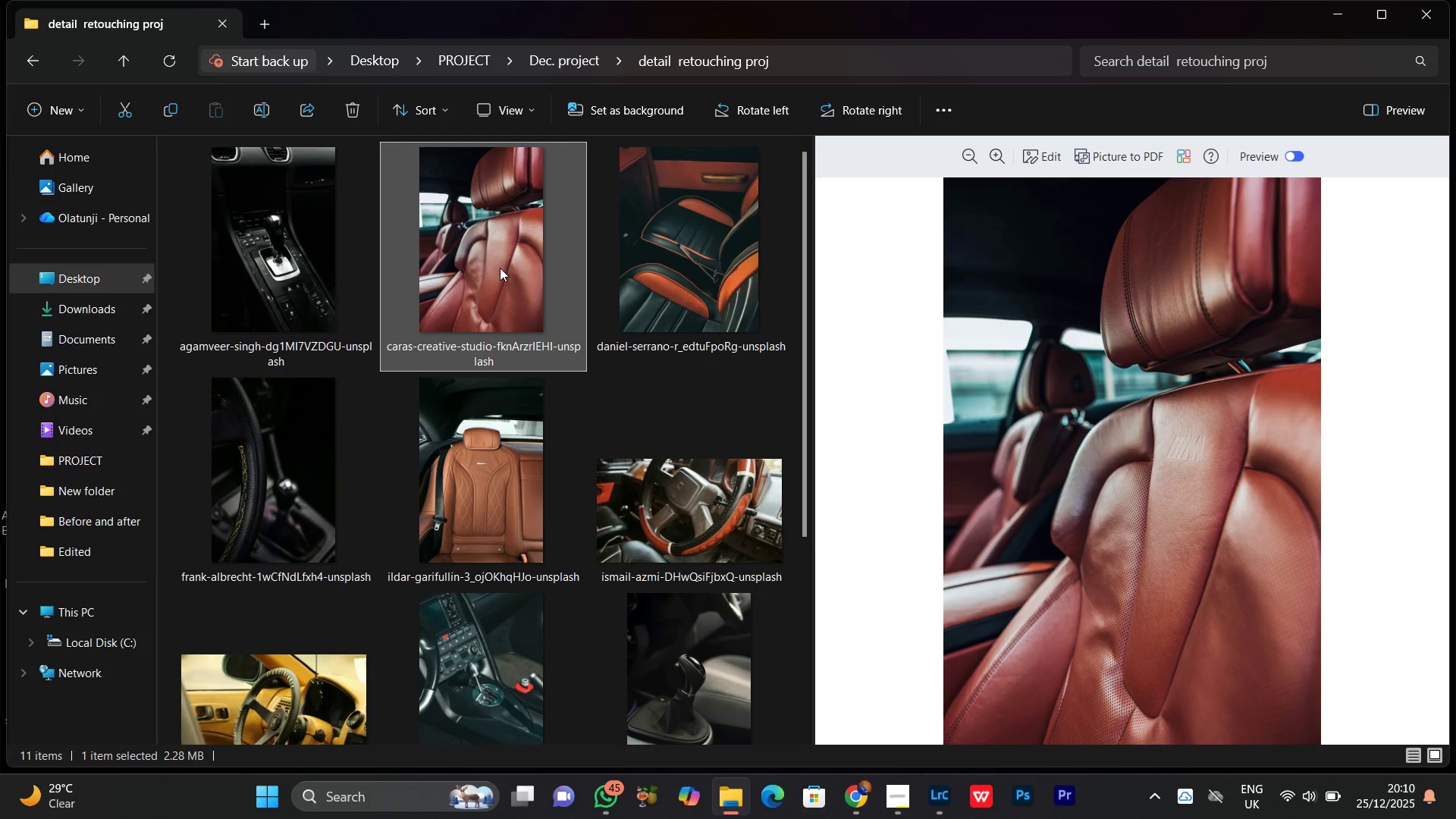 
wait(8.28)
 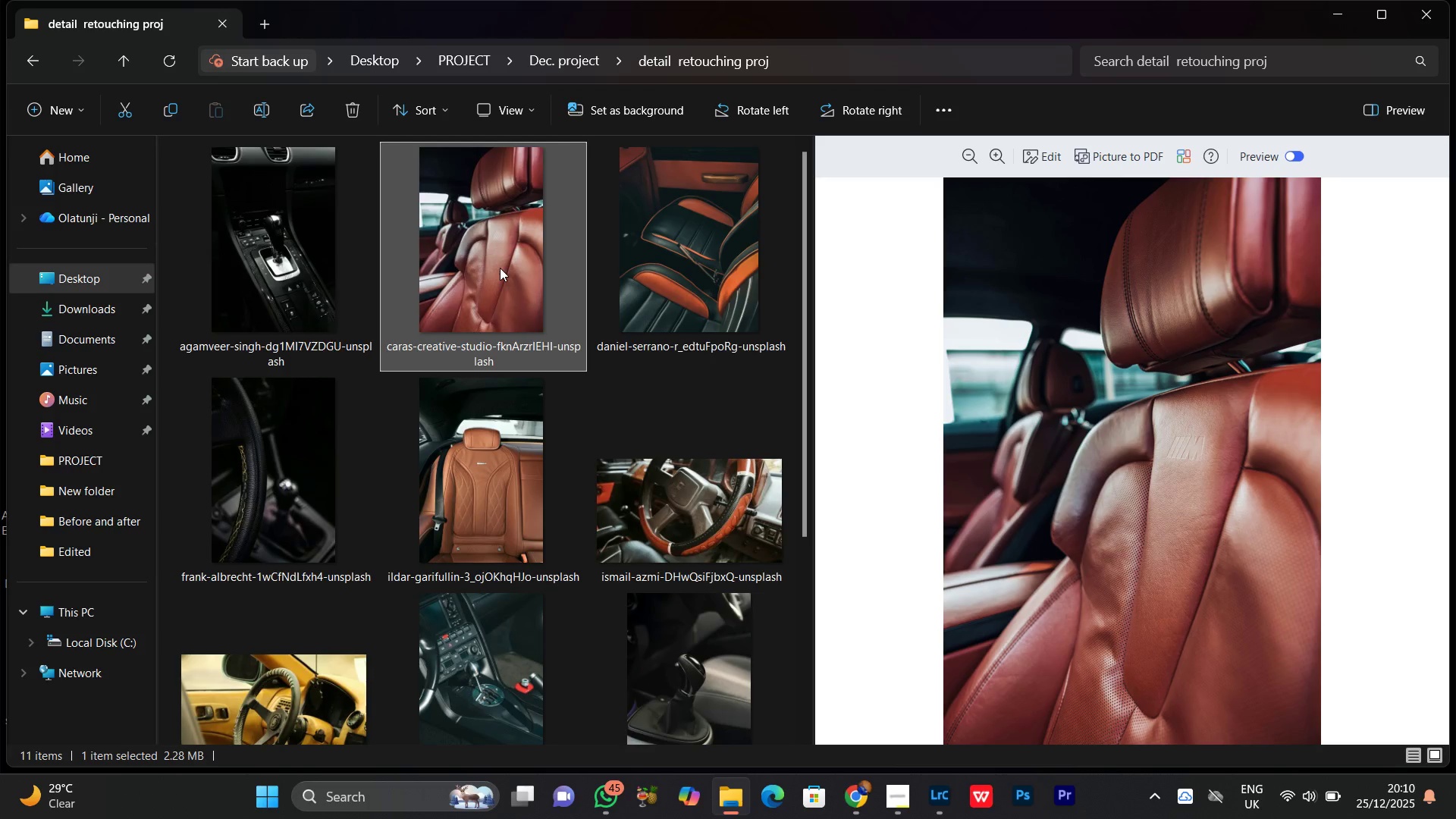 
left_click([736, 221])
 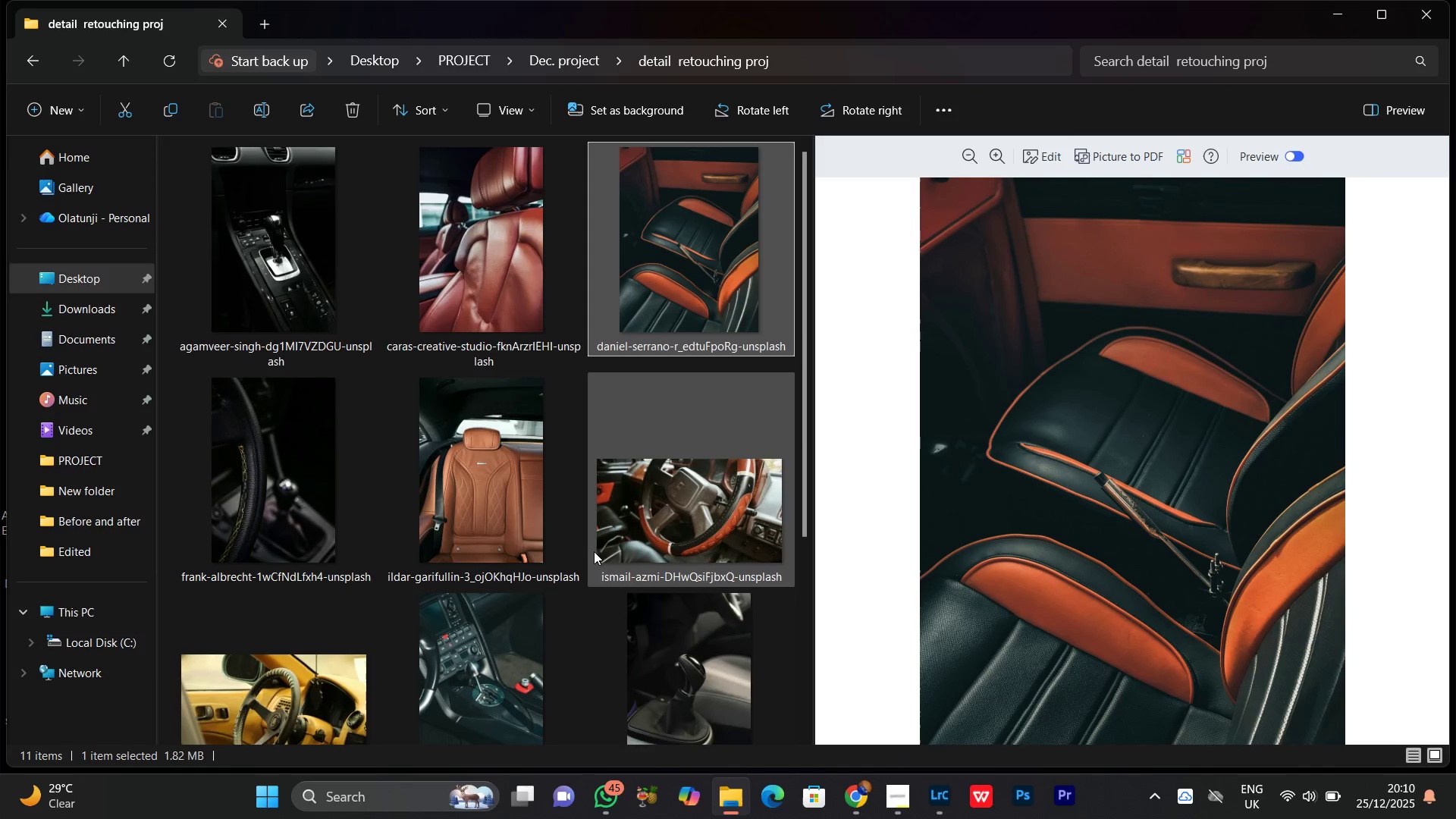 
scroll: coordinate [568, 579], scroll_direction: down, amount: 2.0
 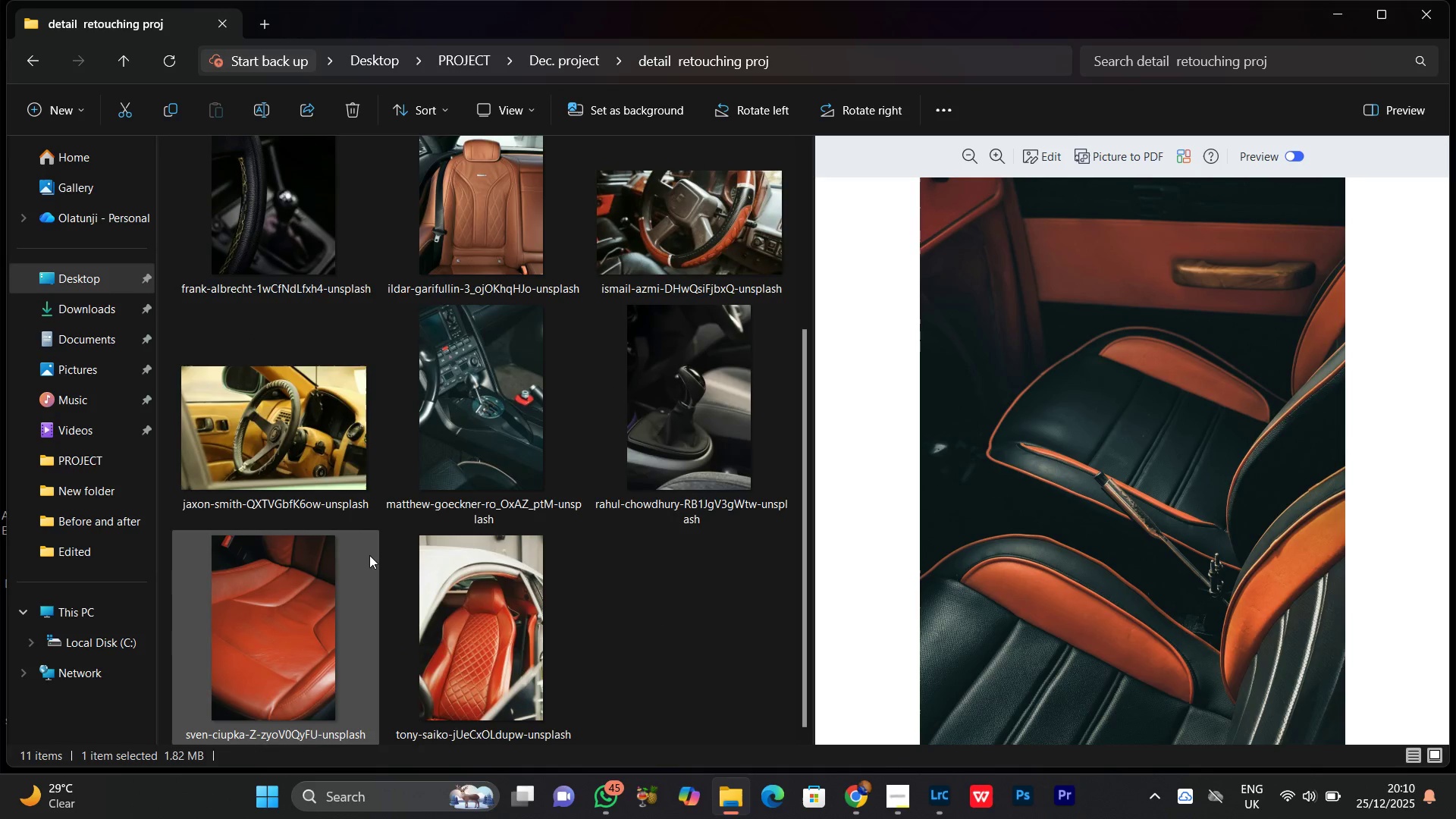 
mouse_move([328, 639])
 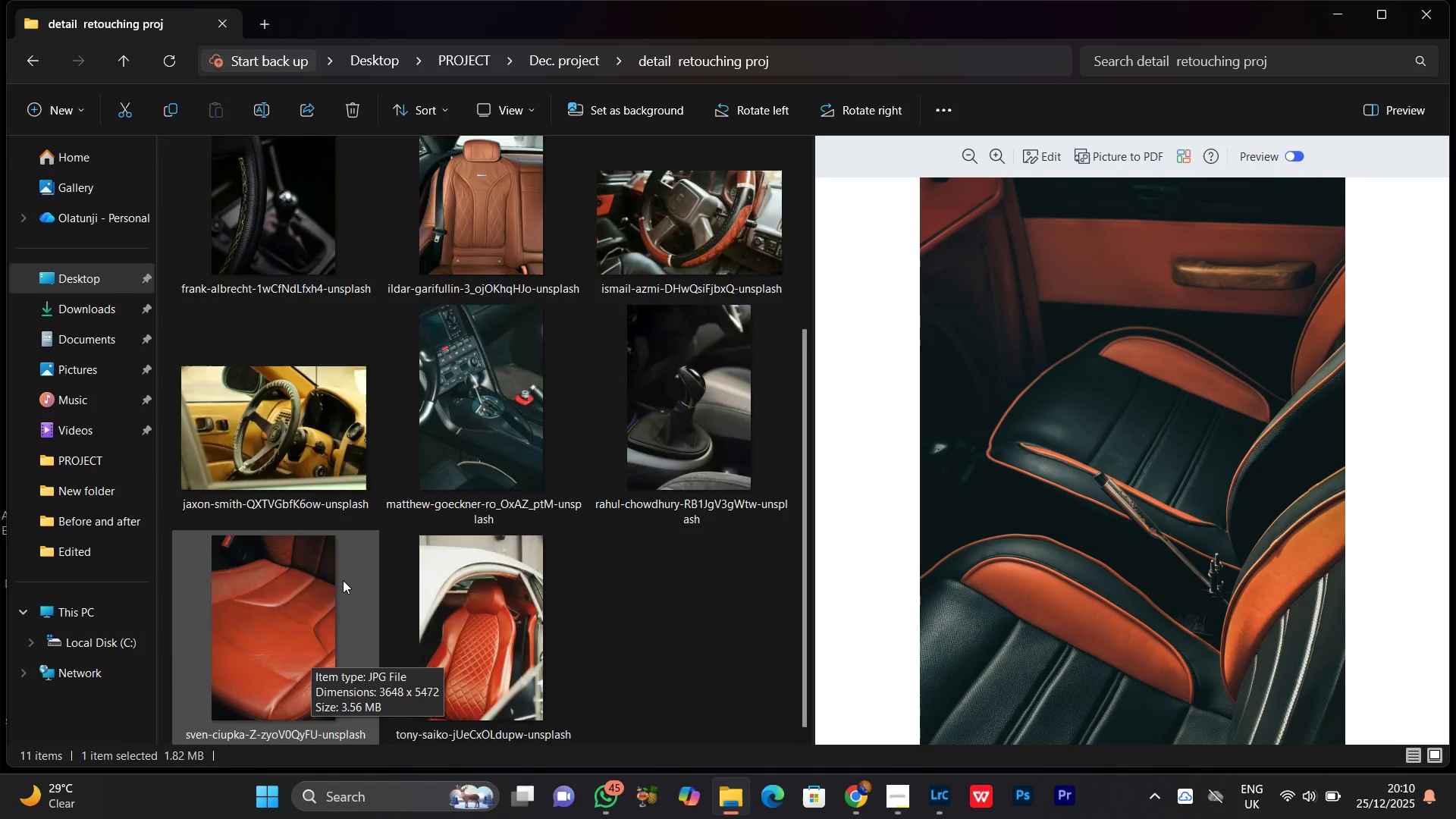 
scroll: coordinate [343, 580], scroll_direction: up, amount: 4.0
 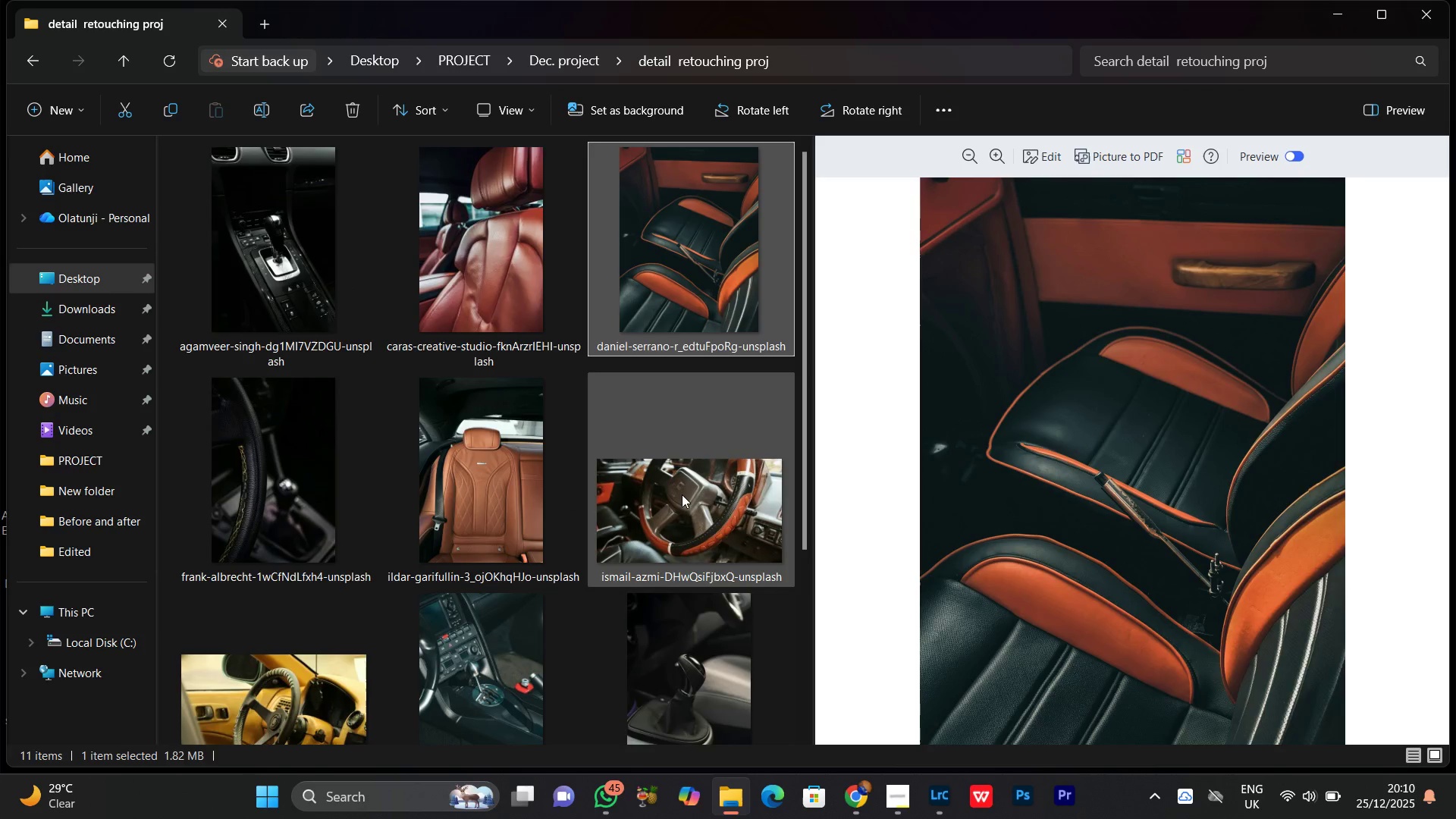 
left_click([681, 492])
 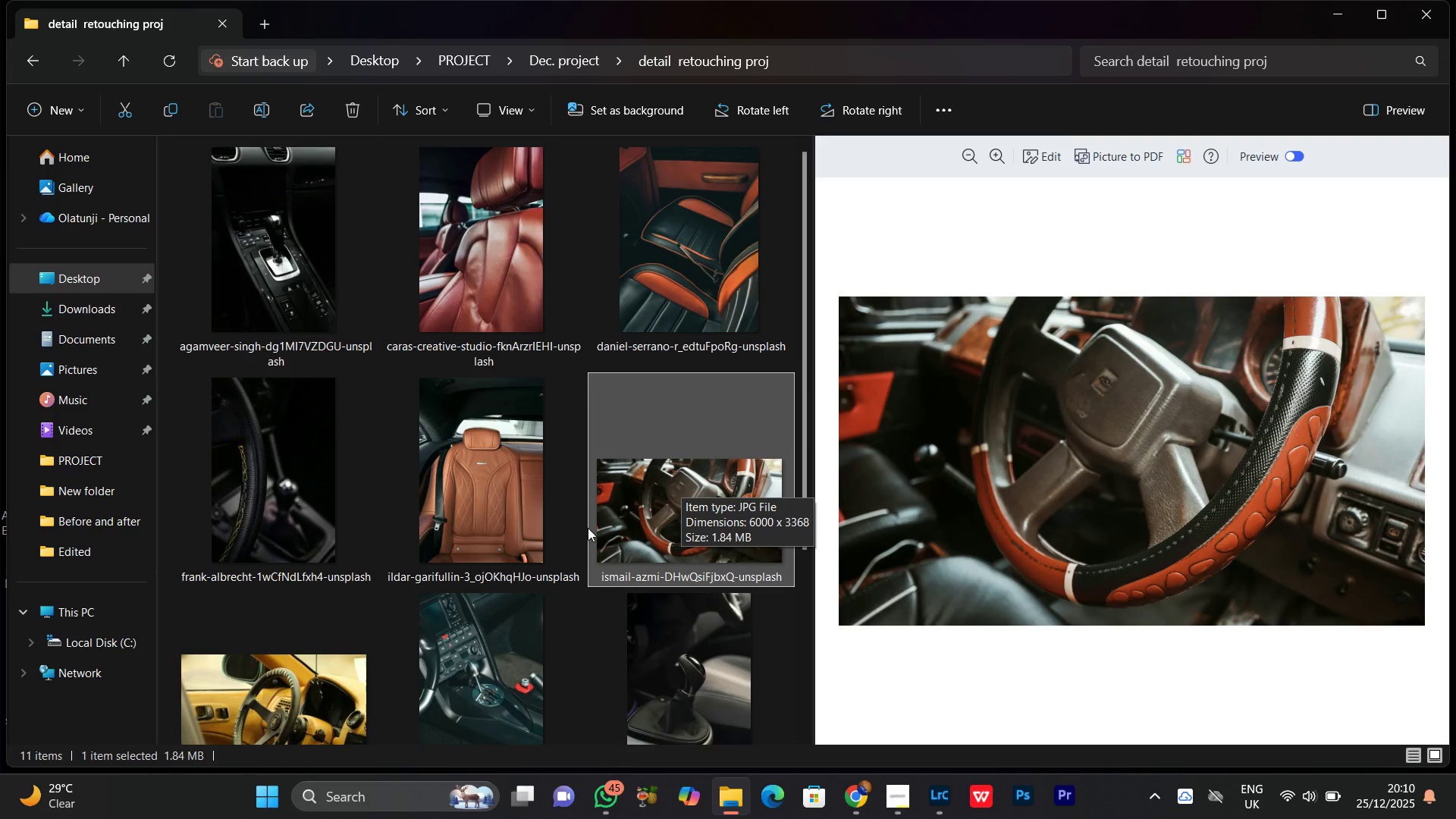 
left_click_drag(start_coordinate=[281, 434], to_coordinate=[472, 684])
 